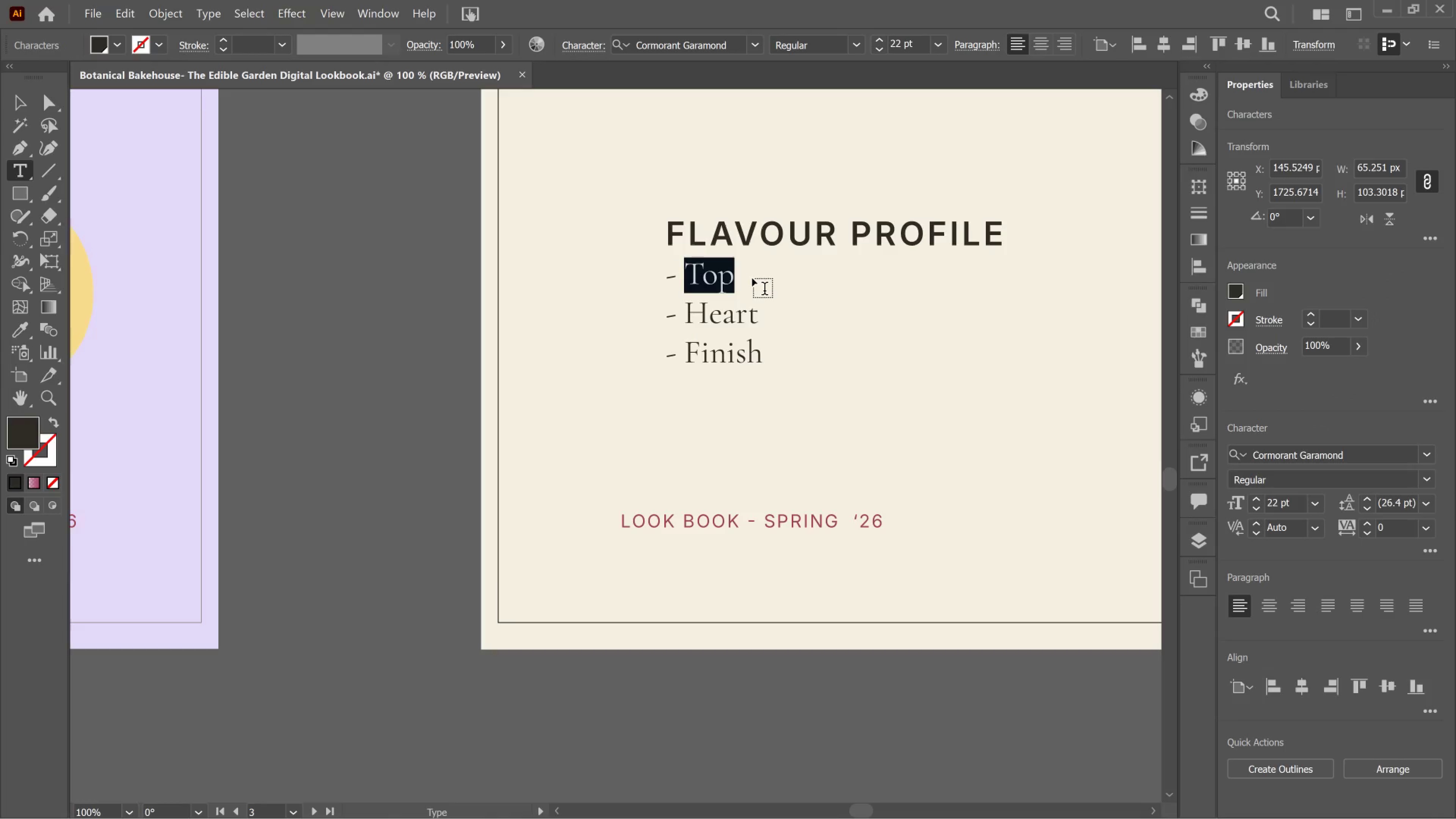 
wait(12.32)
 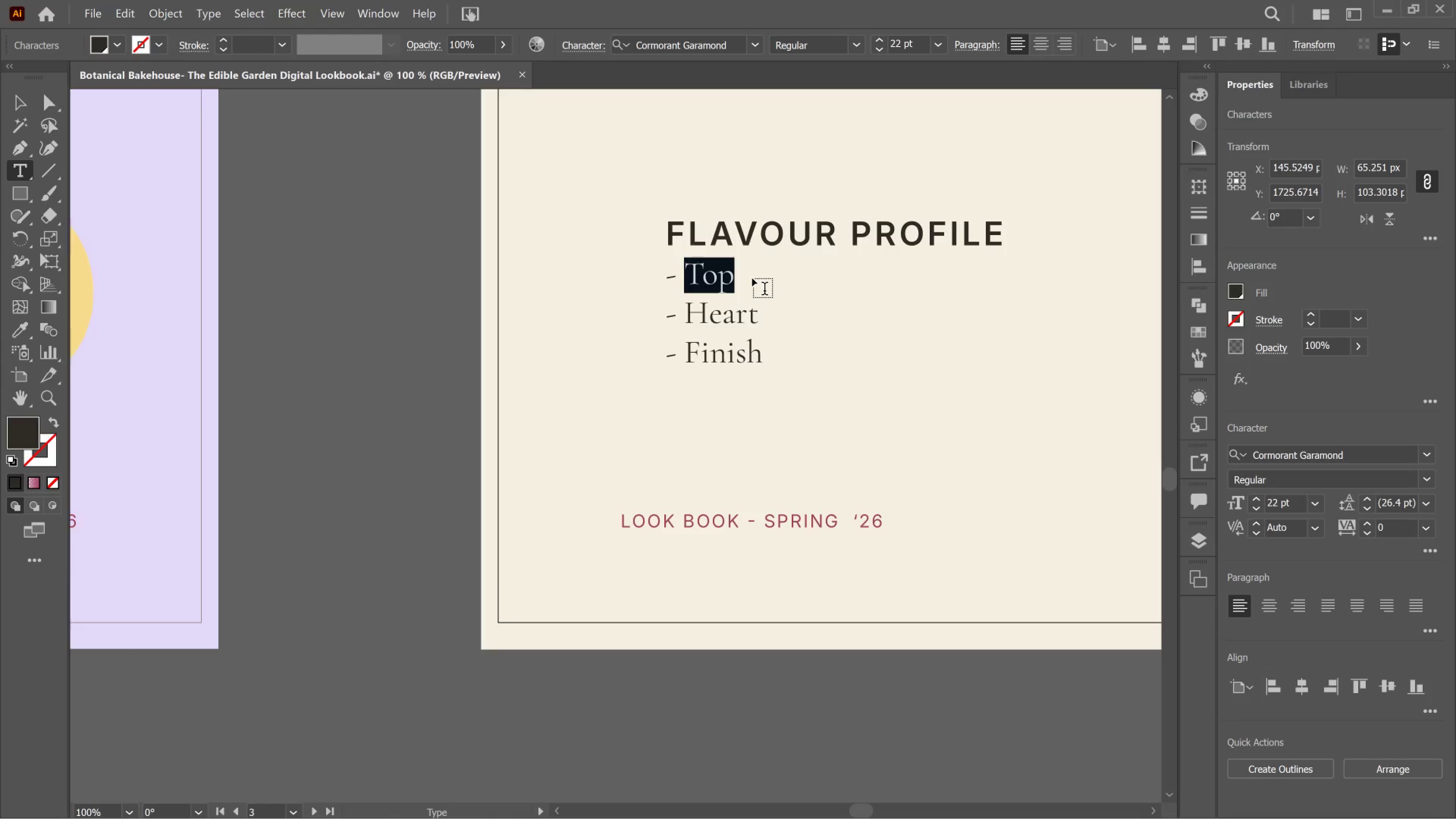 
left_click([19, 97])
 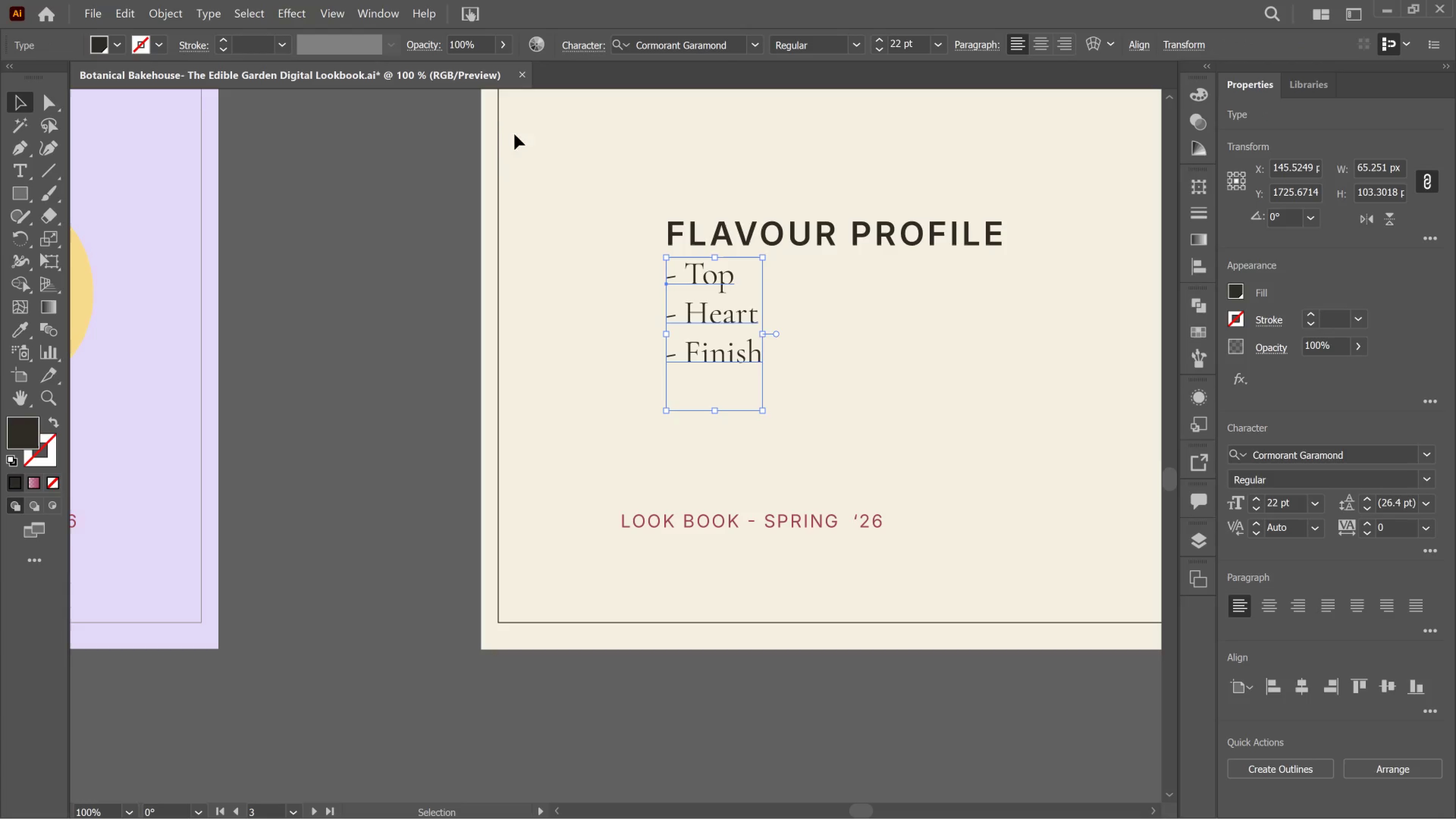 
hold_key(key=AltLeft, duration=0.69)
 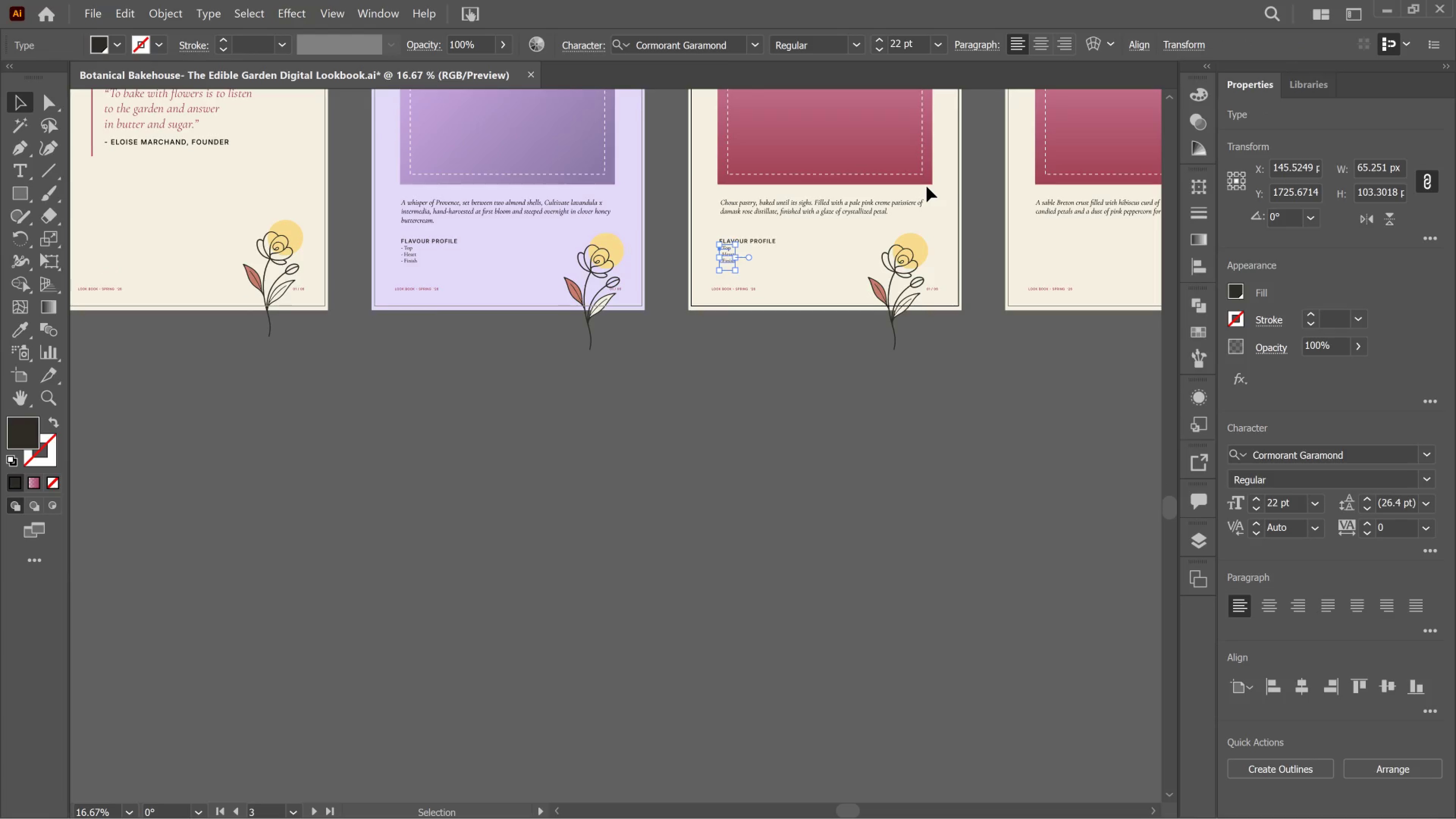 
key(Alt+AltLeft)
 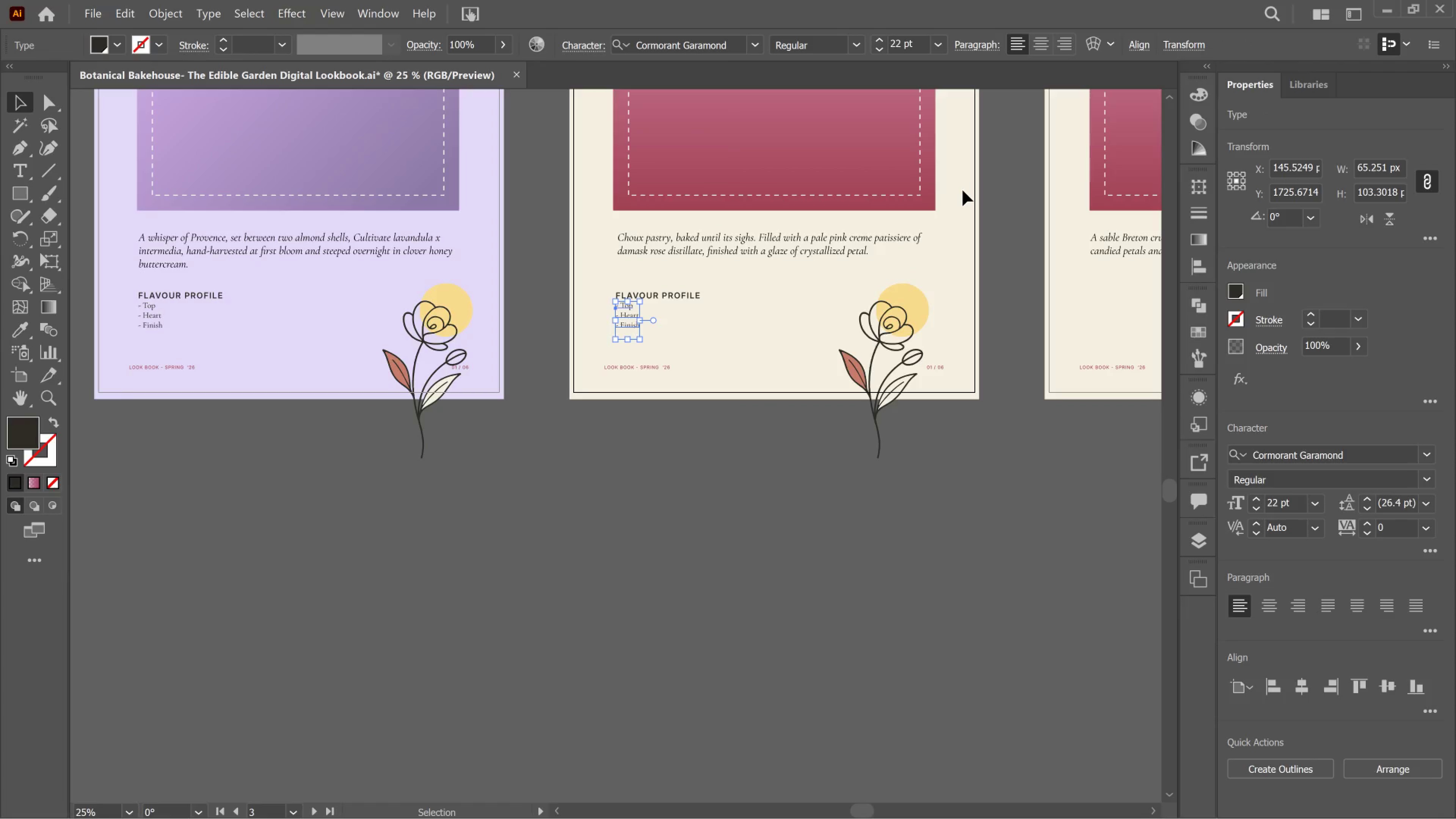 
scroll: coordinate [927, 187], scroll_direction: none, amount: 0.0
 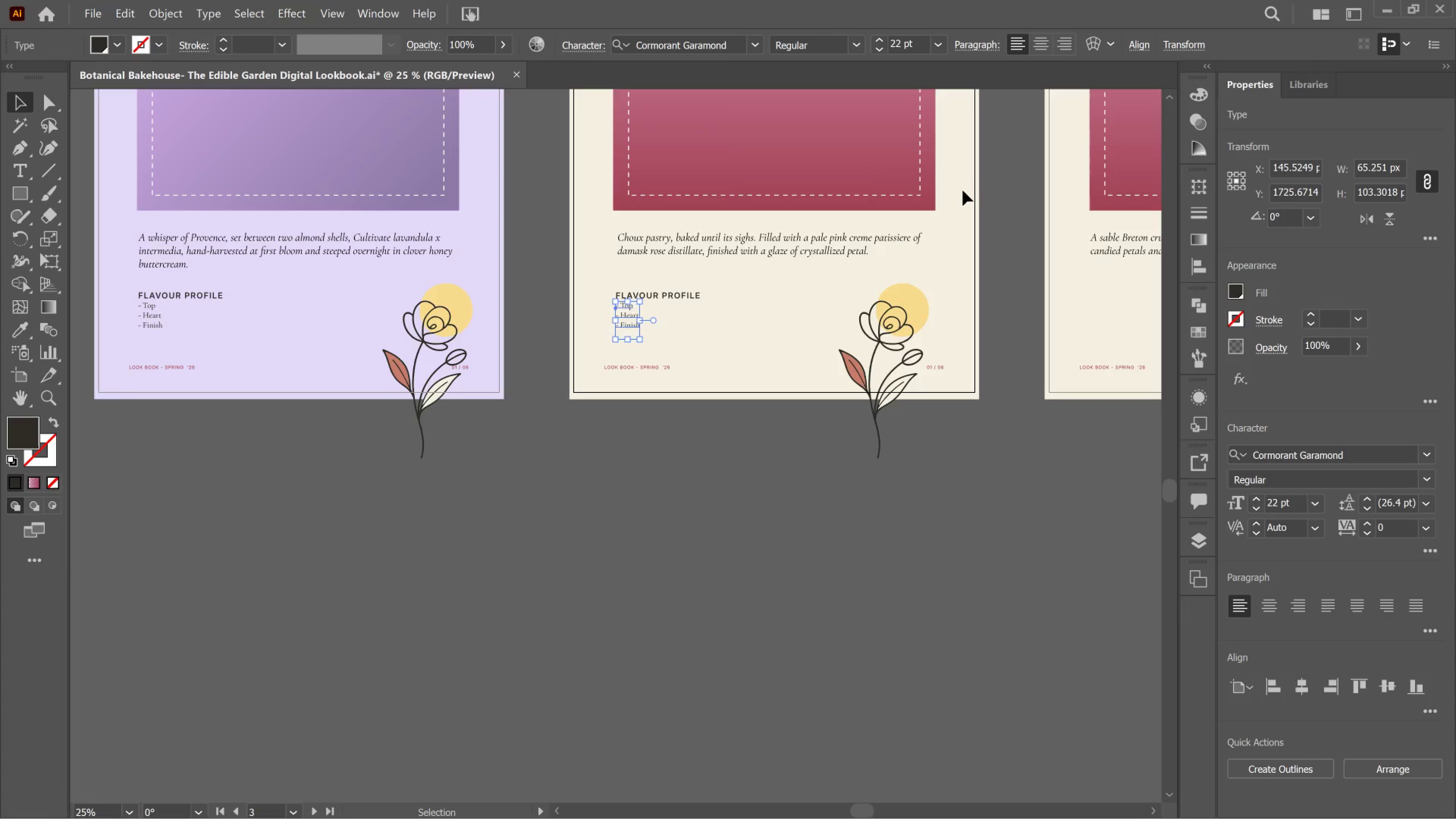 
hold_key(key=Space, duration=0.92)
 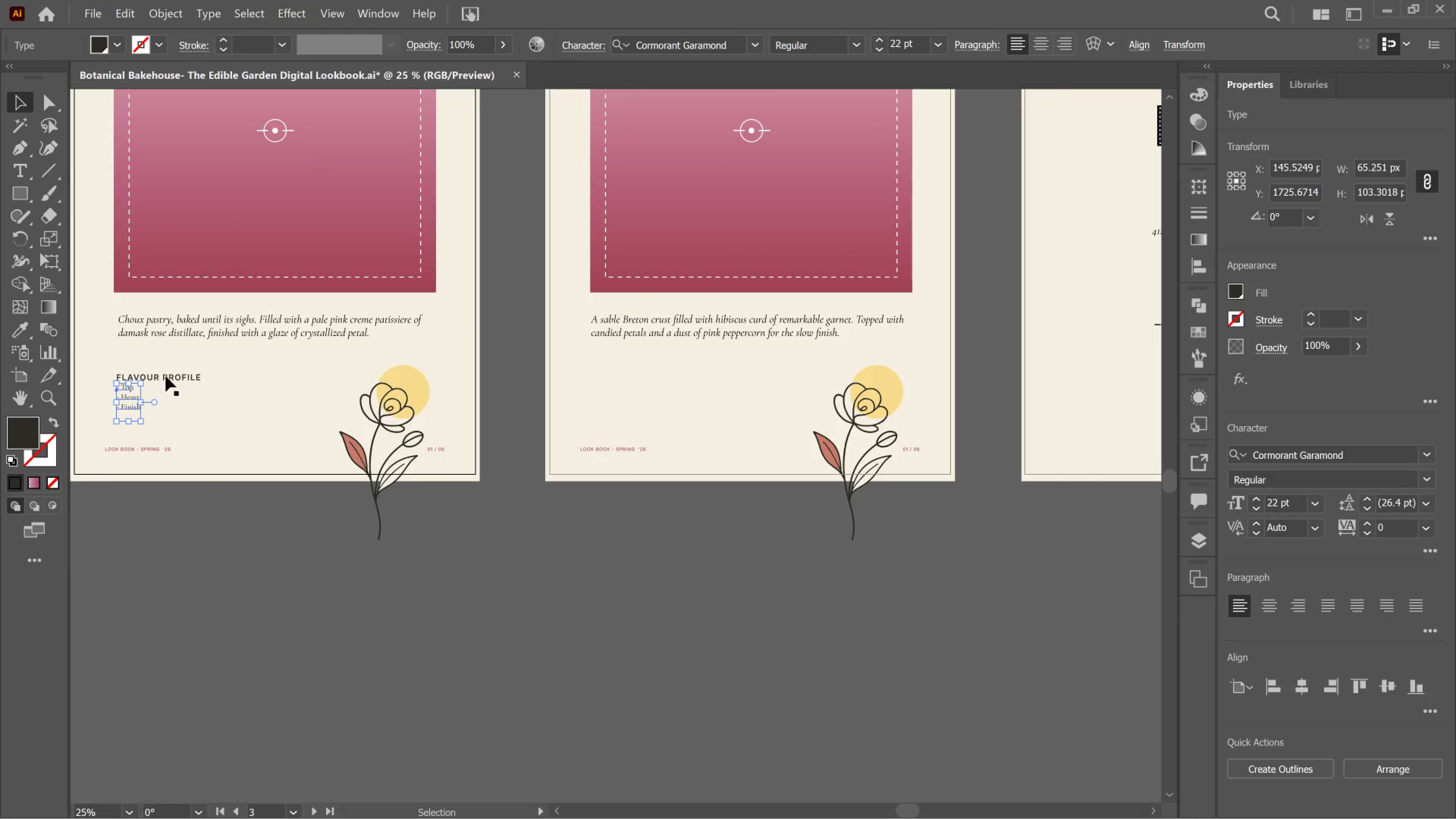 
left_click_drag(start_coordinate=[963, 190], to_coordinate=[463, 272])
 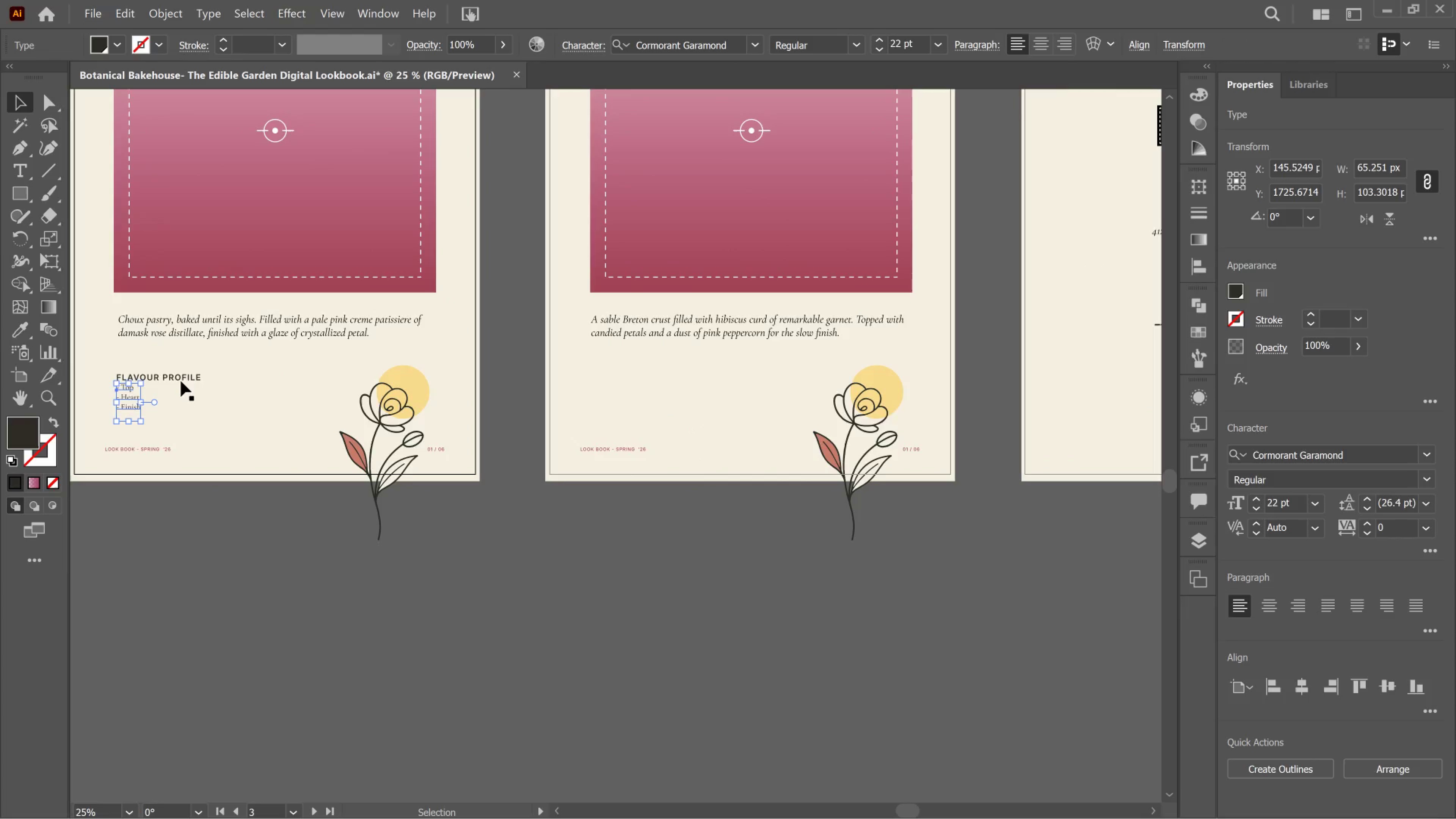 
hold_key(key=ShiftLeft, duration=0.55)
left_click([185, 377])
 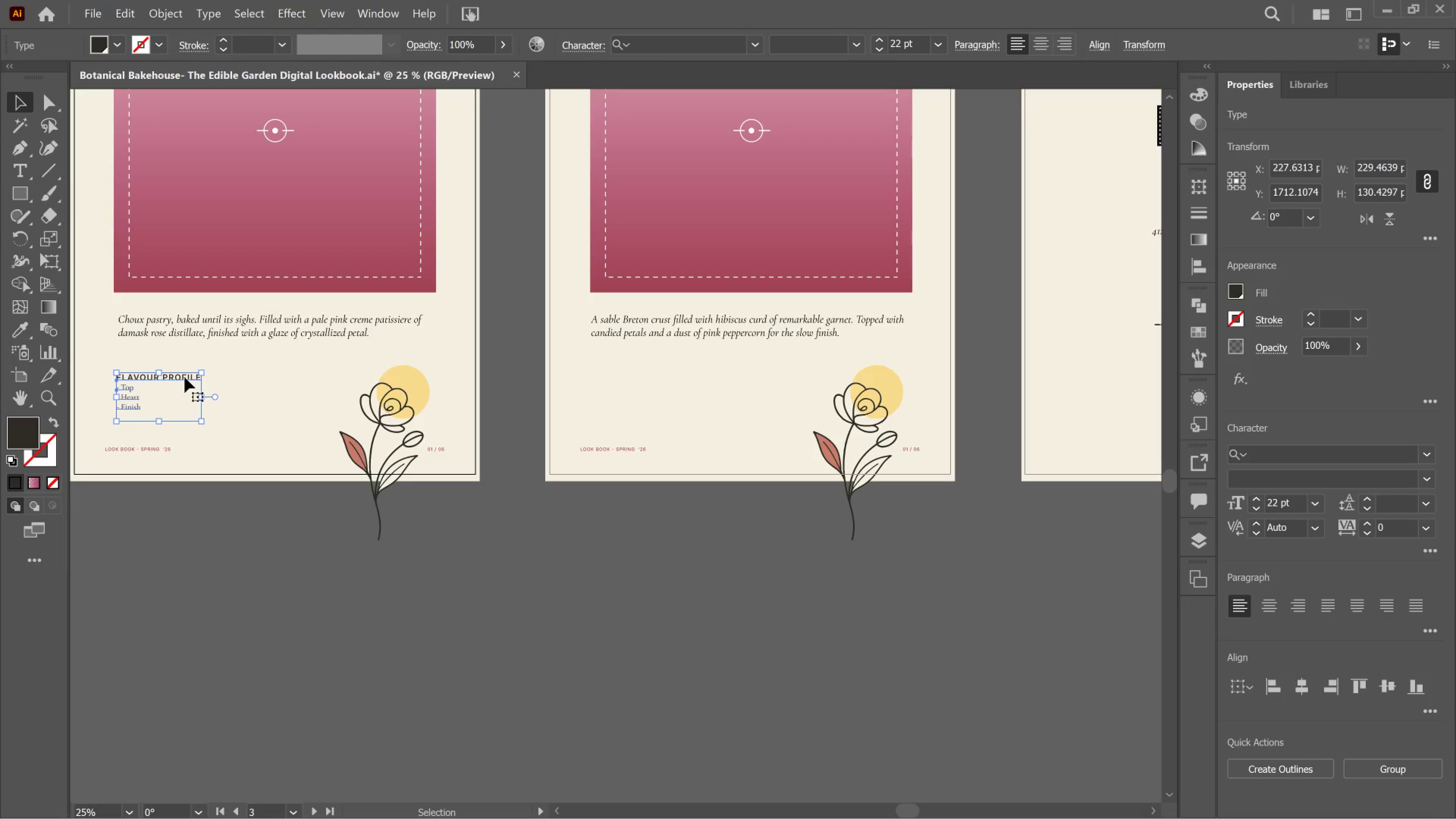 
hold_key(key=AltLeft, duration=5.19)
left_click_drag(start_coordinate=[185, 377], to_coordinate=[656, 362])
 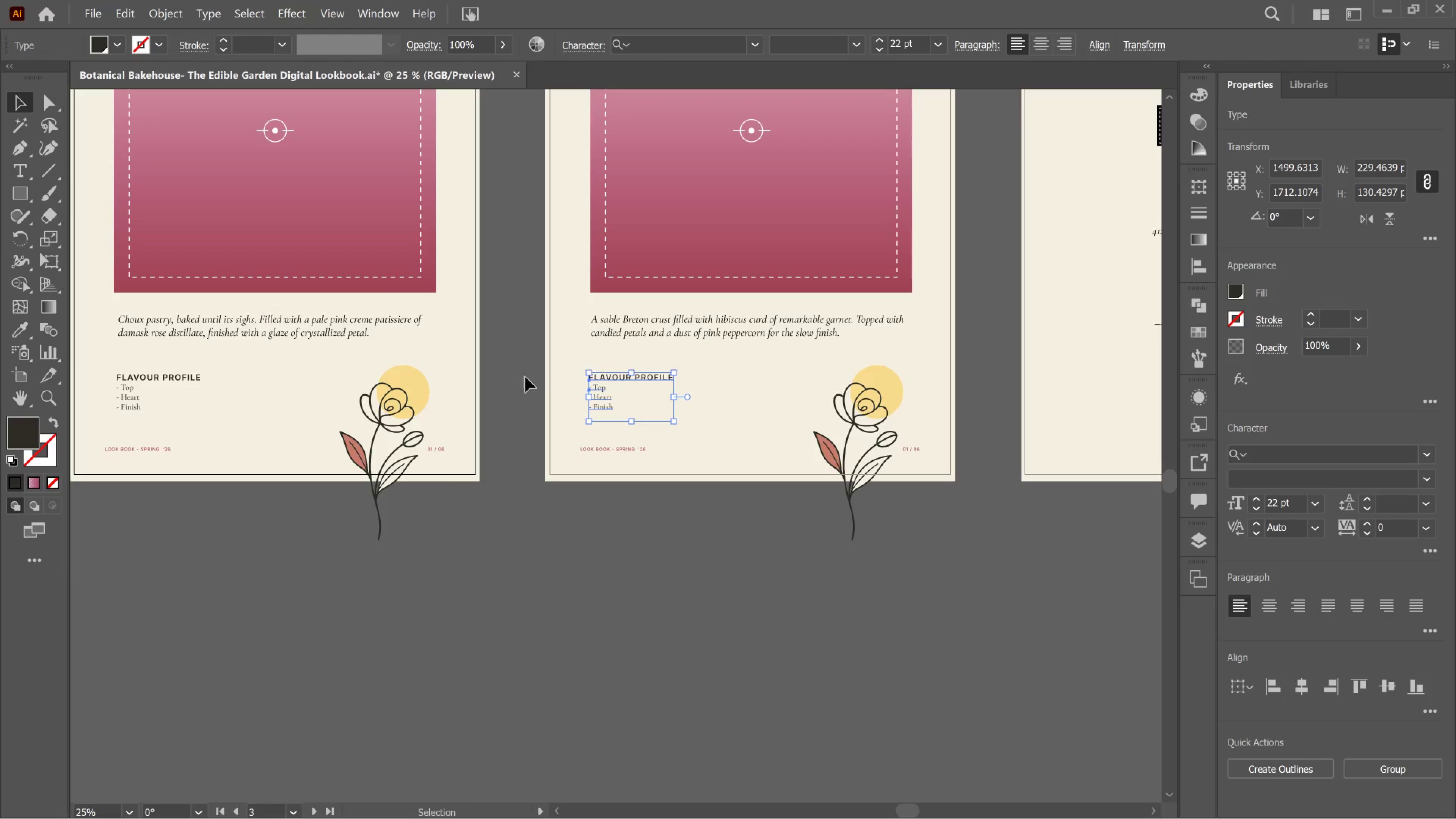 
hold_key(key=ShiftLeft, duration=3.69)
 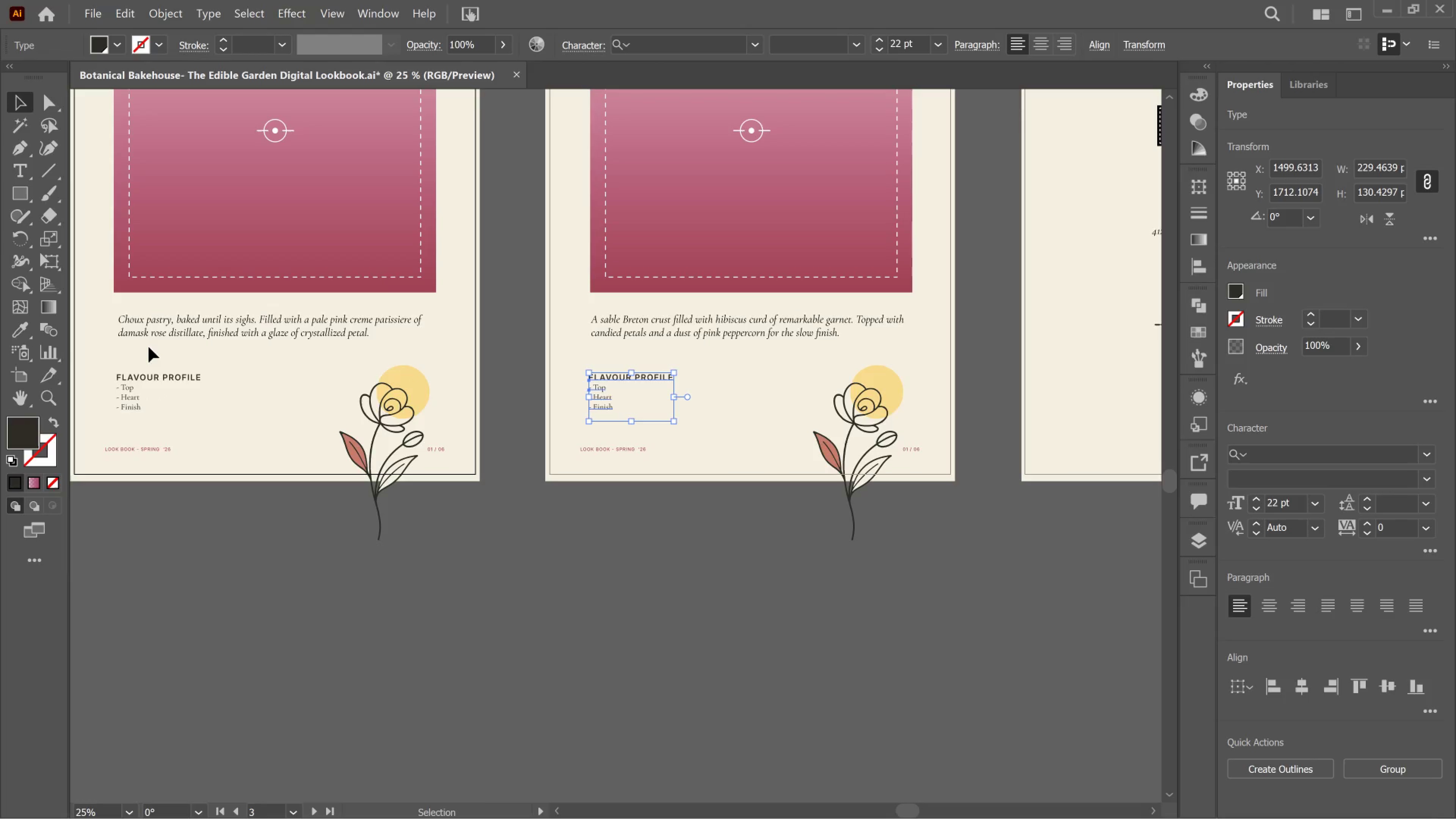 
key(Control+R)
 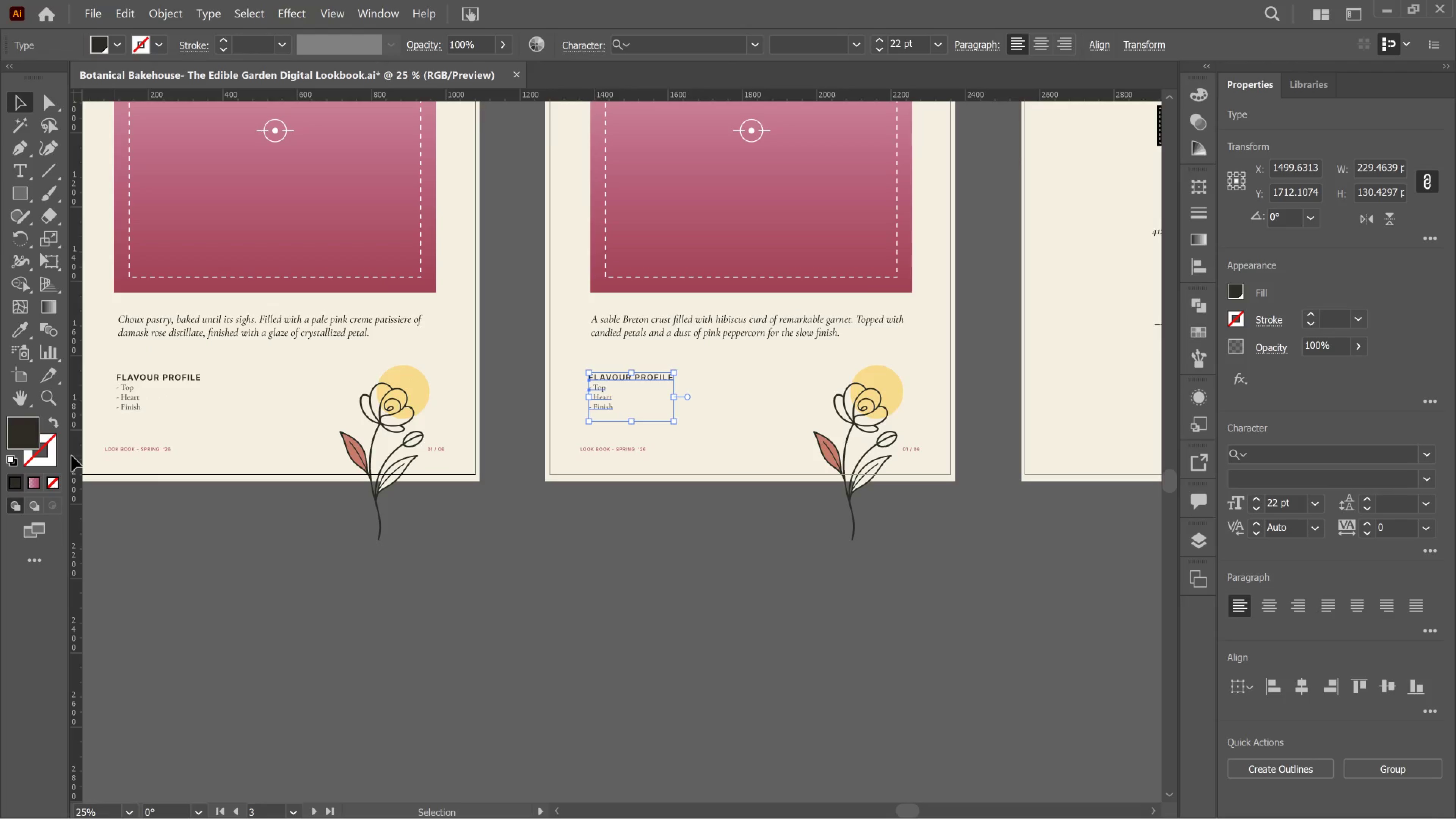 
left_click_drag(start_coordinate=[72, 456], to_coordinate=[592, 436])
 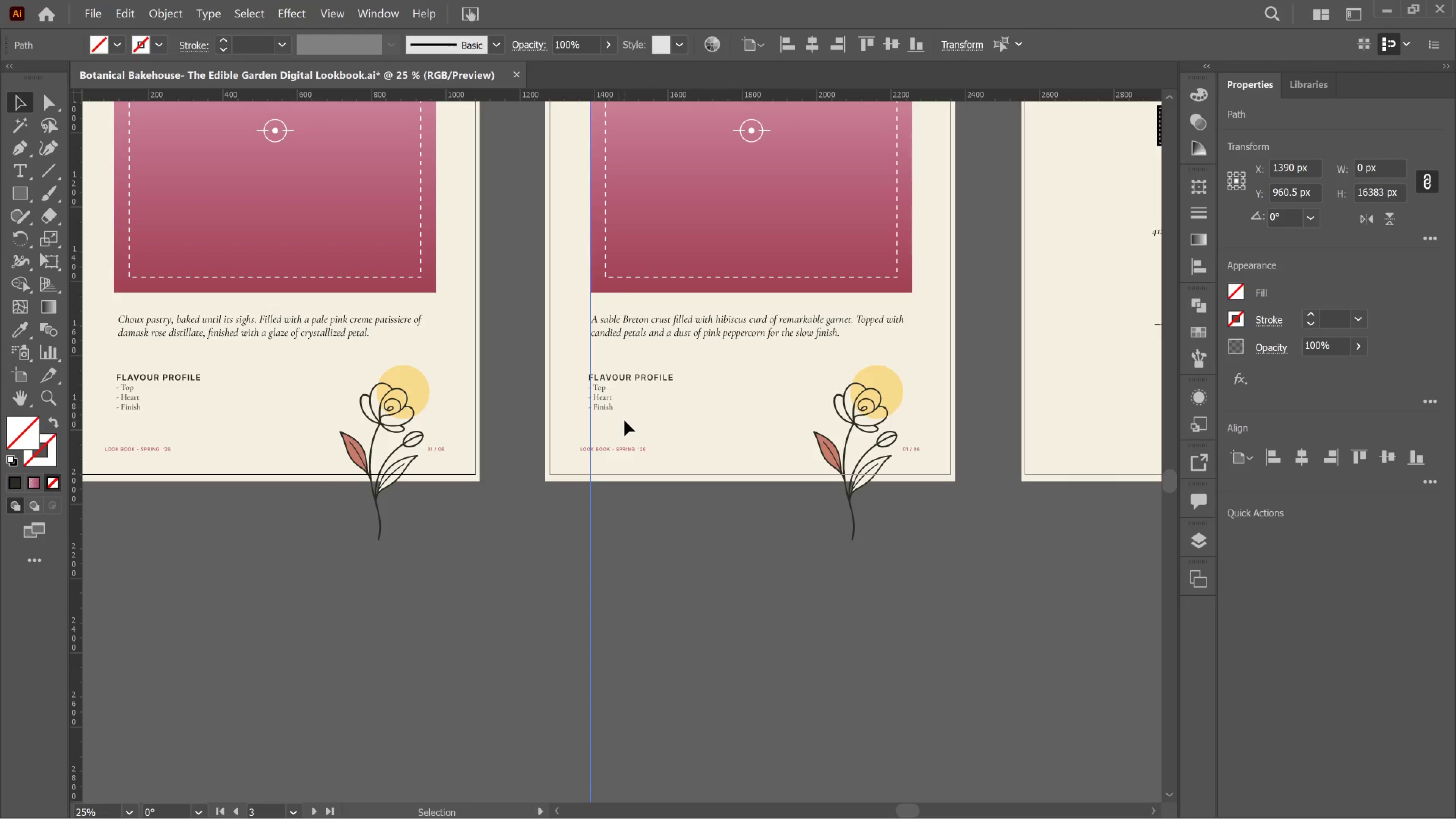 
left_click_drag(start_coordinate=[624, 420], to_coordinate=[597, 373])
 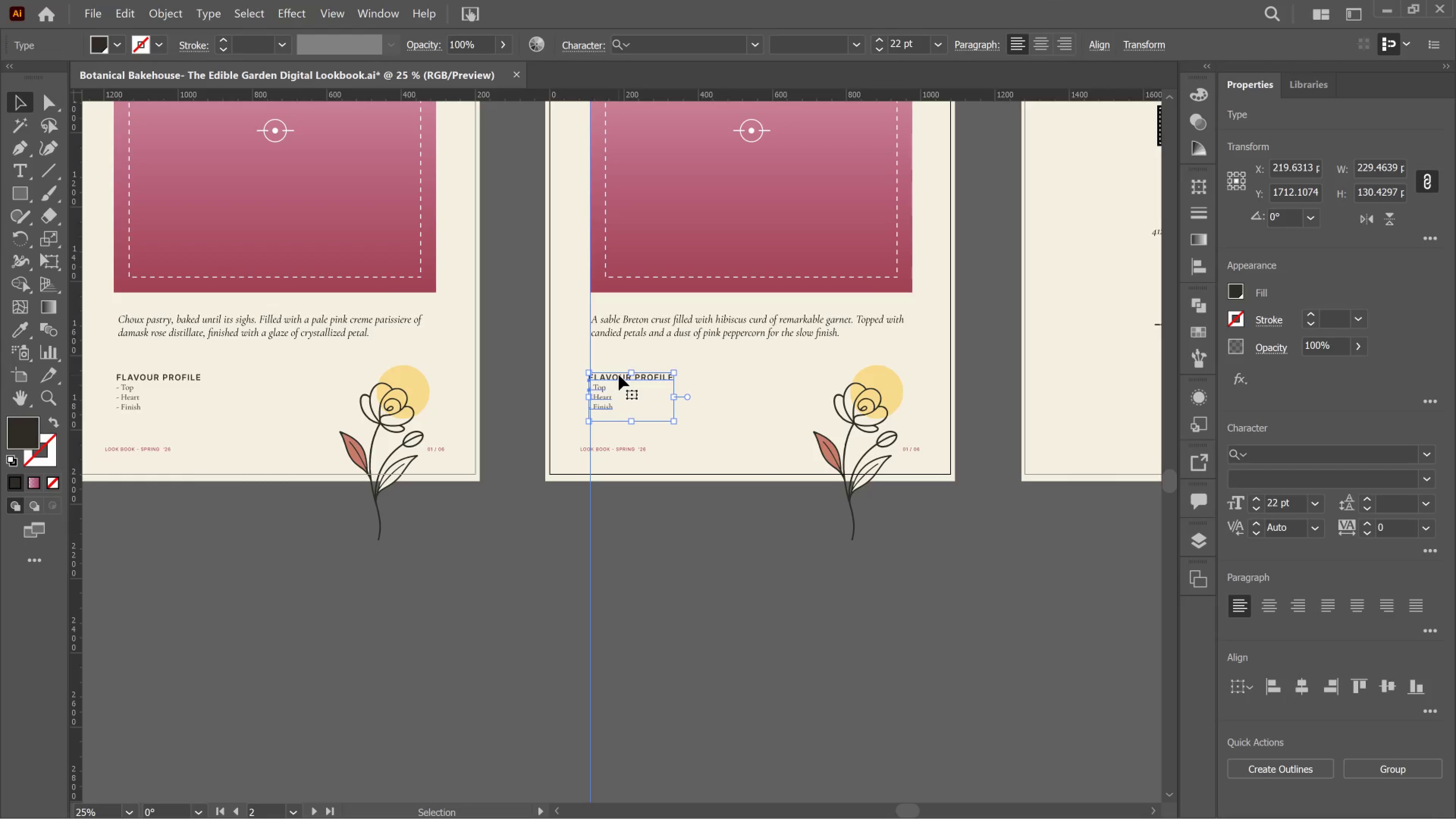 
key(ArrowRight)
 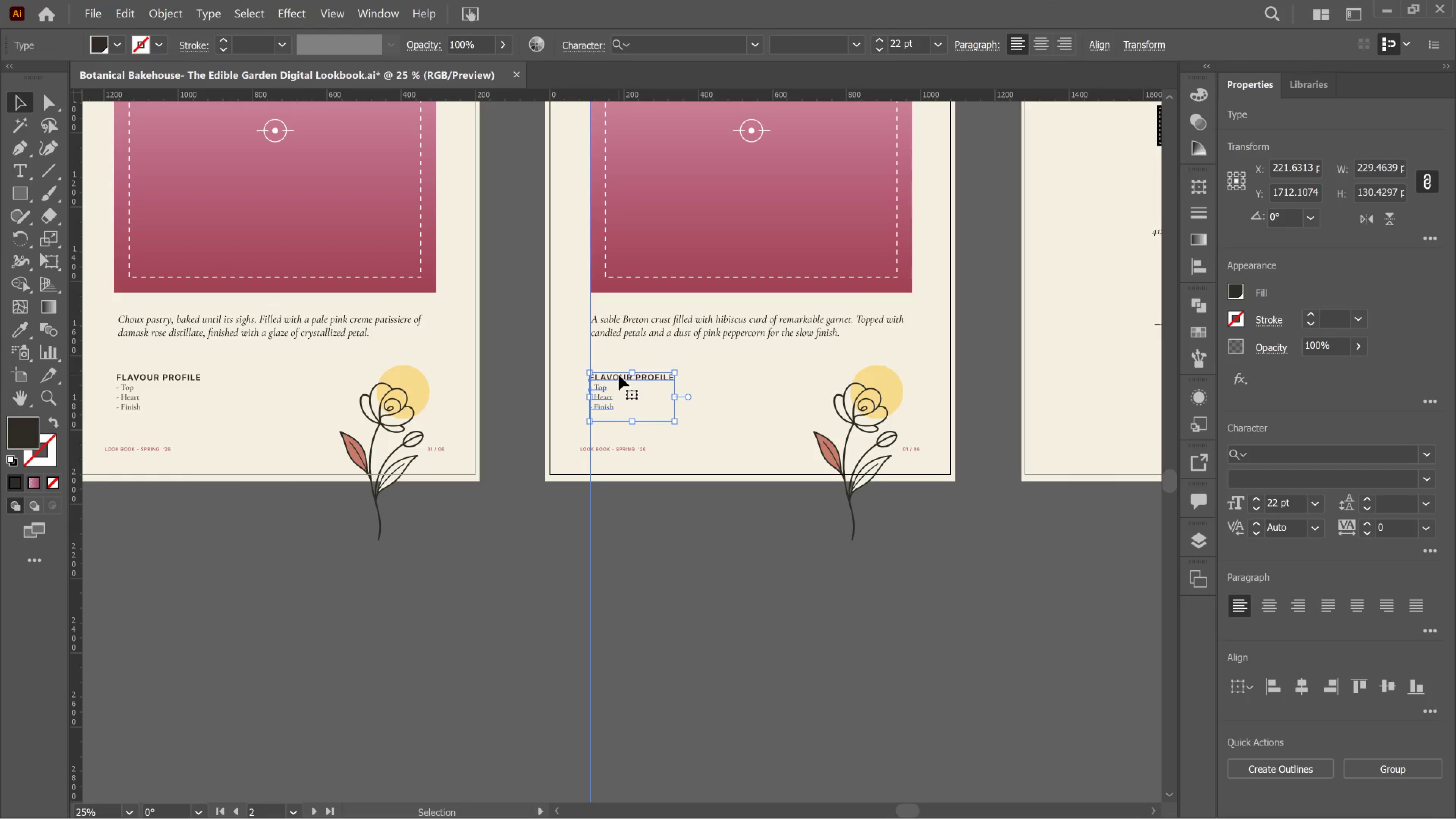 
key(ArrowRight)
 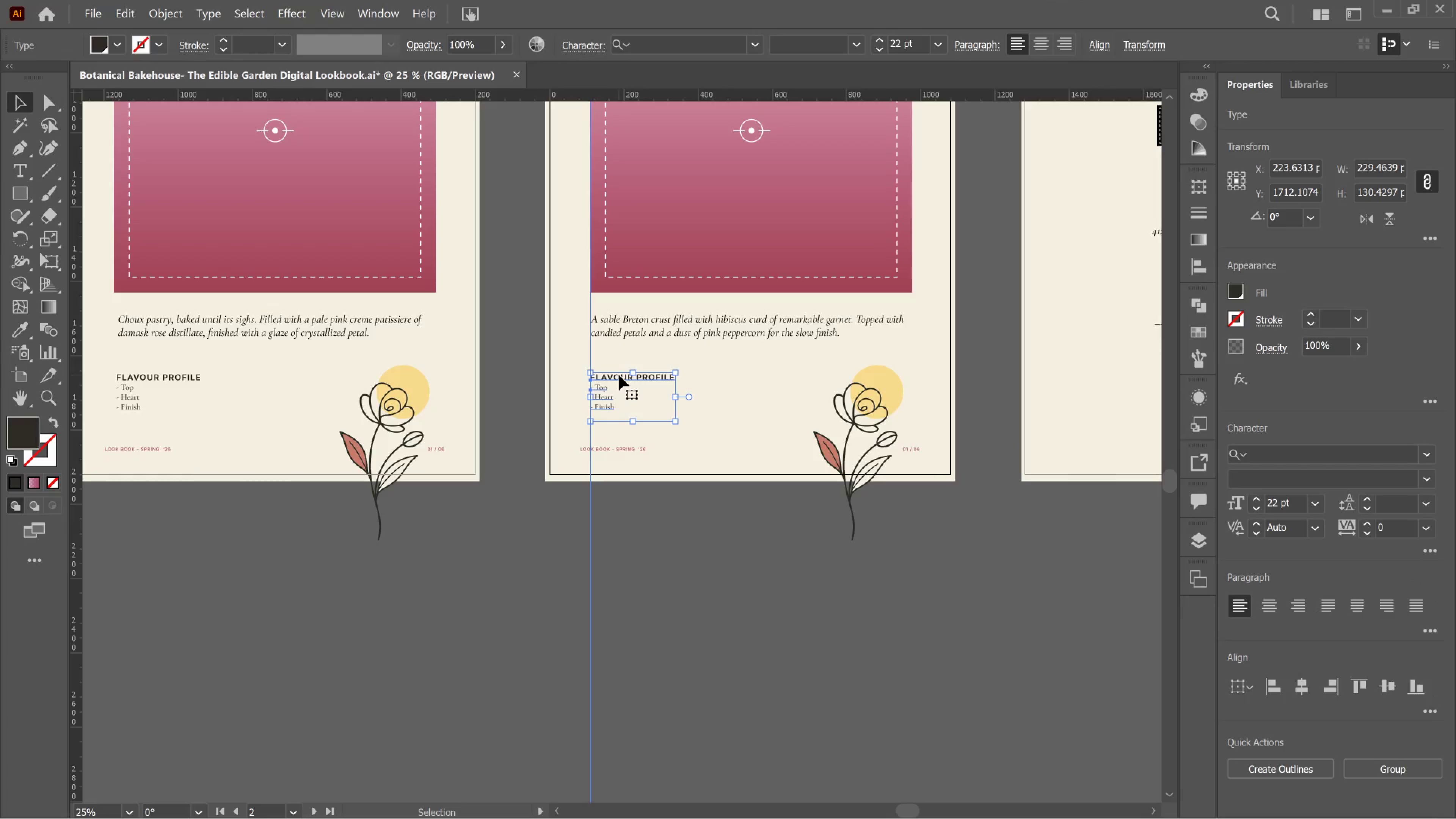 
key(ArrowRight)
 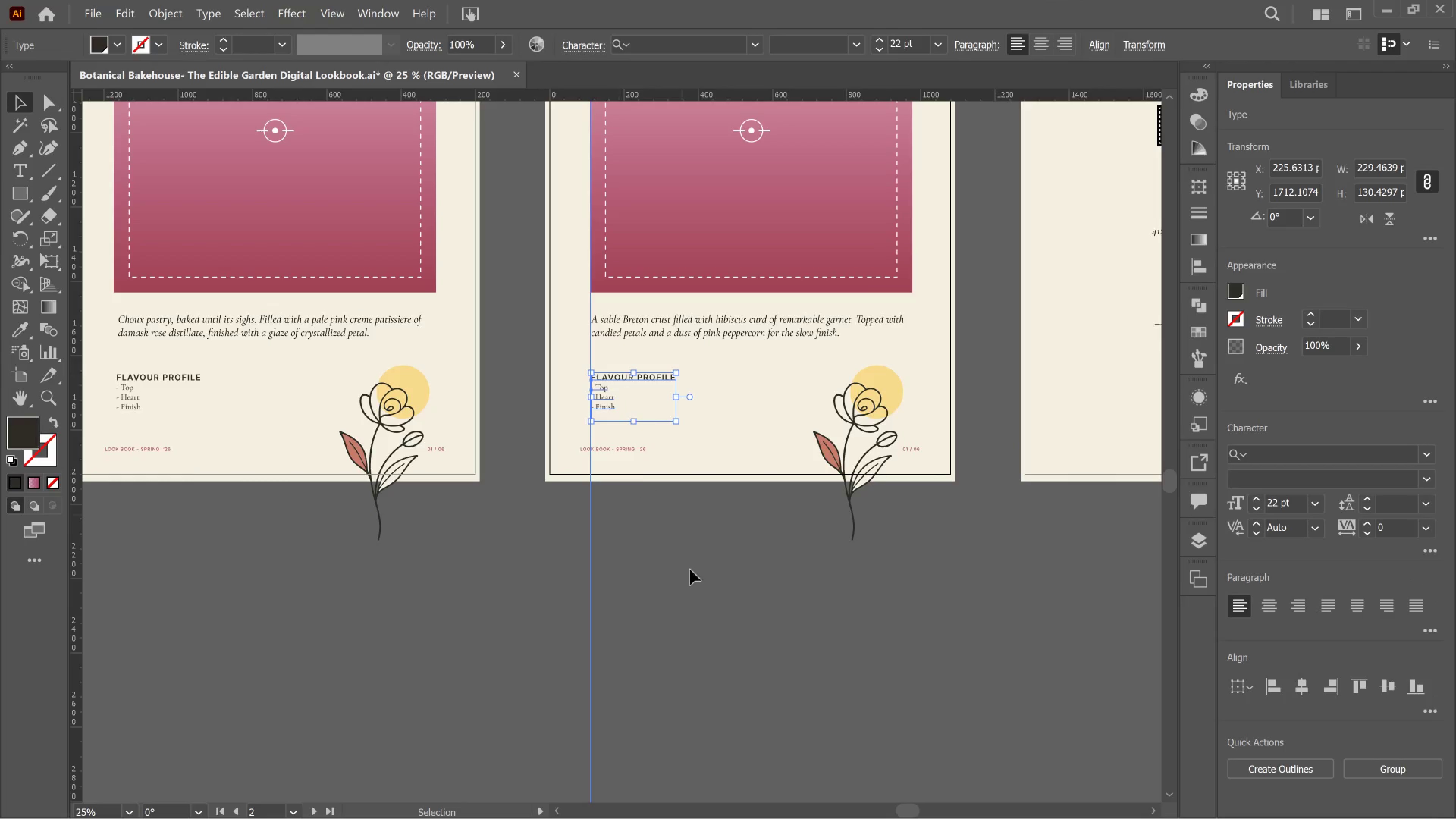 
left_click([688, 576])
 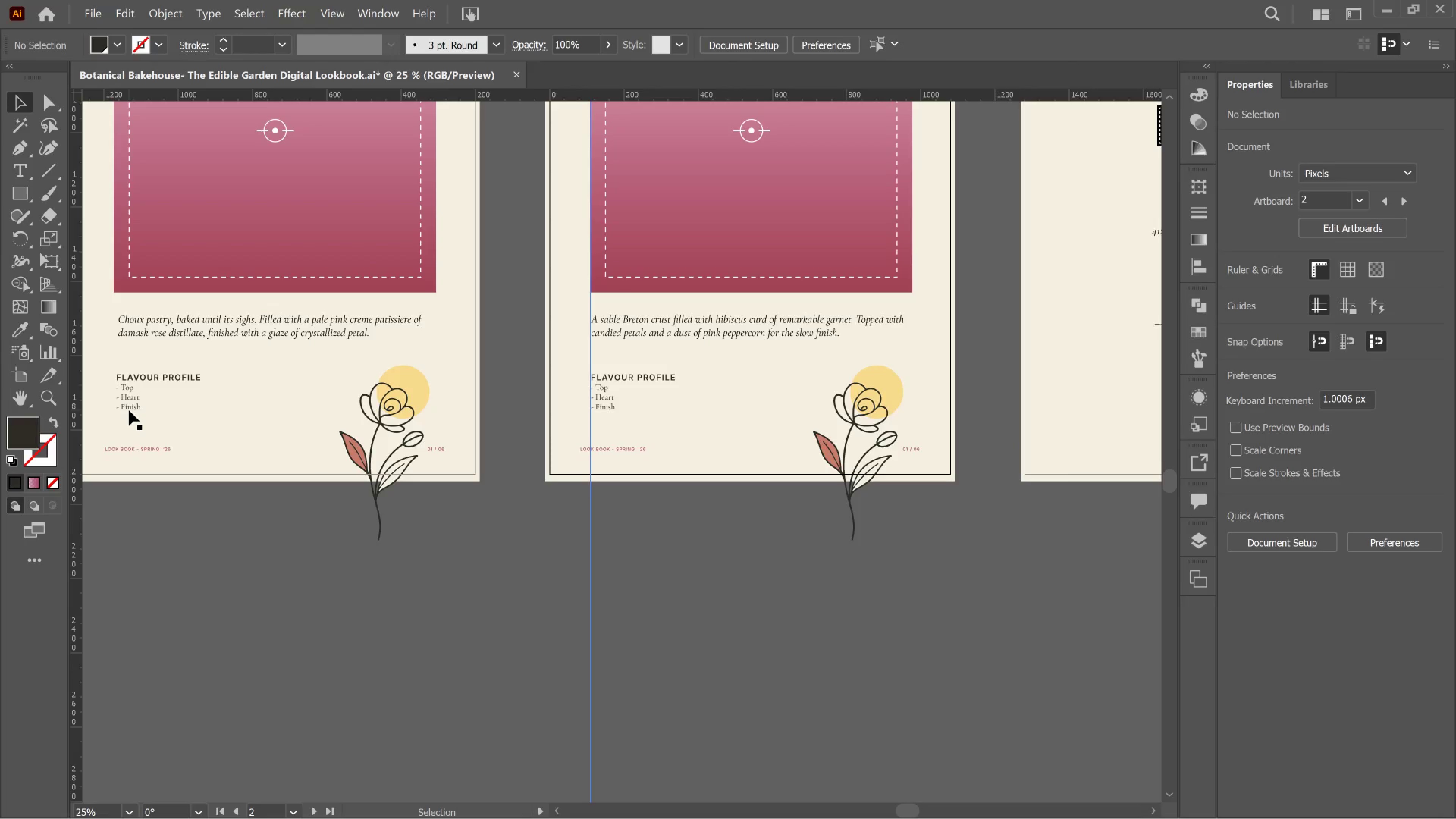 
wait(22.78)
 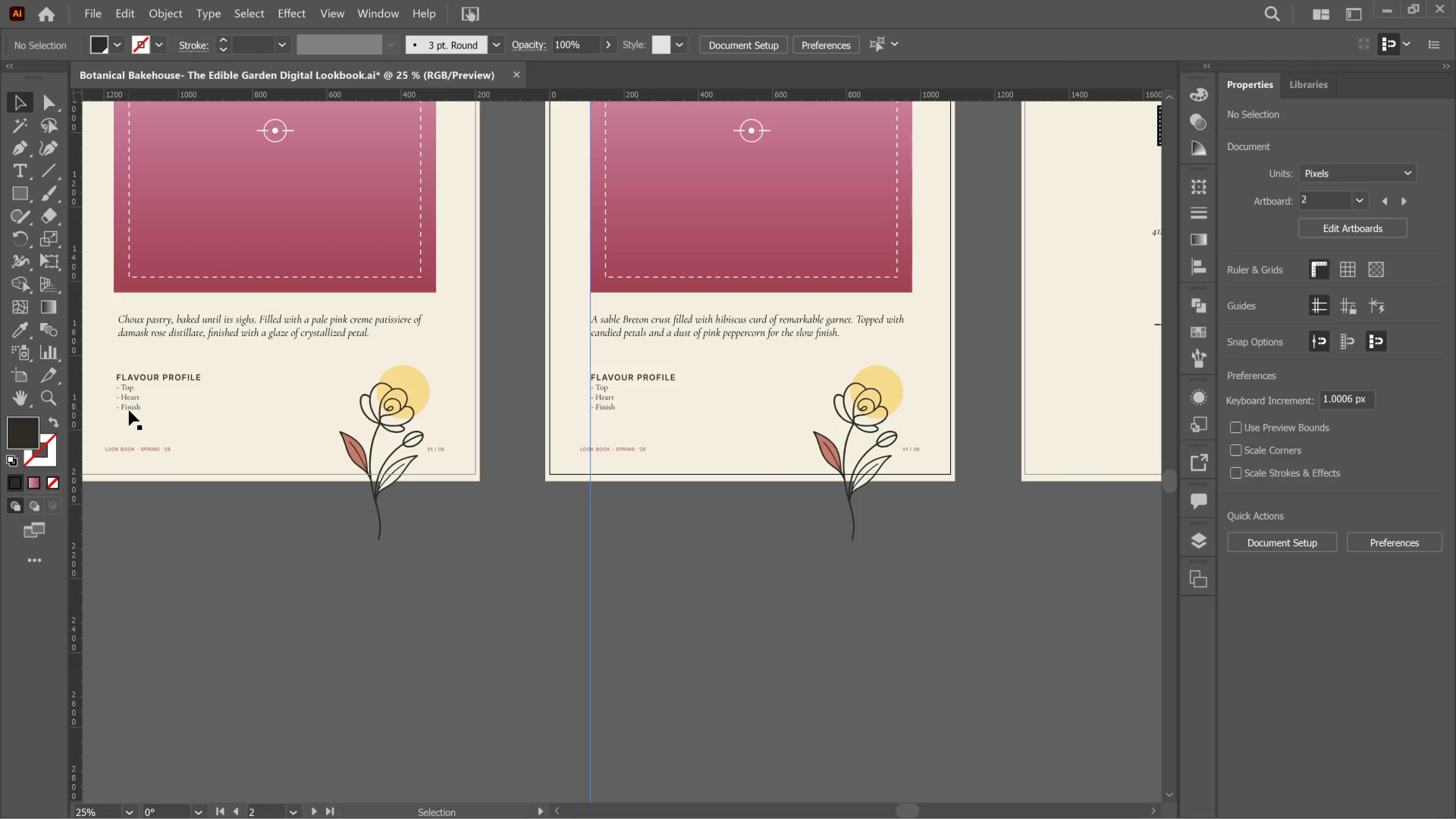 
hold_key(key=AltLeft, duration=0.64)
scroll: coordinate [127, 408], scroll_direction: up, amount: 4.0
 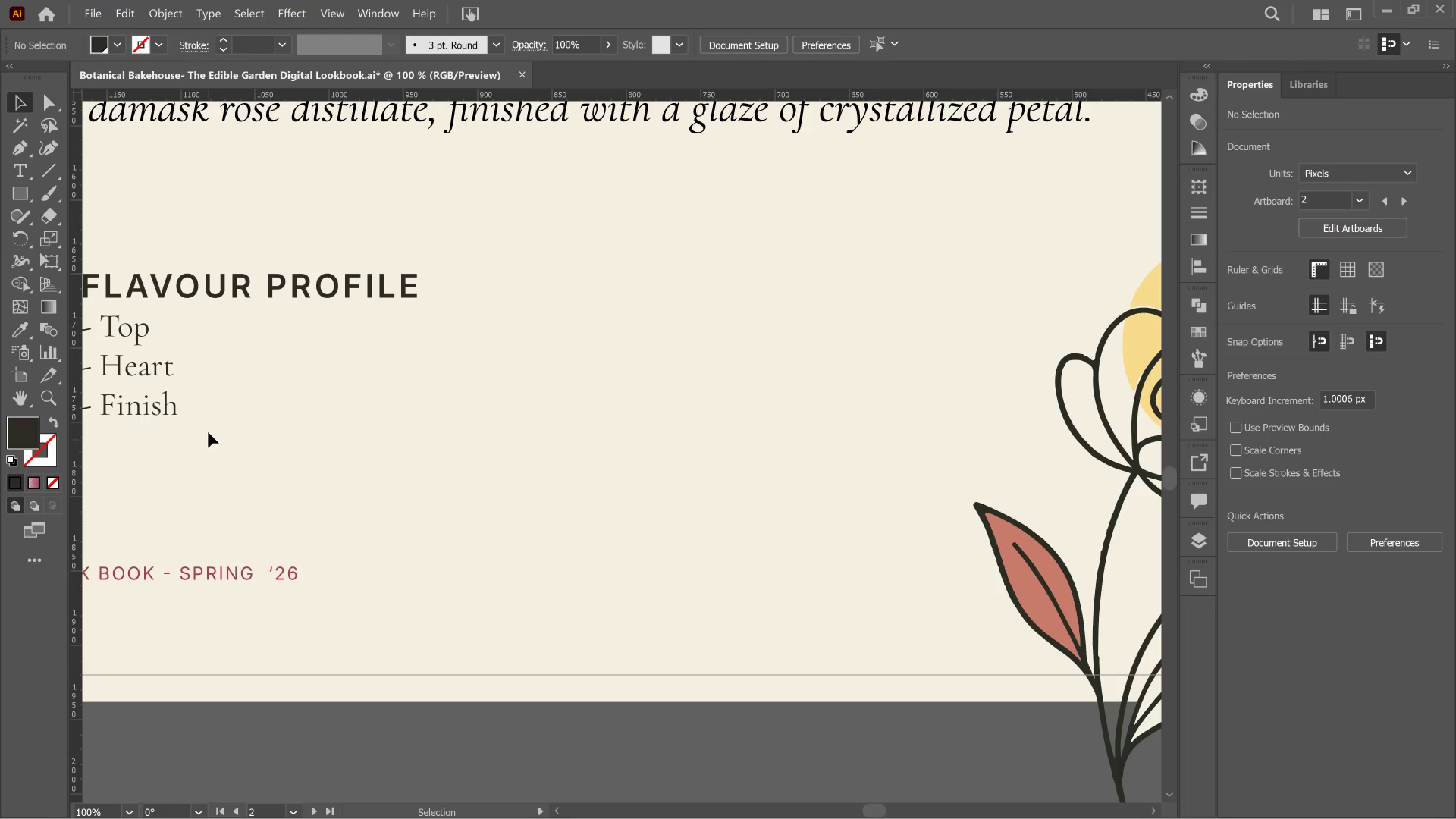 
left_click_drag(start_coordinate=[208, 432], to_coordinate=[118, 323])
 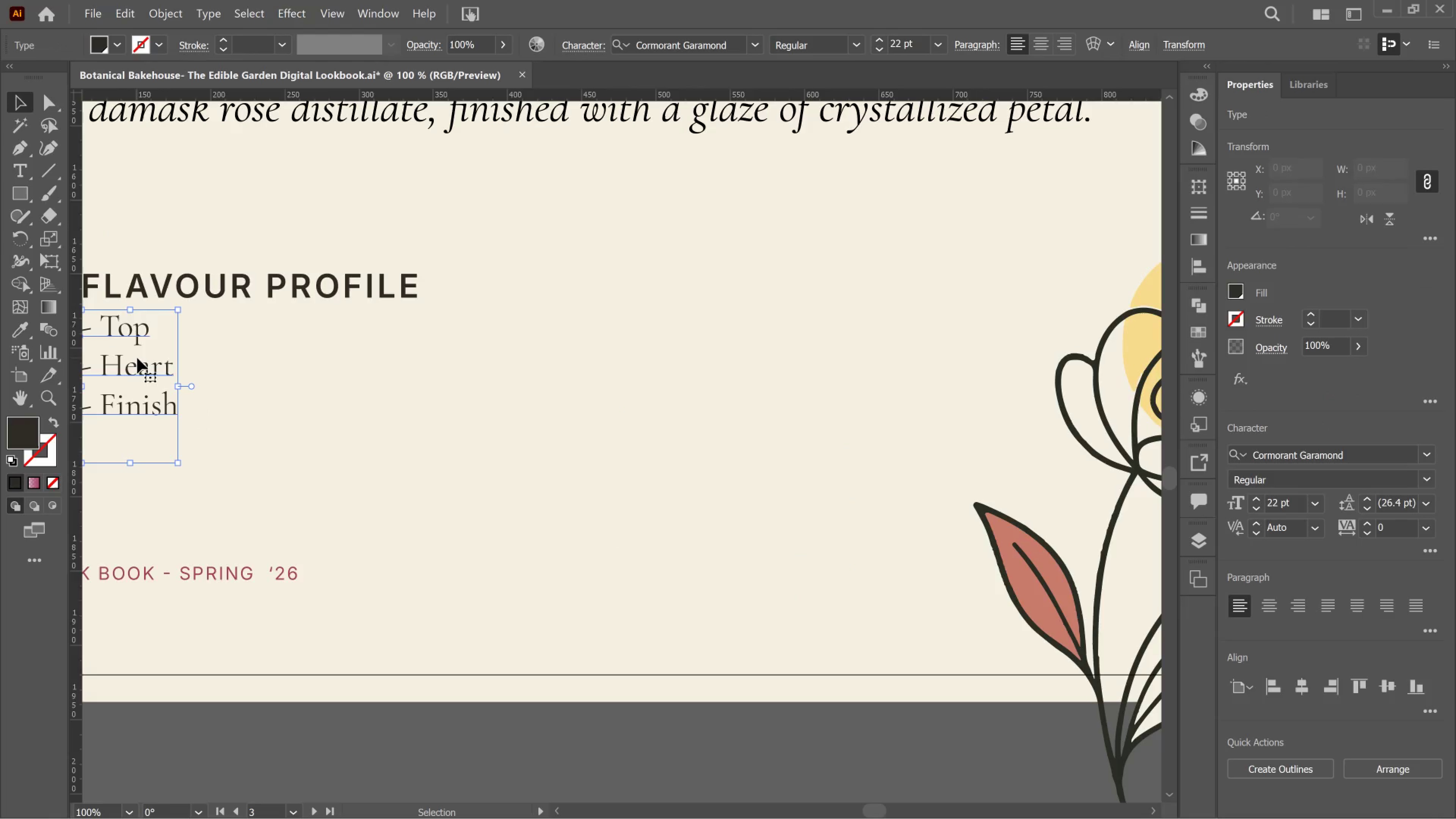 
hold_key(key=AltLeft, duration=3.85)
left_click_drag(start_coordinate=[137, 358], to_coordinate=[415, 382])
 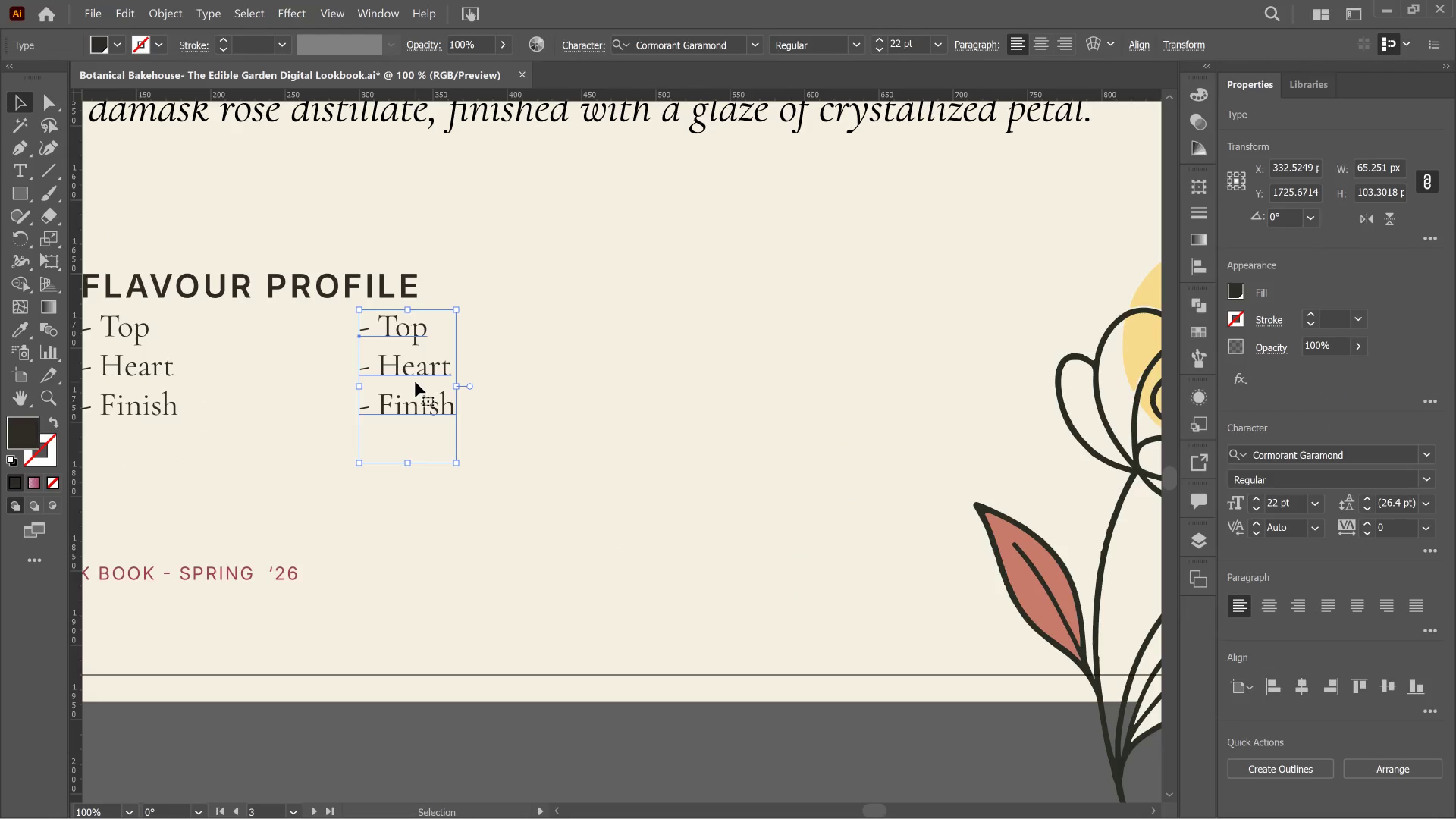 
hold_key(key=ShiftLeft, duration=3.04)
 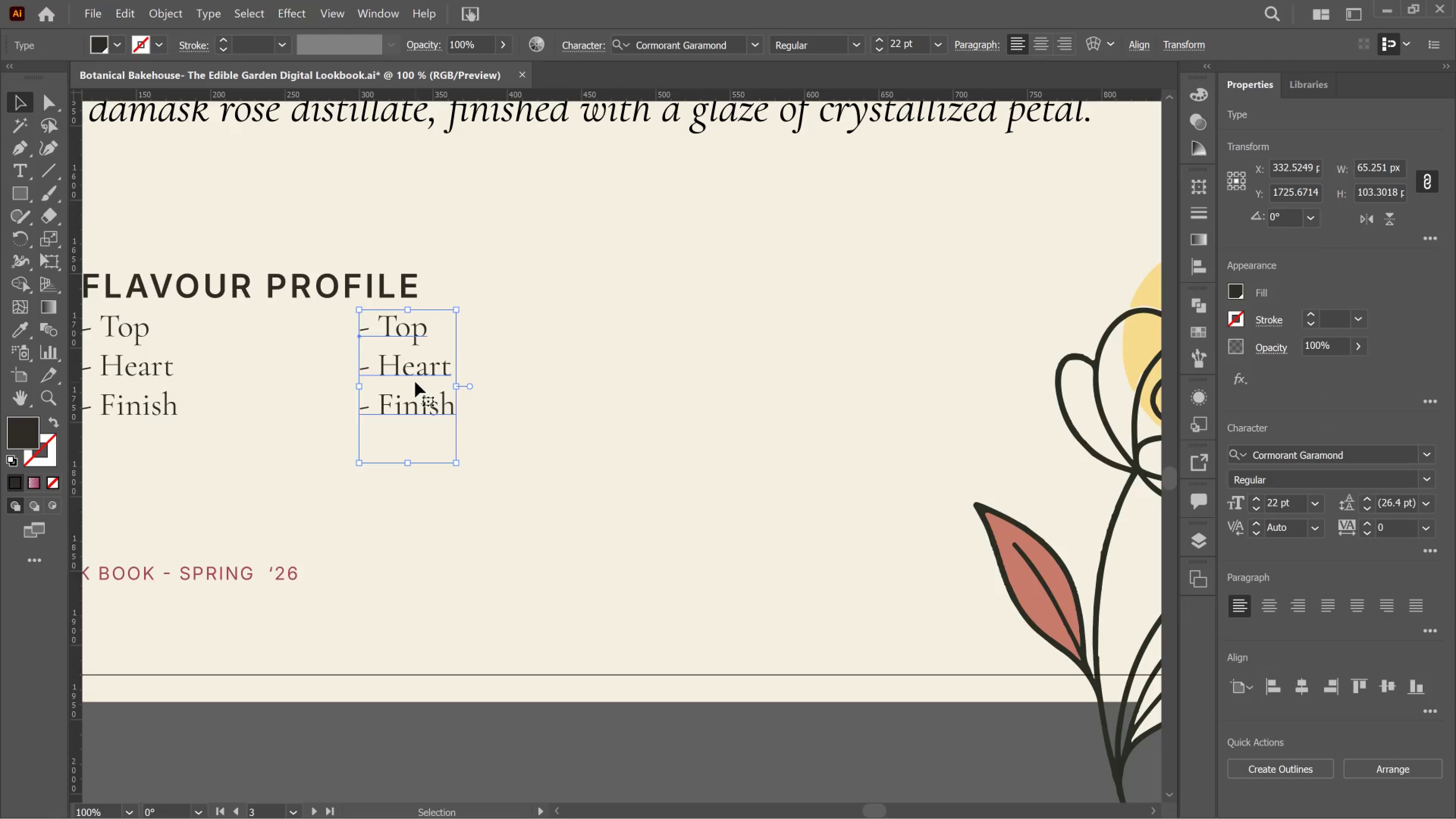 
key(T)
 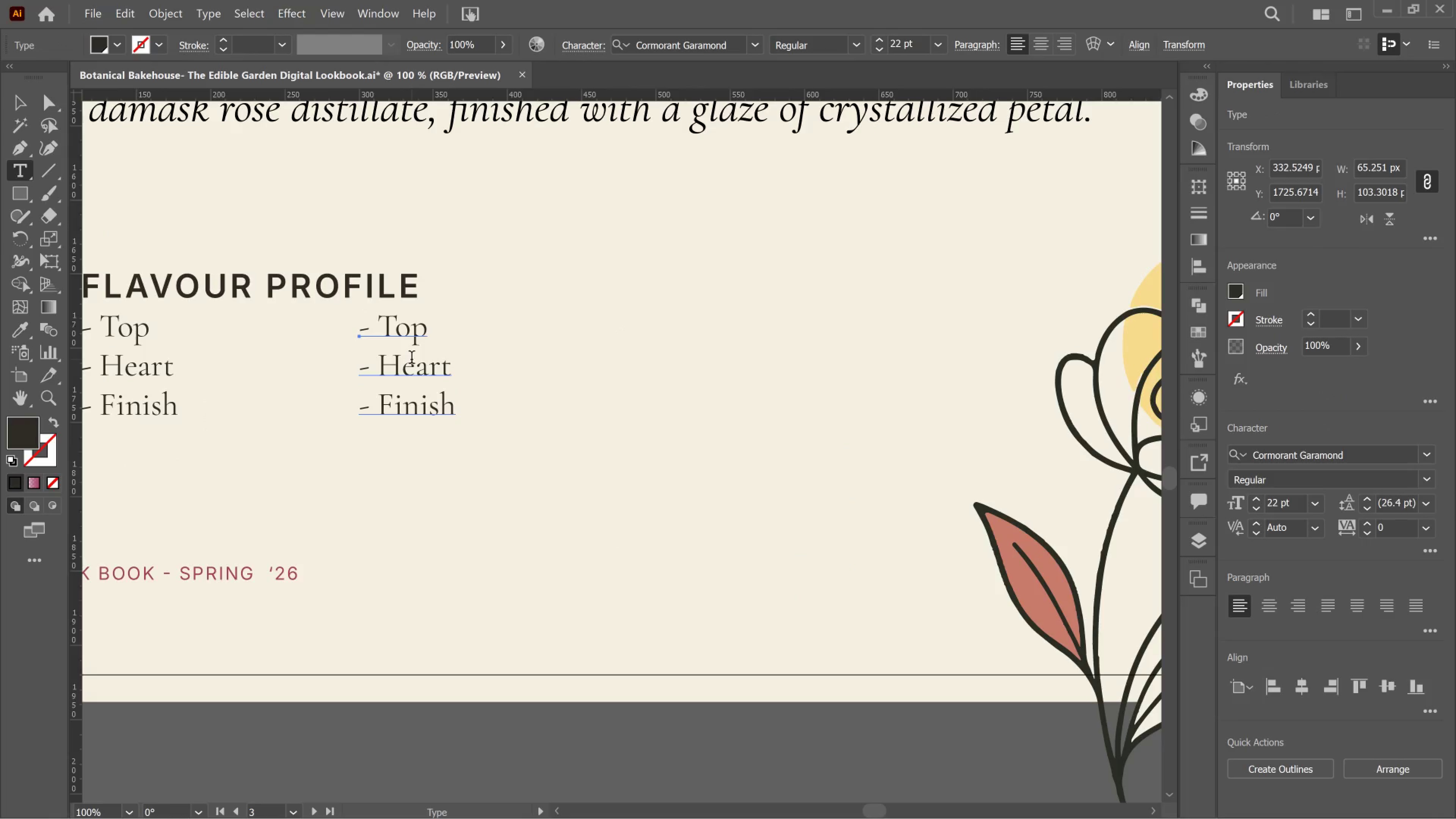 
left_click([411, 359])
 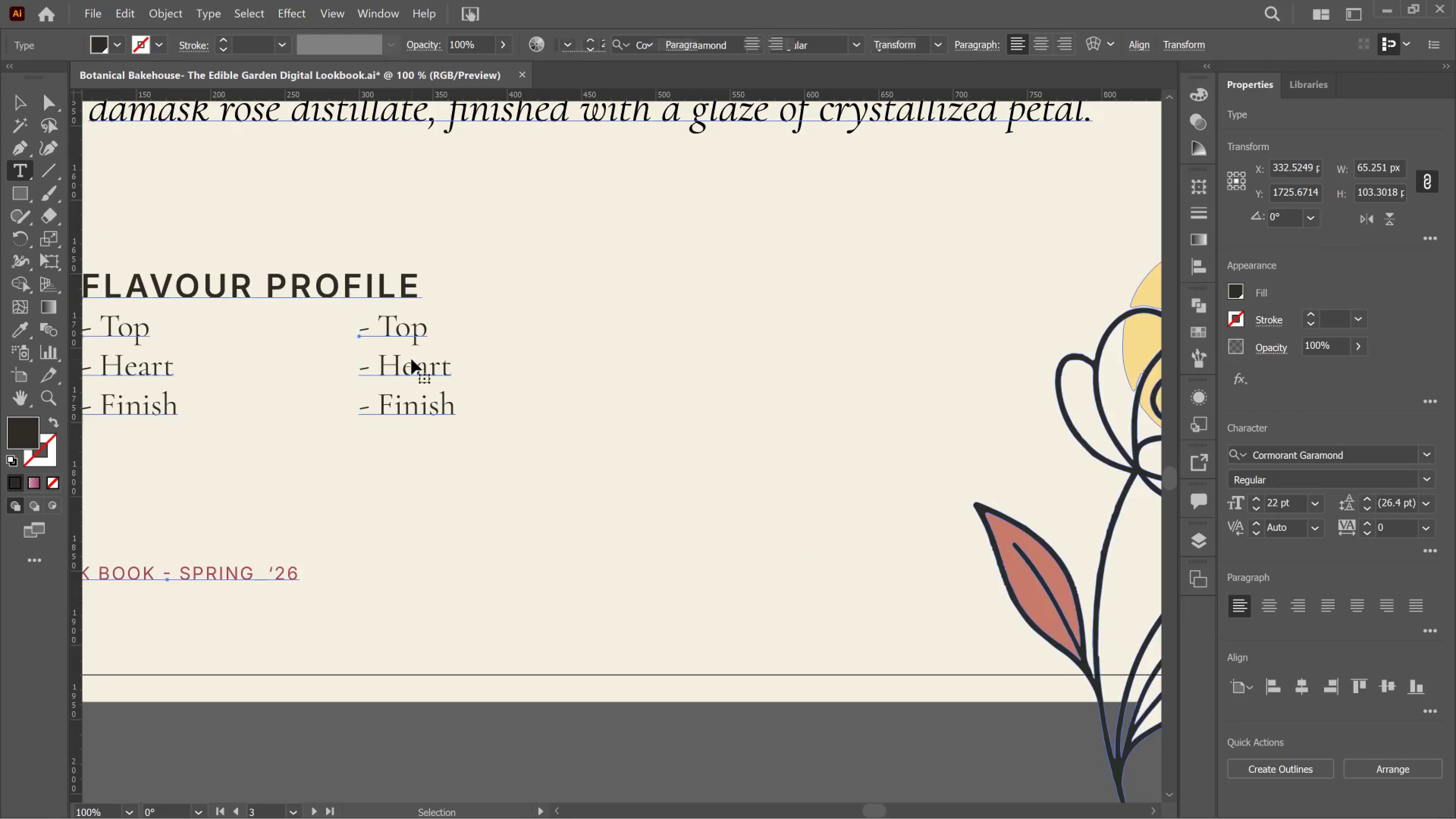 
key(Control+A)
 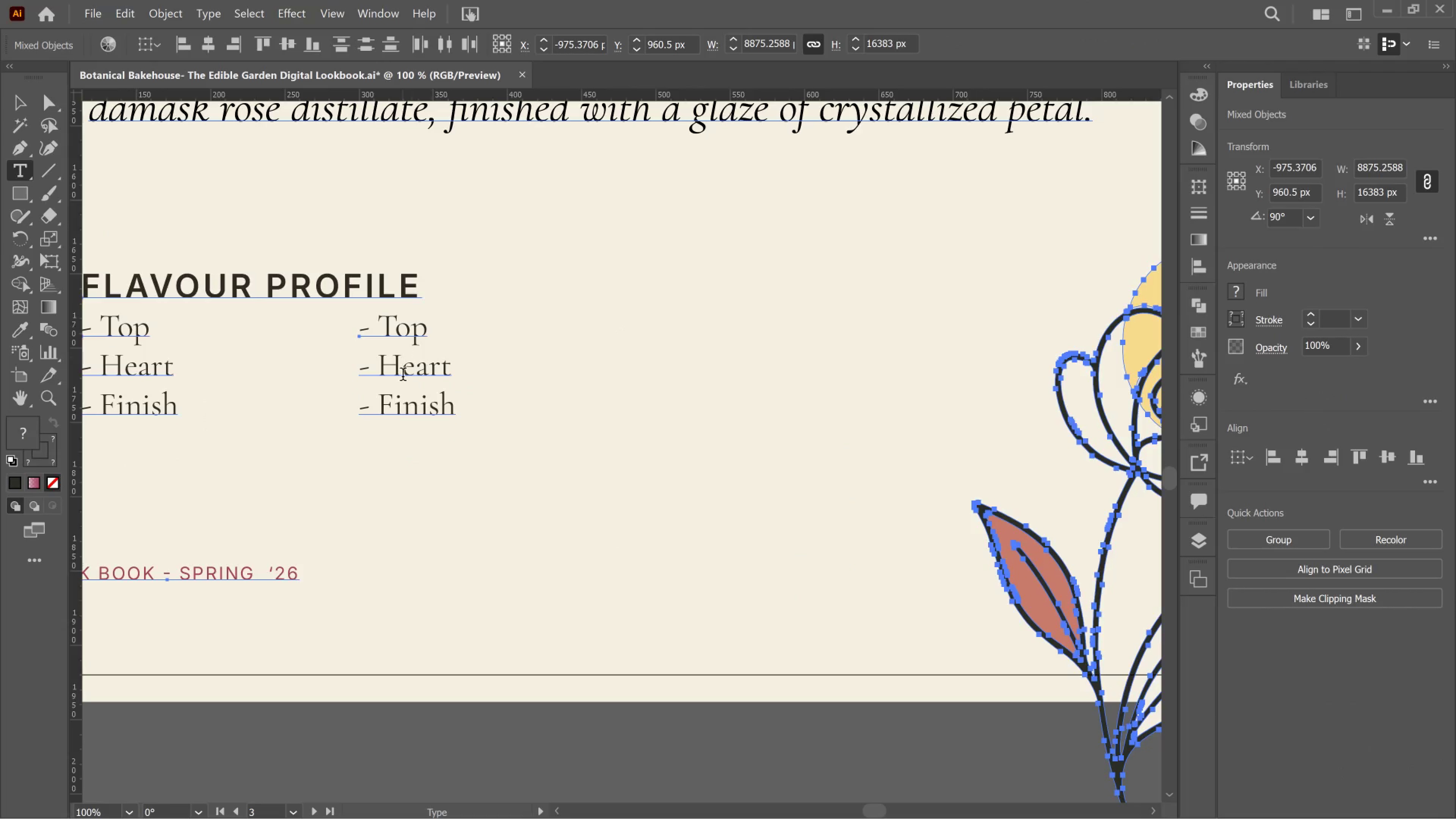 
left_click([403, 376])
 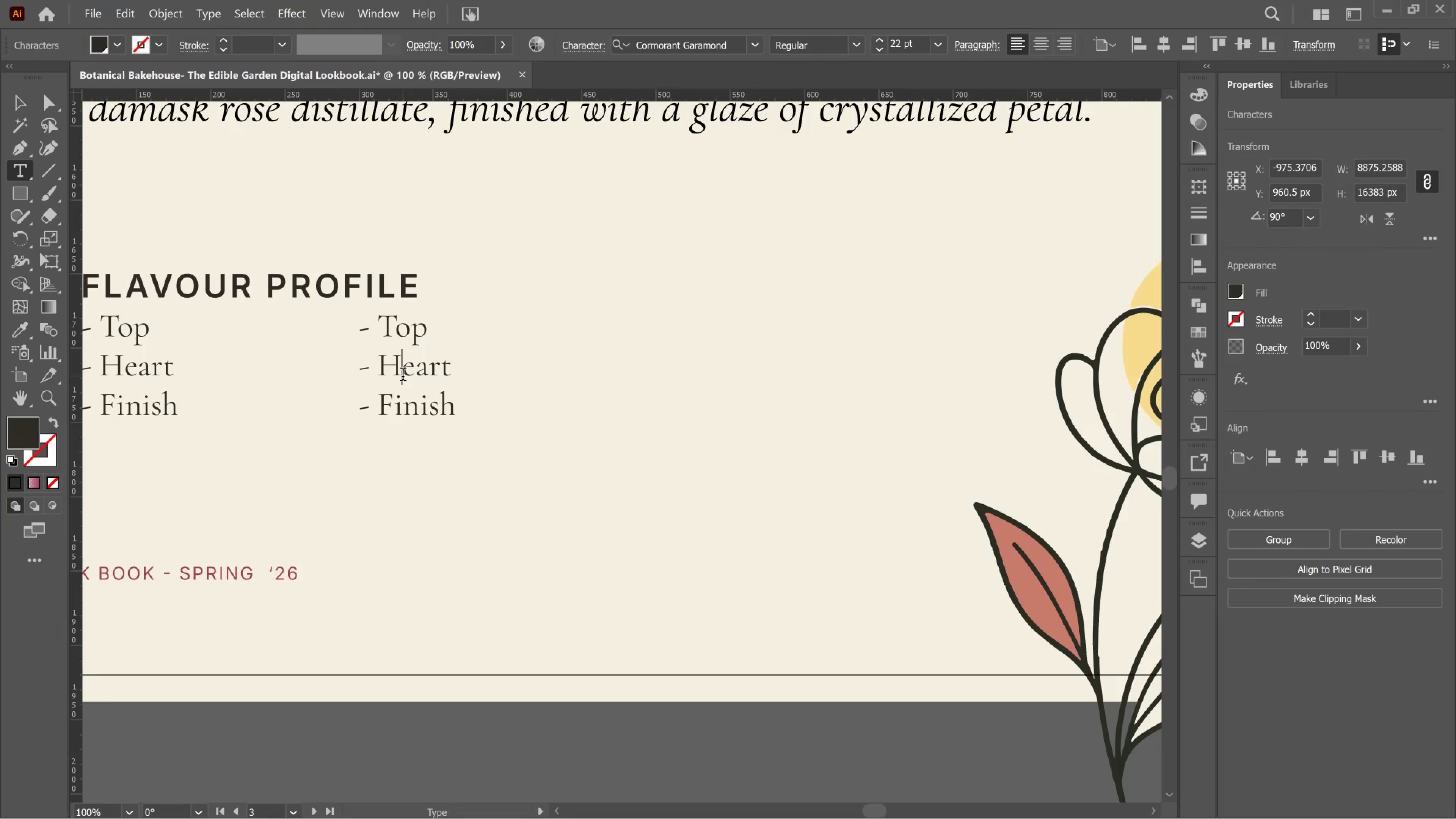 
key(Control+A)
 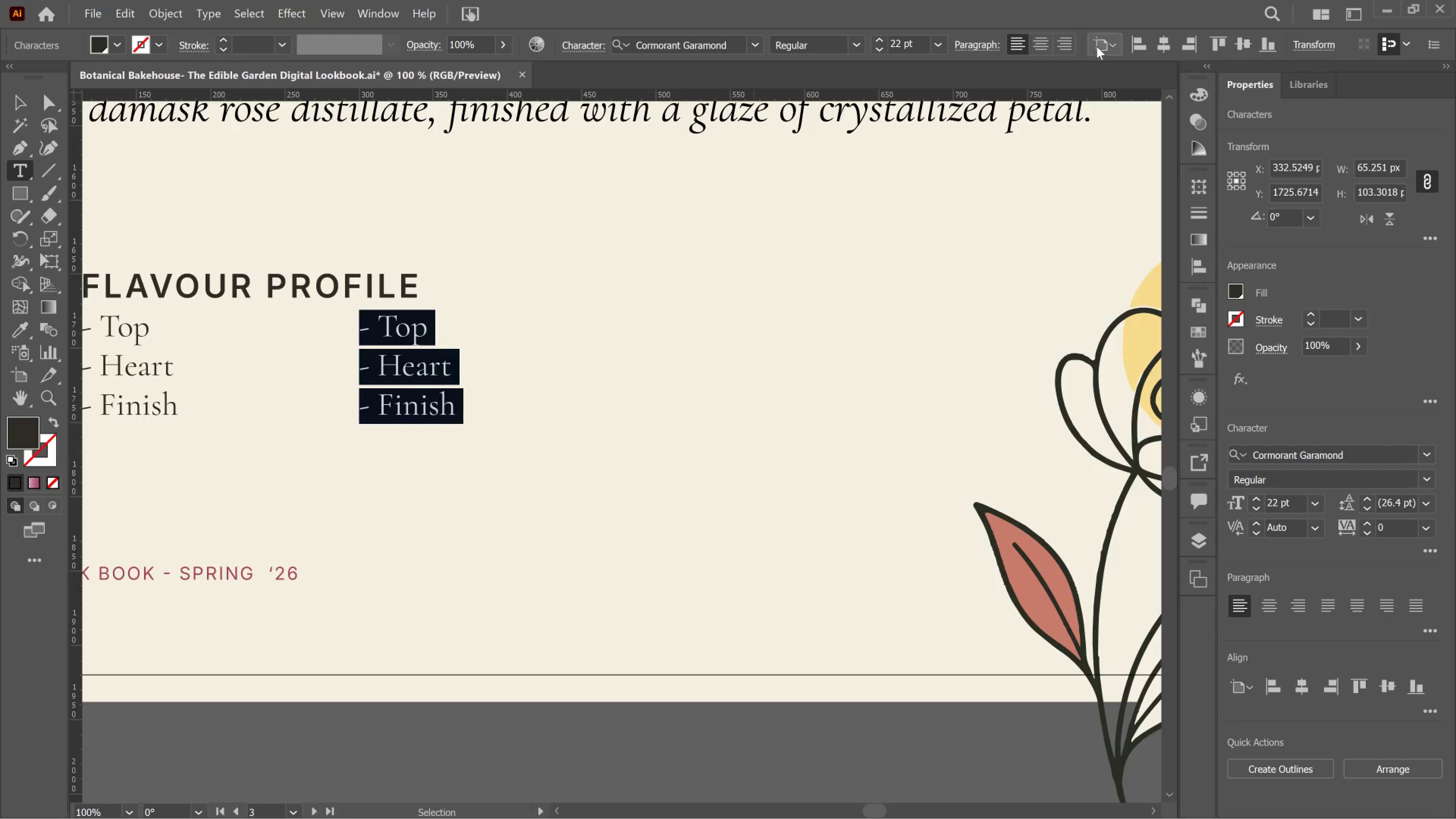 
left_click([1067, 46])
 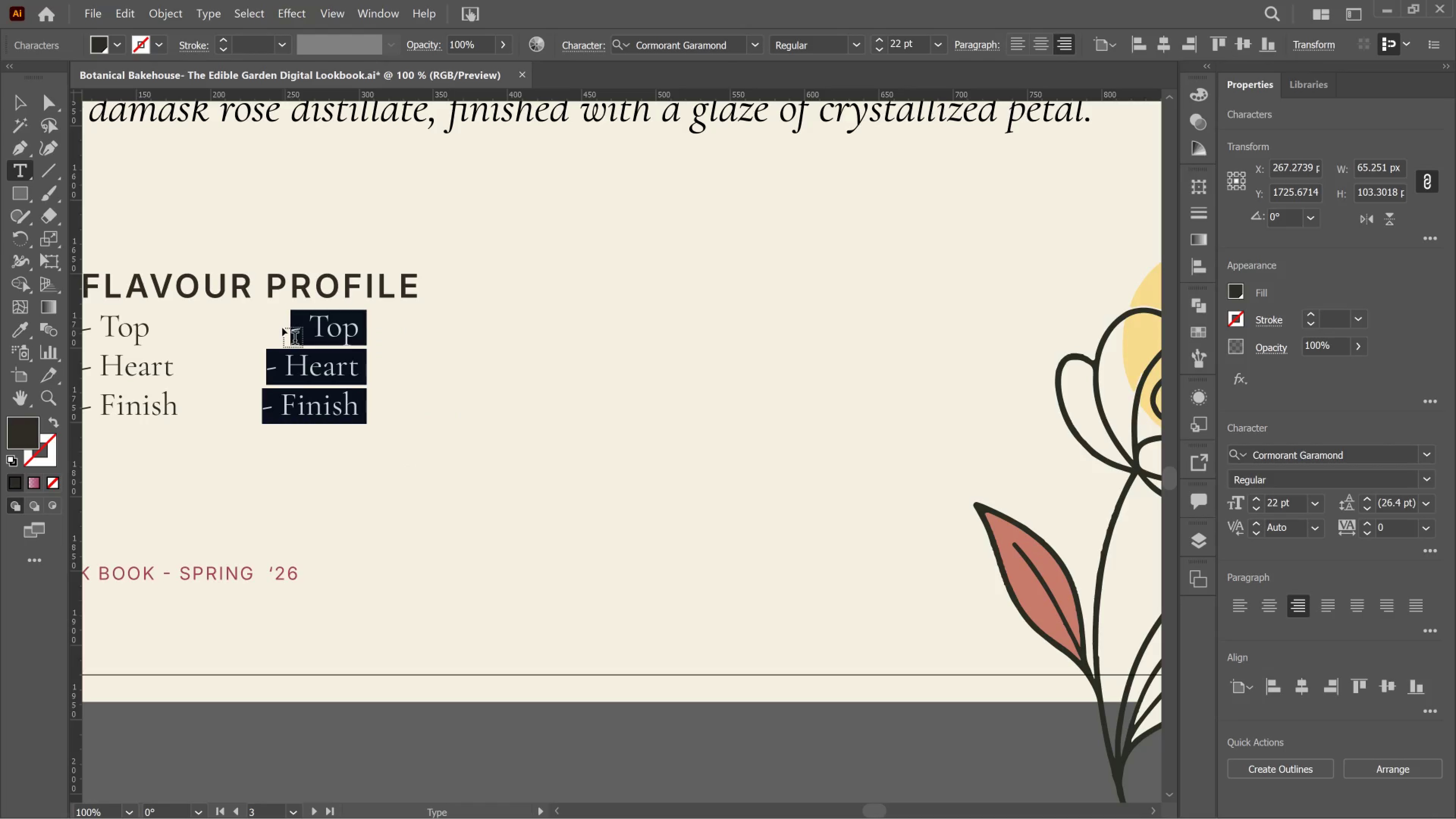 
left_click([297, 328])
 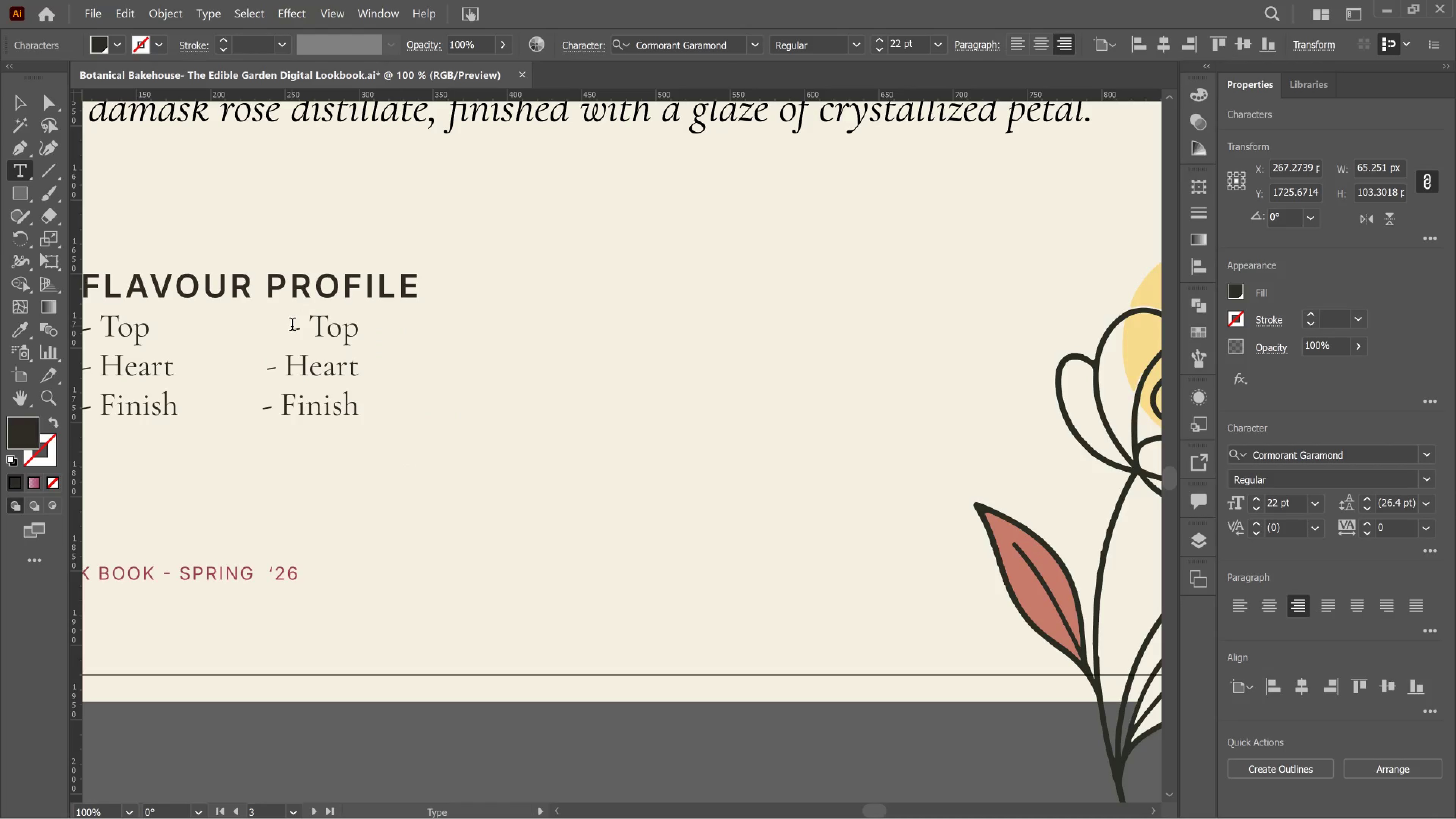 
left_click_drag(start_coordinate=[292, 326], to_coordinate=[431, 331])
 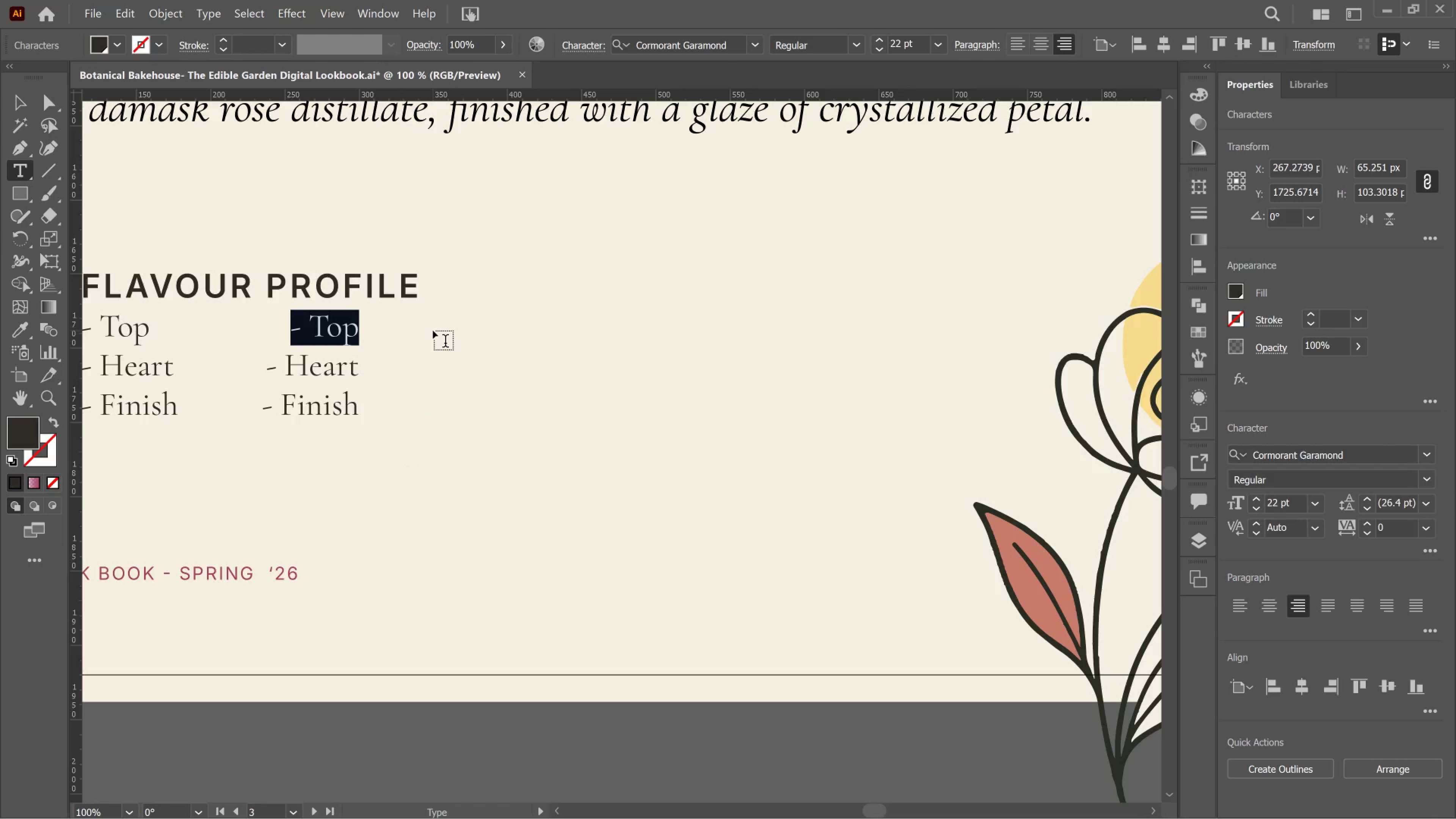 
type(frea)
key(Backspace)
type(sh Lavender, lemon zexs)
key(Backspace)
key(Backspace)
type(st)
 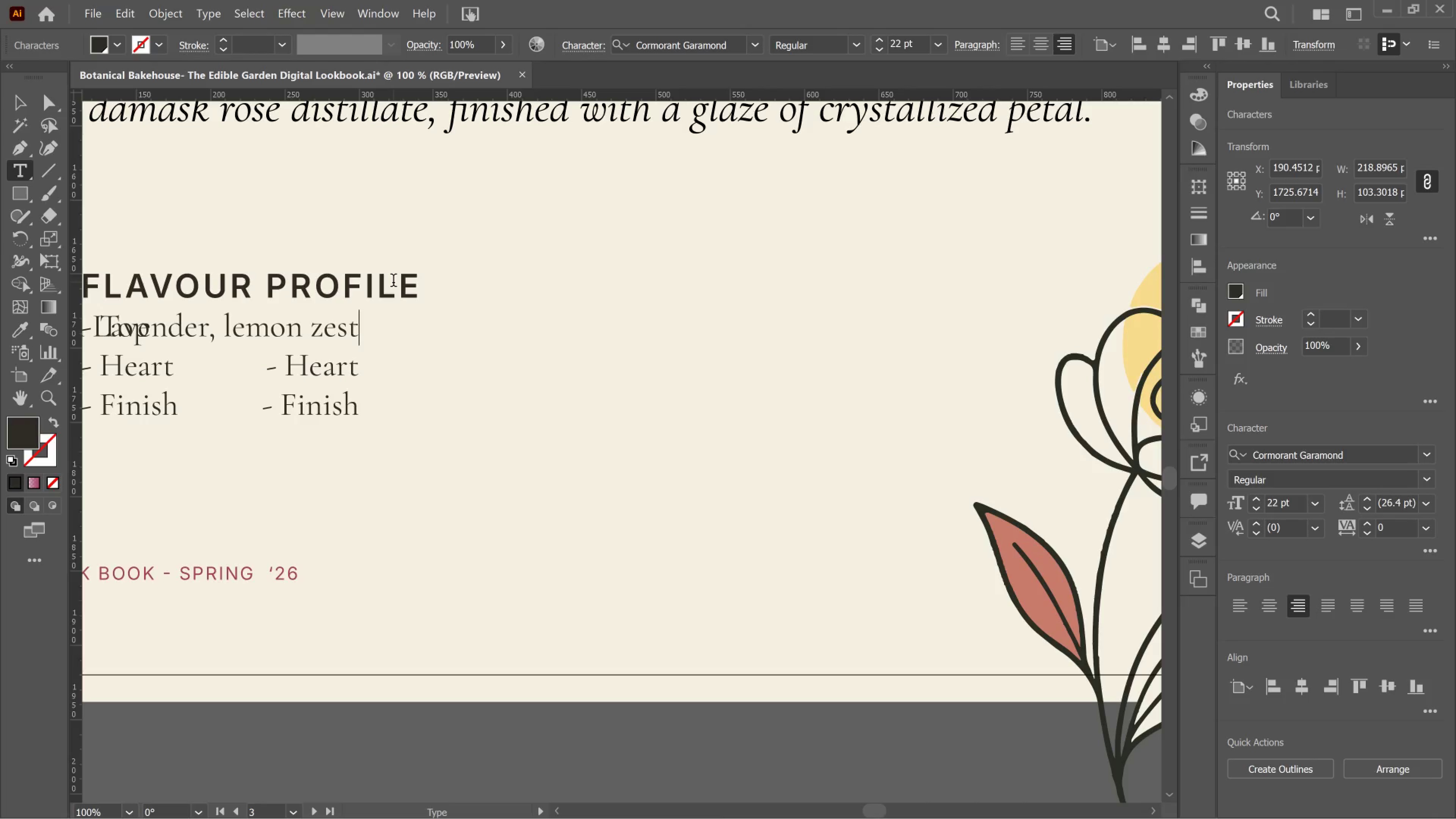 
key(Enter)
 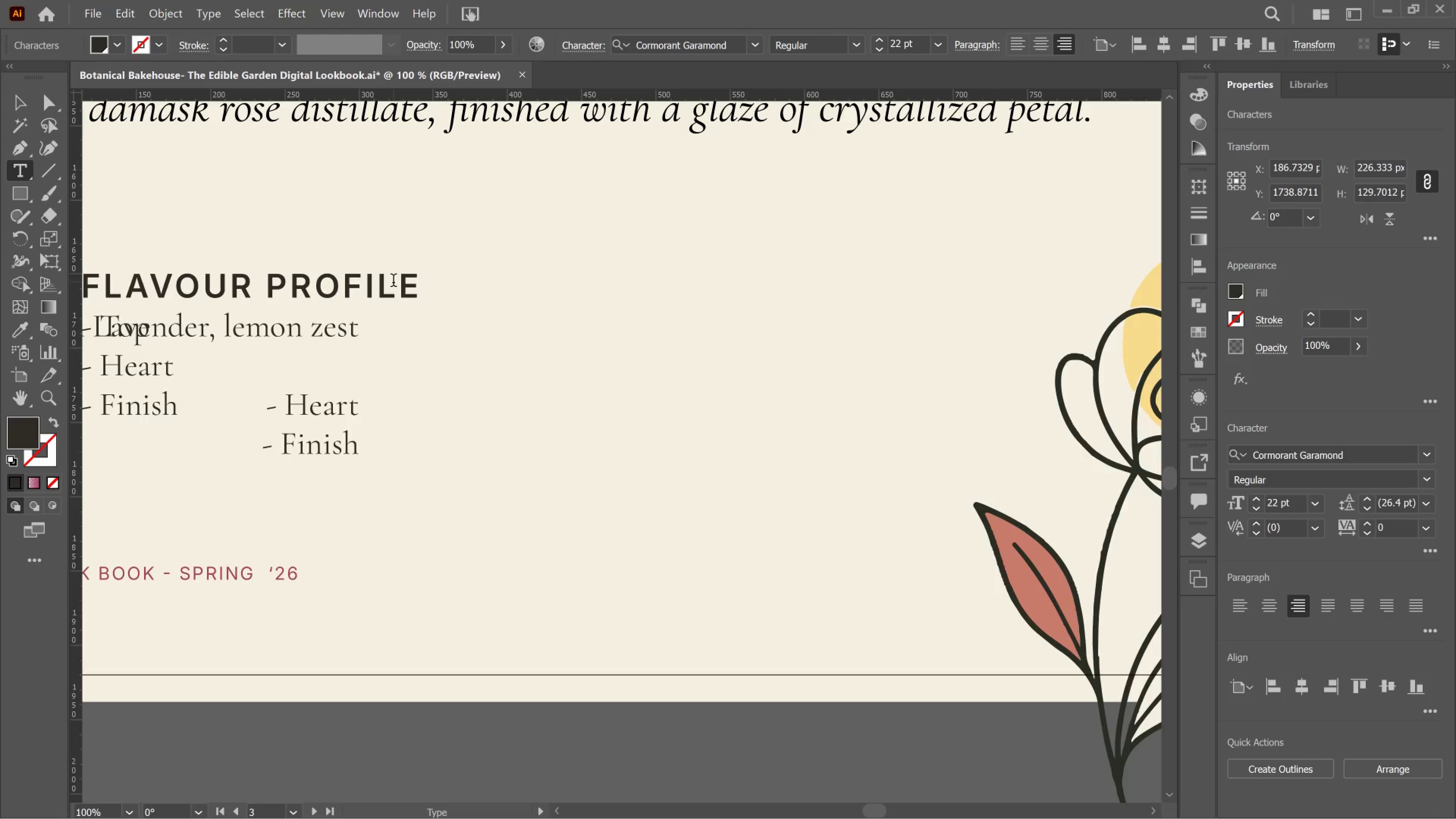 
type(honey buttercream, almond)
 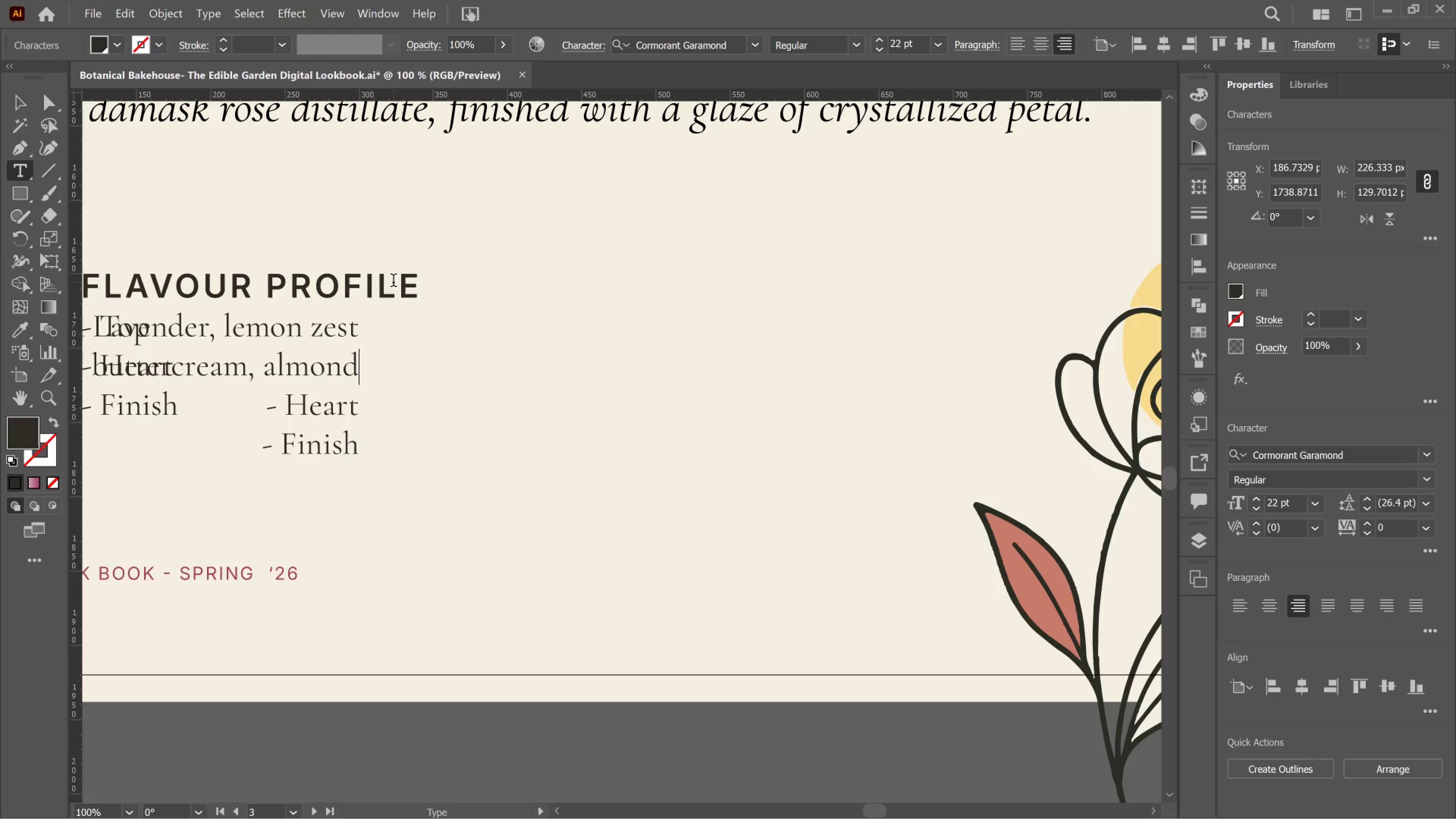 
key(Enter)
 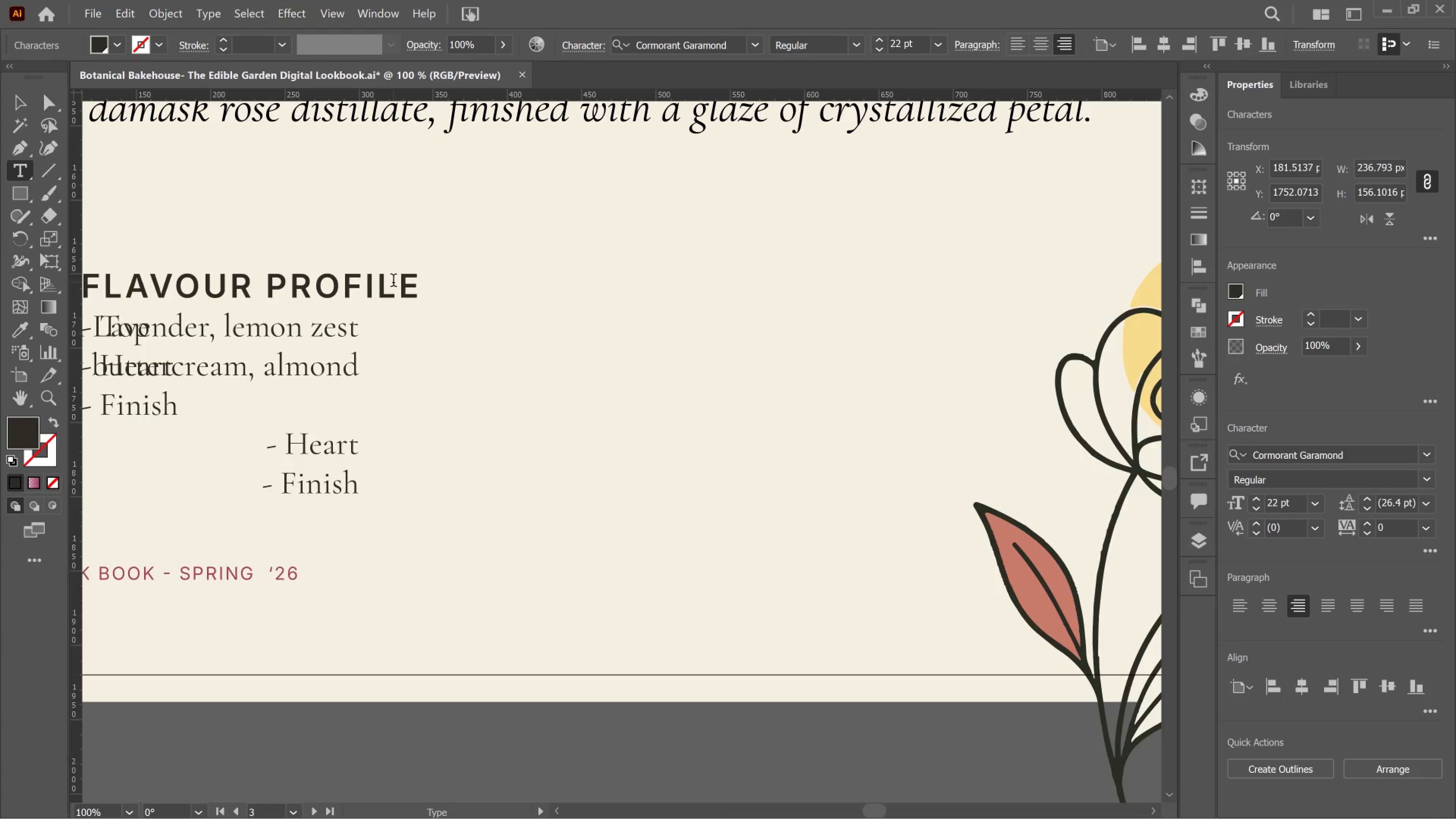 
type(vanilla pod, sea salt)
 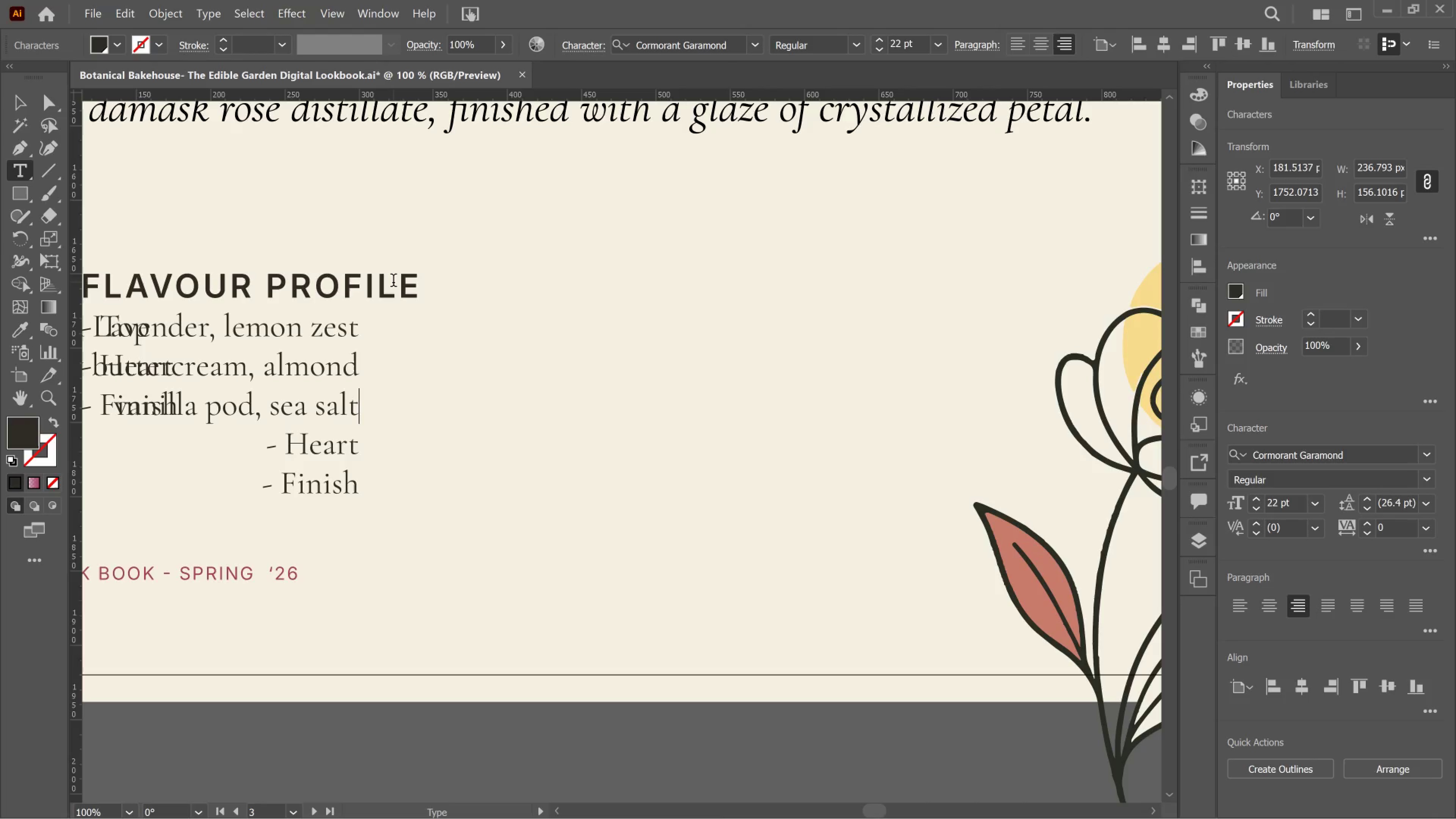 
key(Control+ControlLeft)
 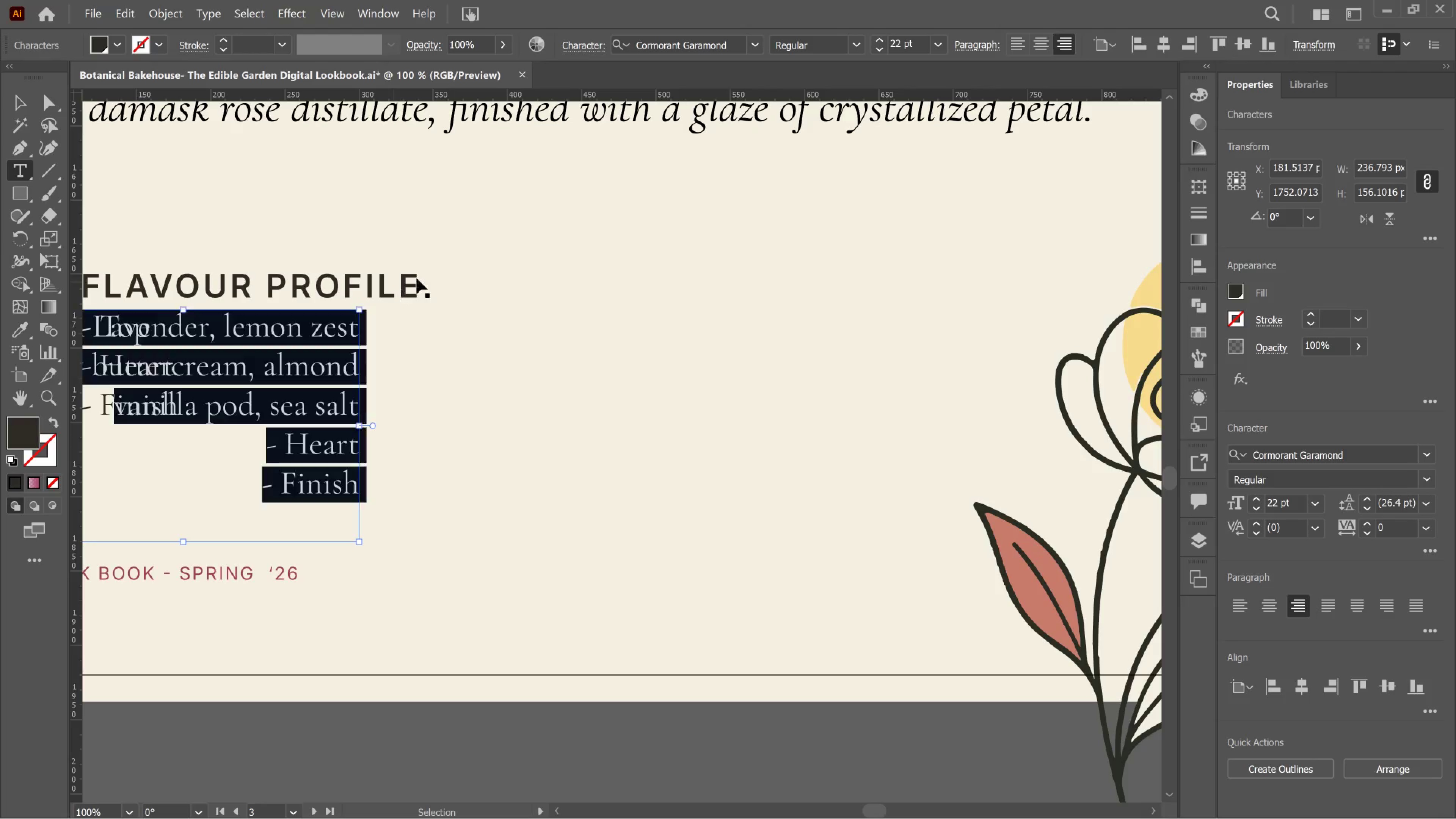 
key(Control+A)
 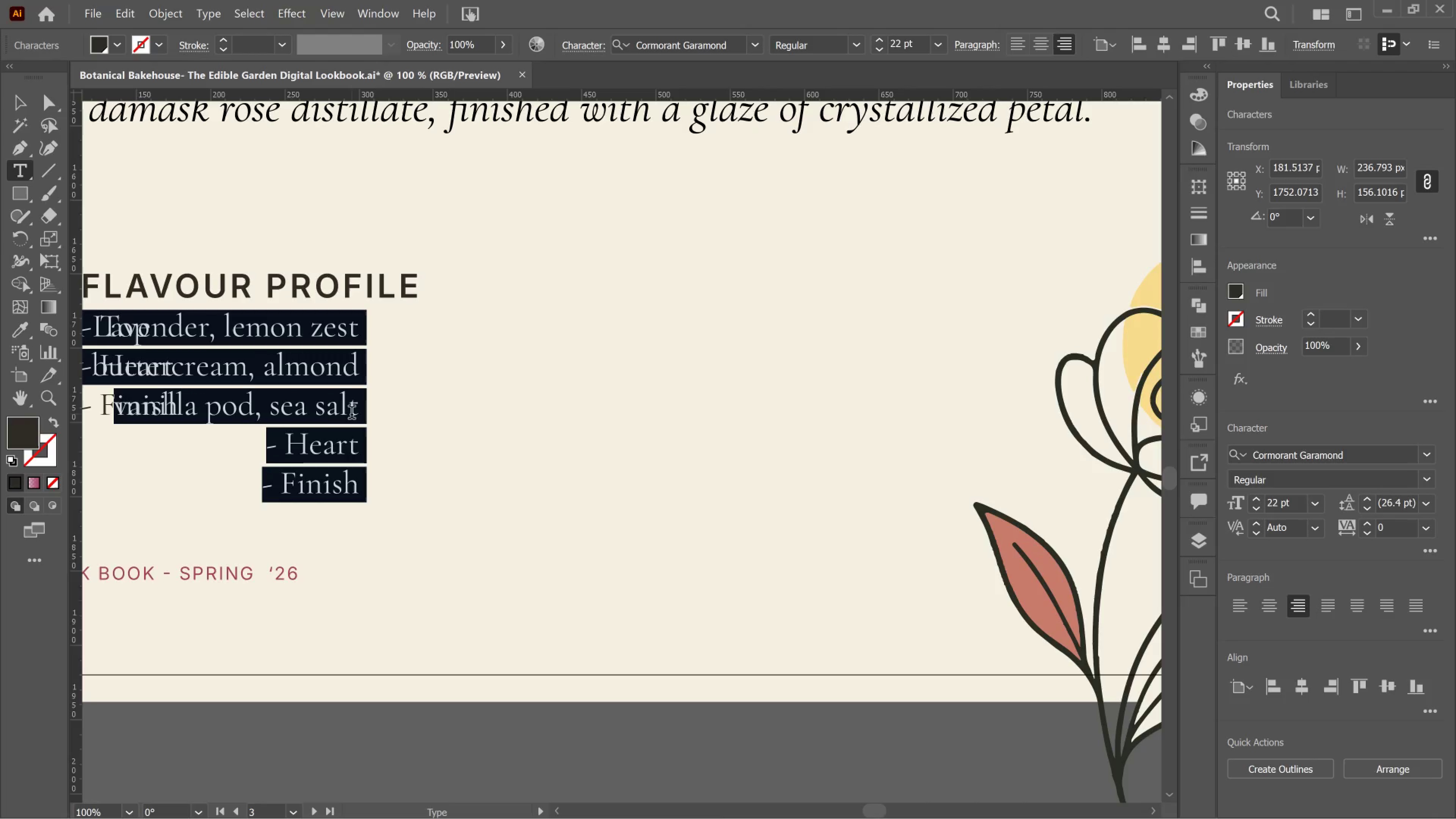 
left_click([357, 414])
 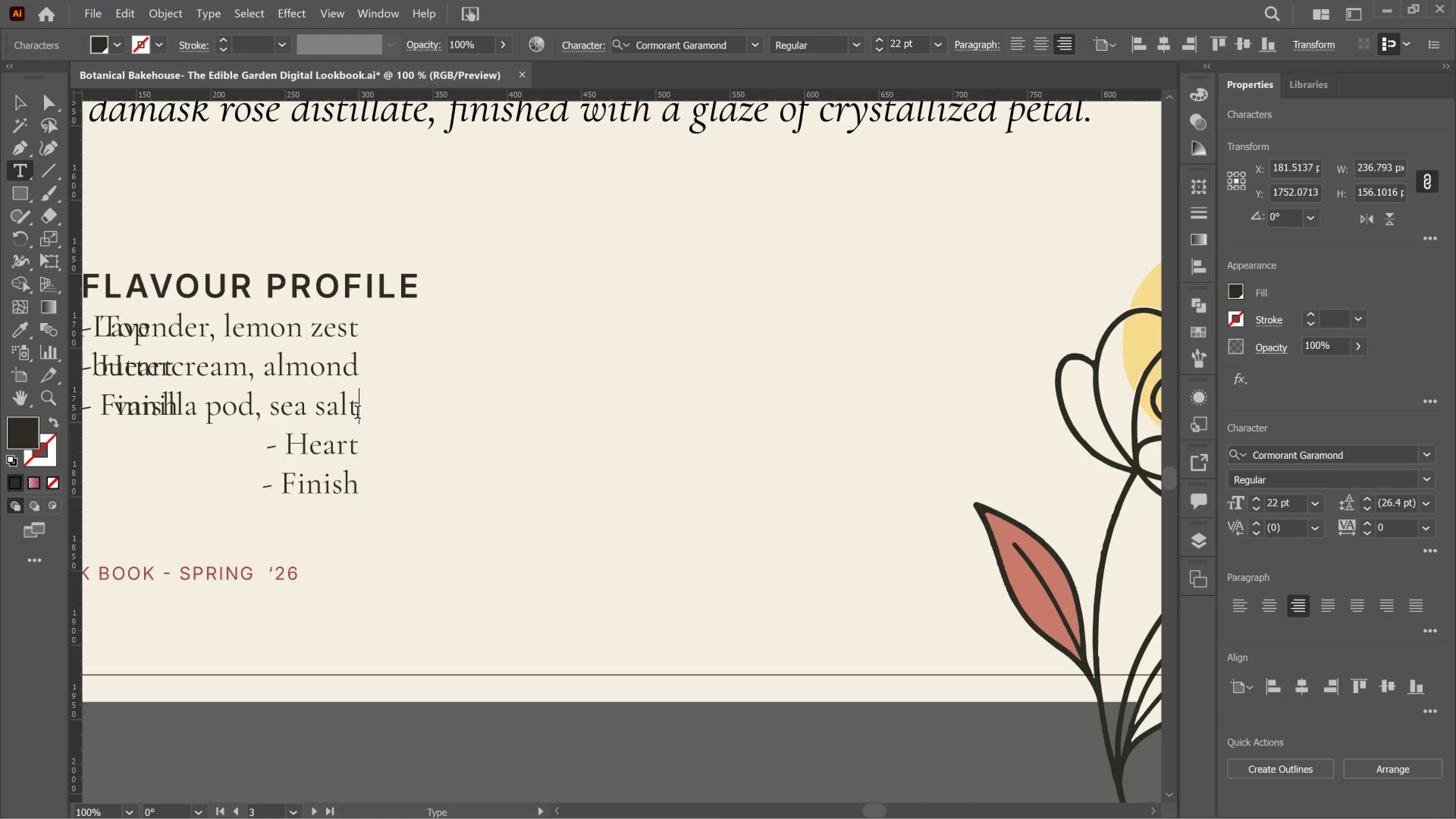 
left_click_drag(start_coordinate=[357, 414], to_coordinate=[376, 508])
 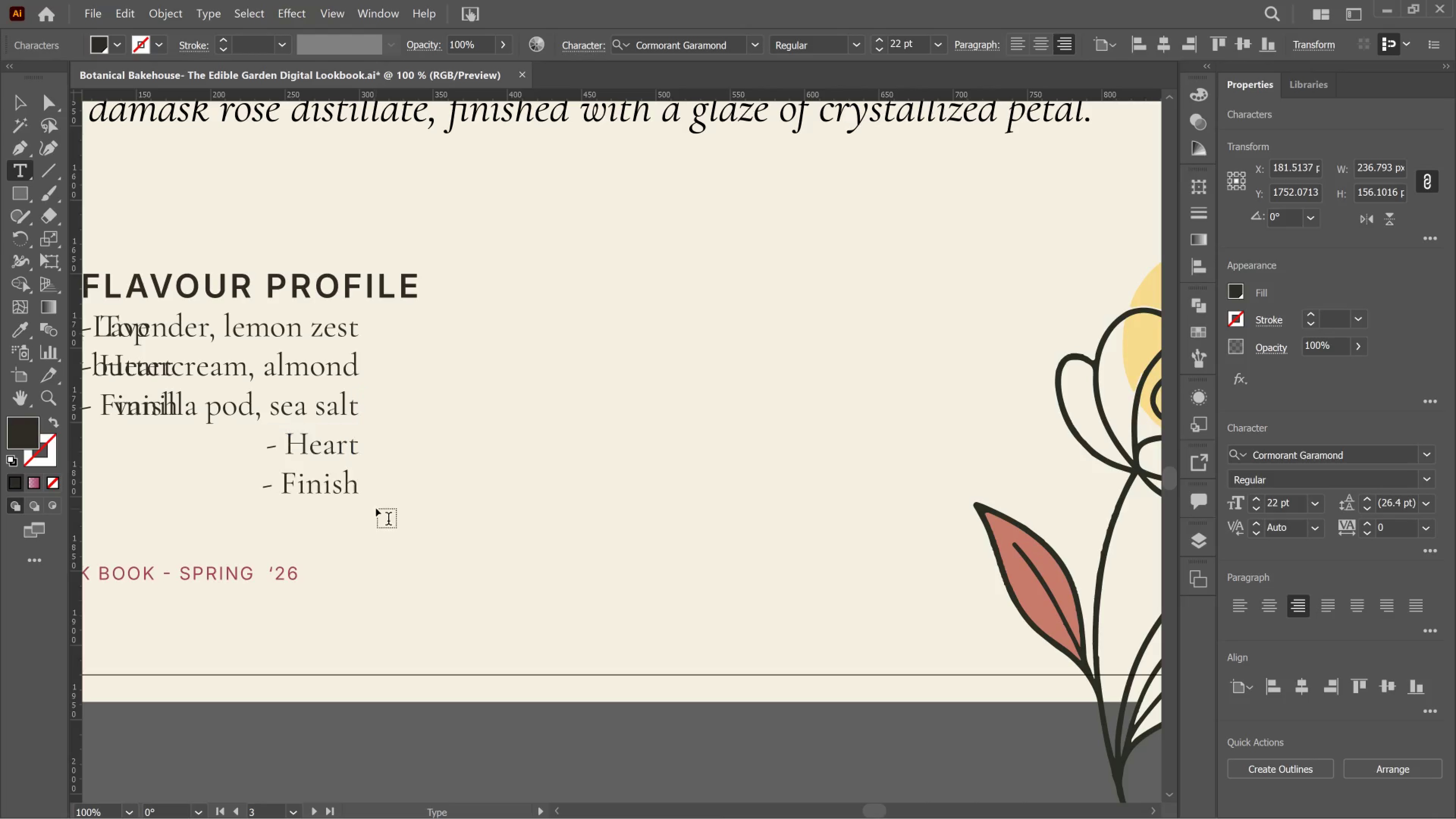 
left_click([376, 508])
 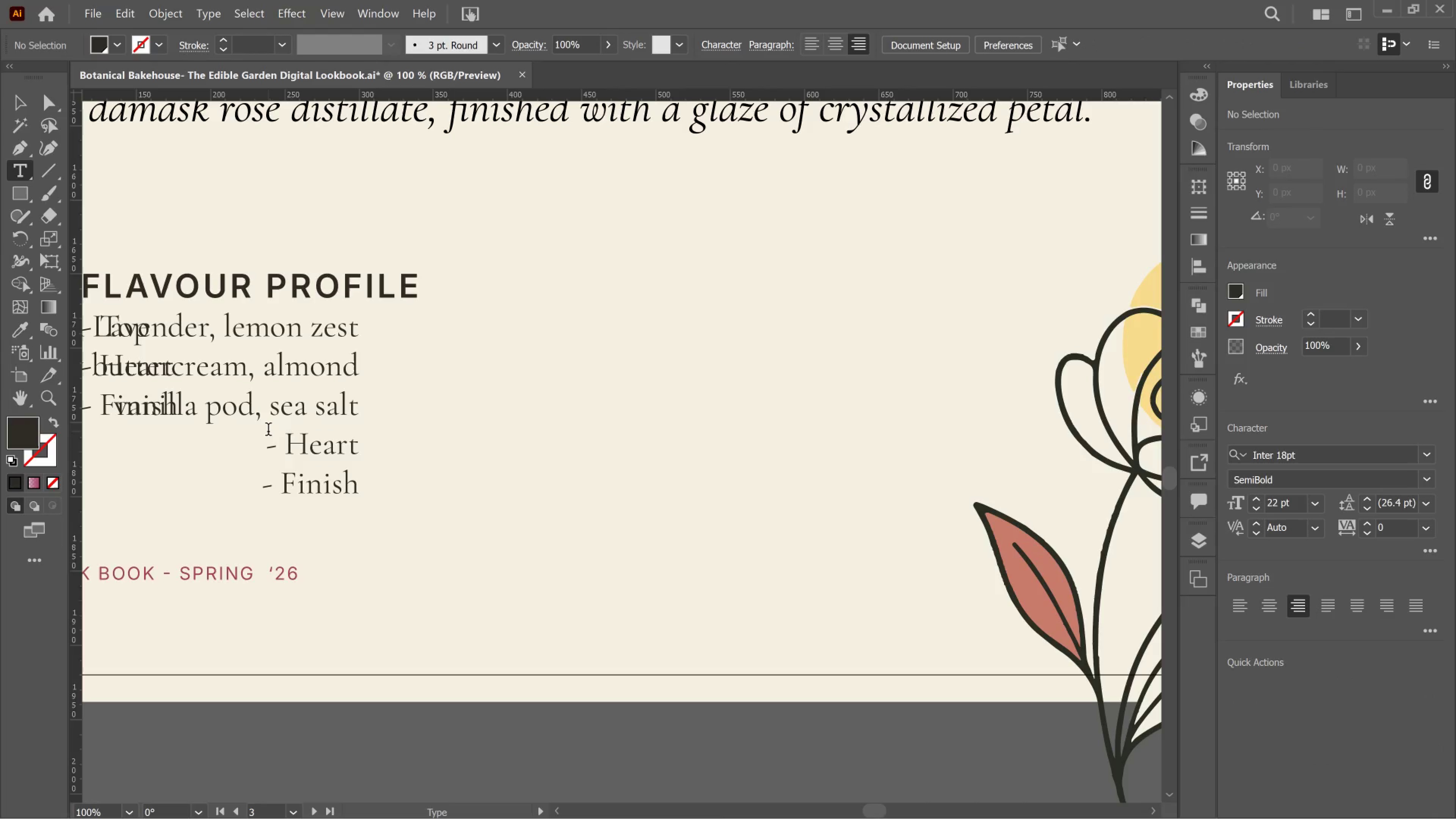 
left_click_drag(start_coordinate=[268, 431], to_coordinate=[388, 519])
 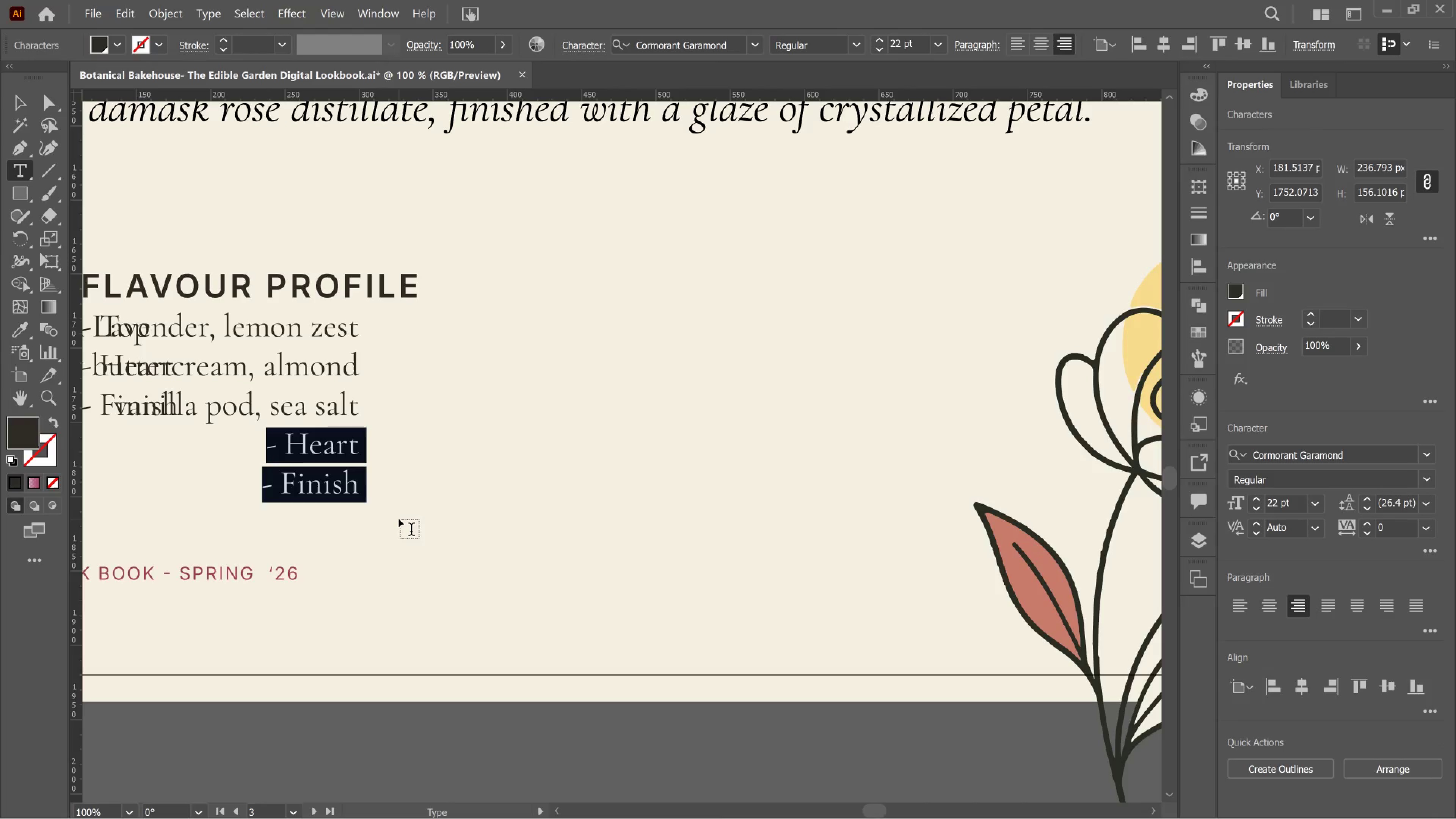 
key(Delete)
 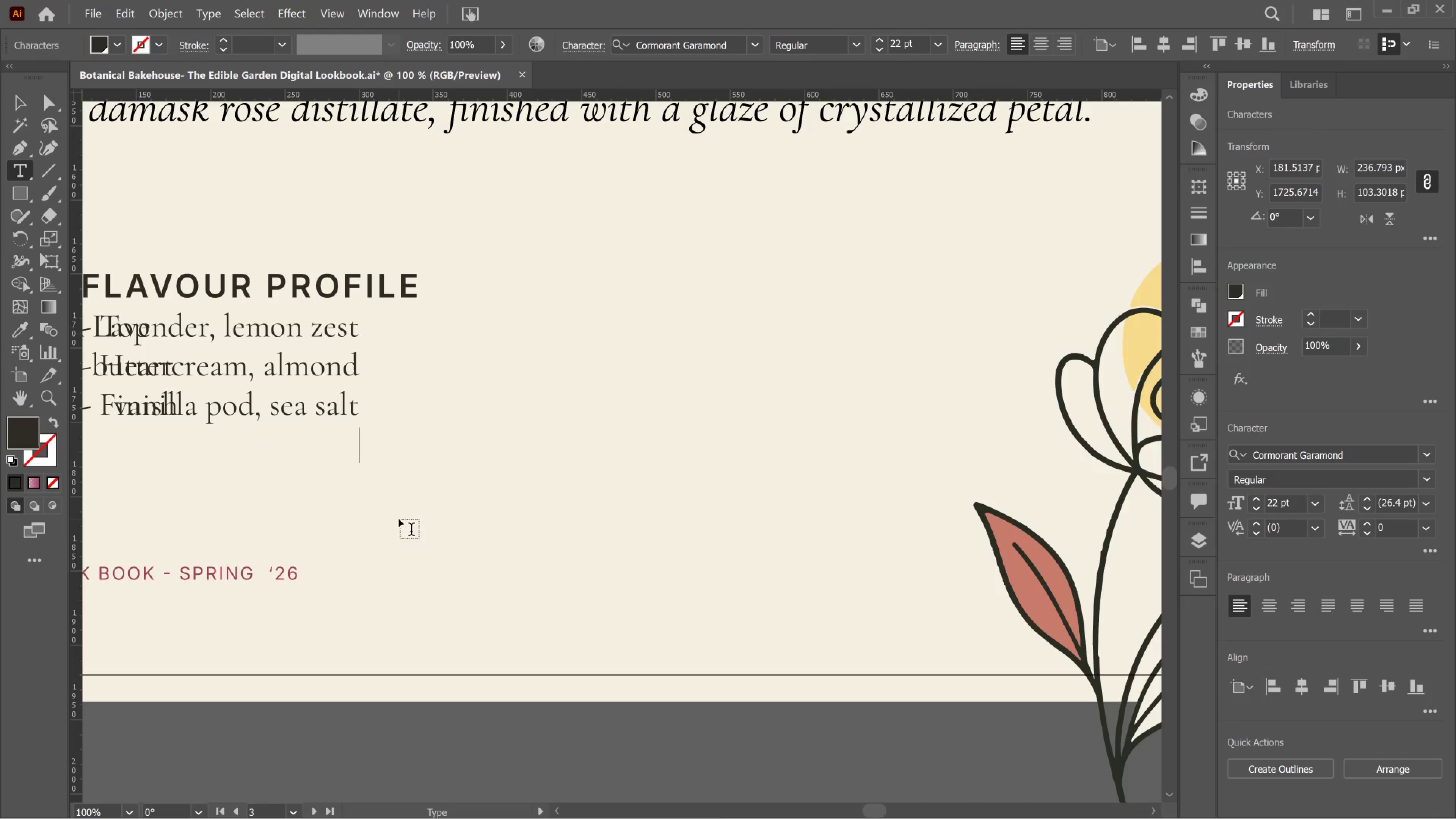 
key(Delete)
 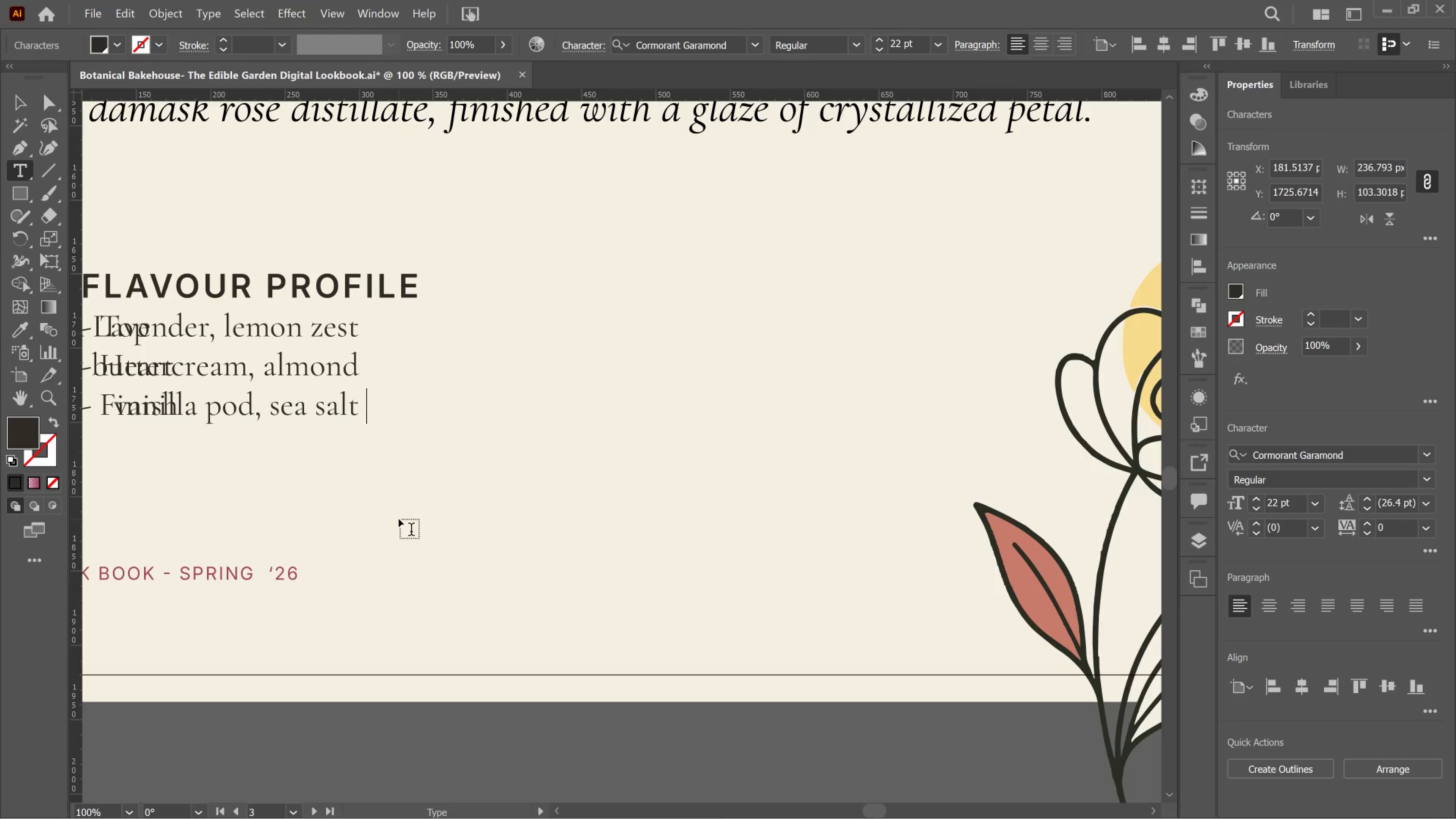 
key(Backspace)
 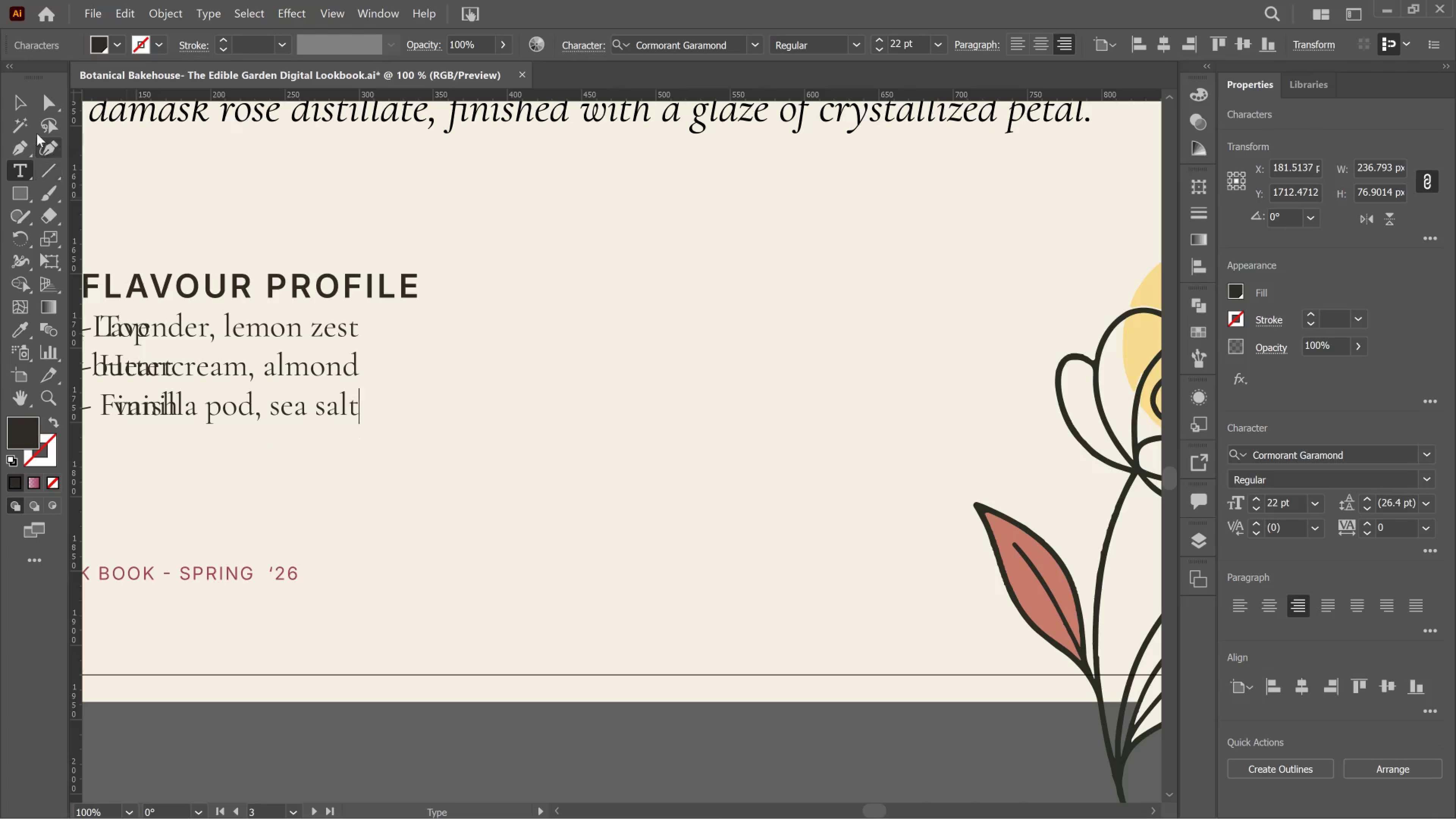 
left_click([23, 108])
 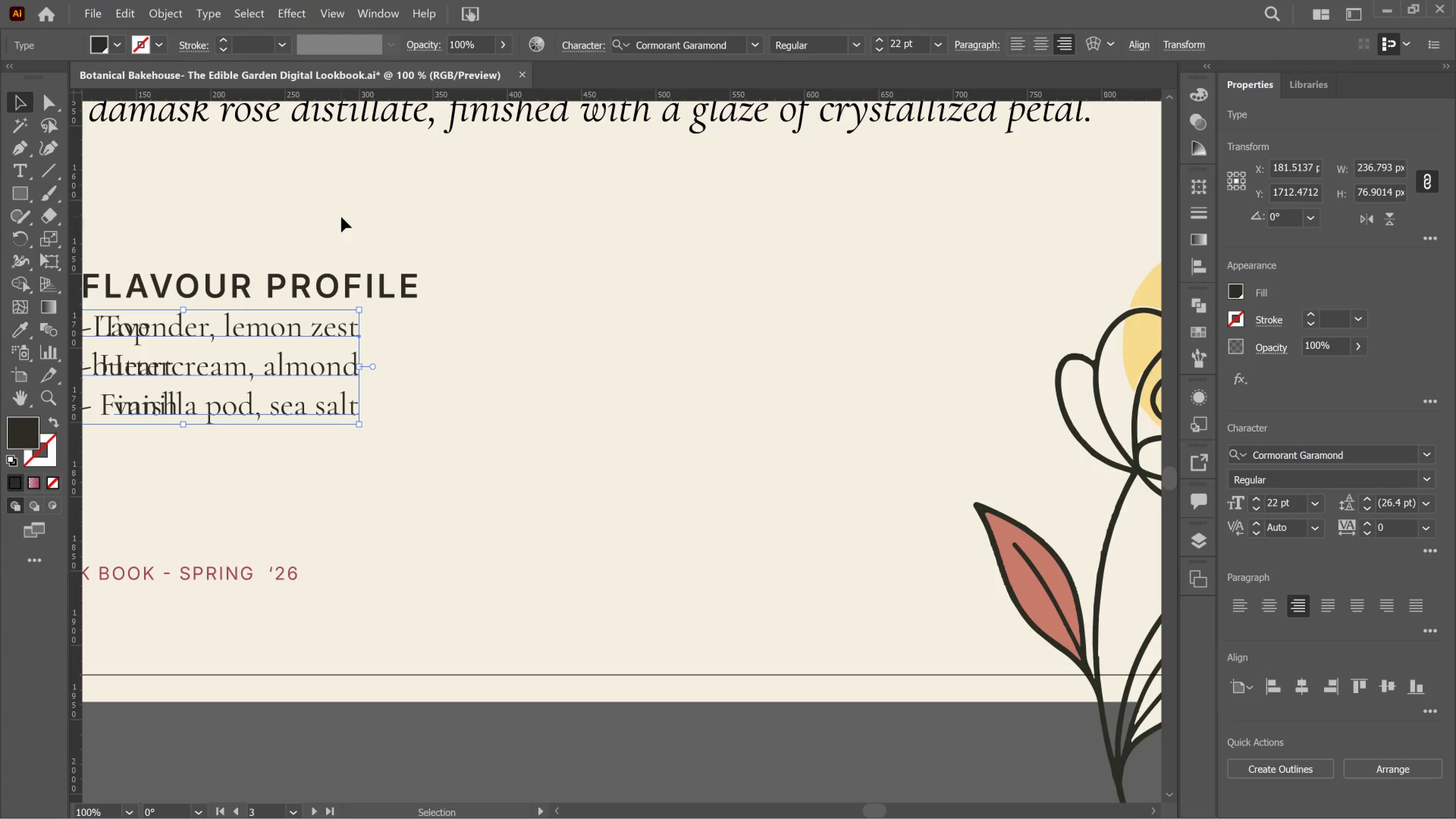 
left_click_drag(start_coordinate=[343, 244], to_coordinate=[353, 390])
 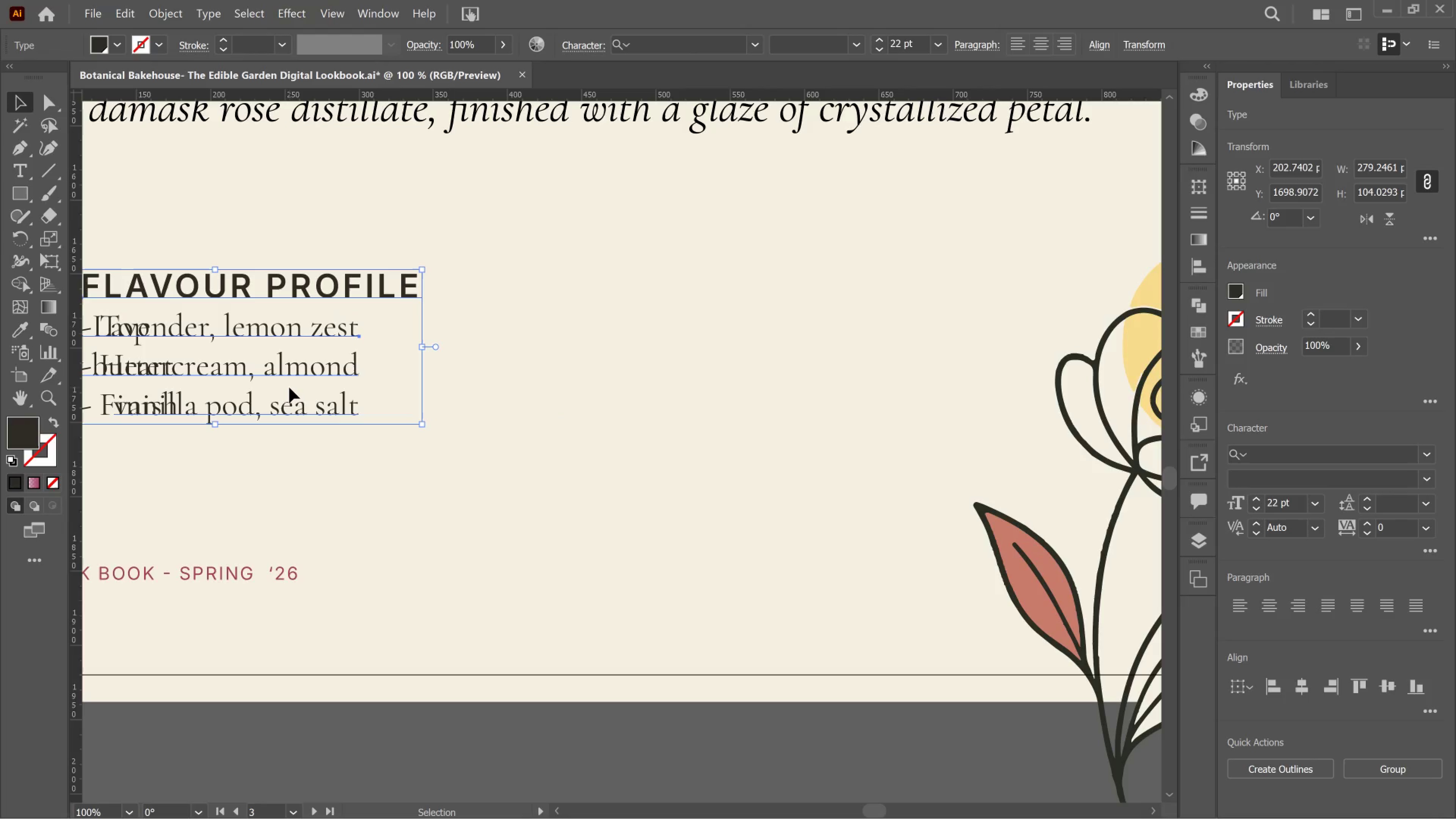 
hold_key(key=Space, duration=0.8)
 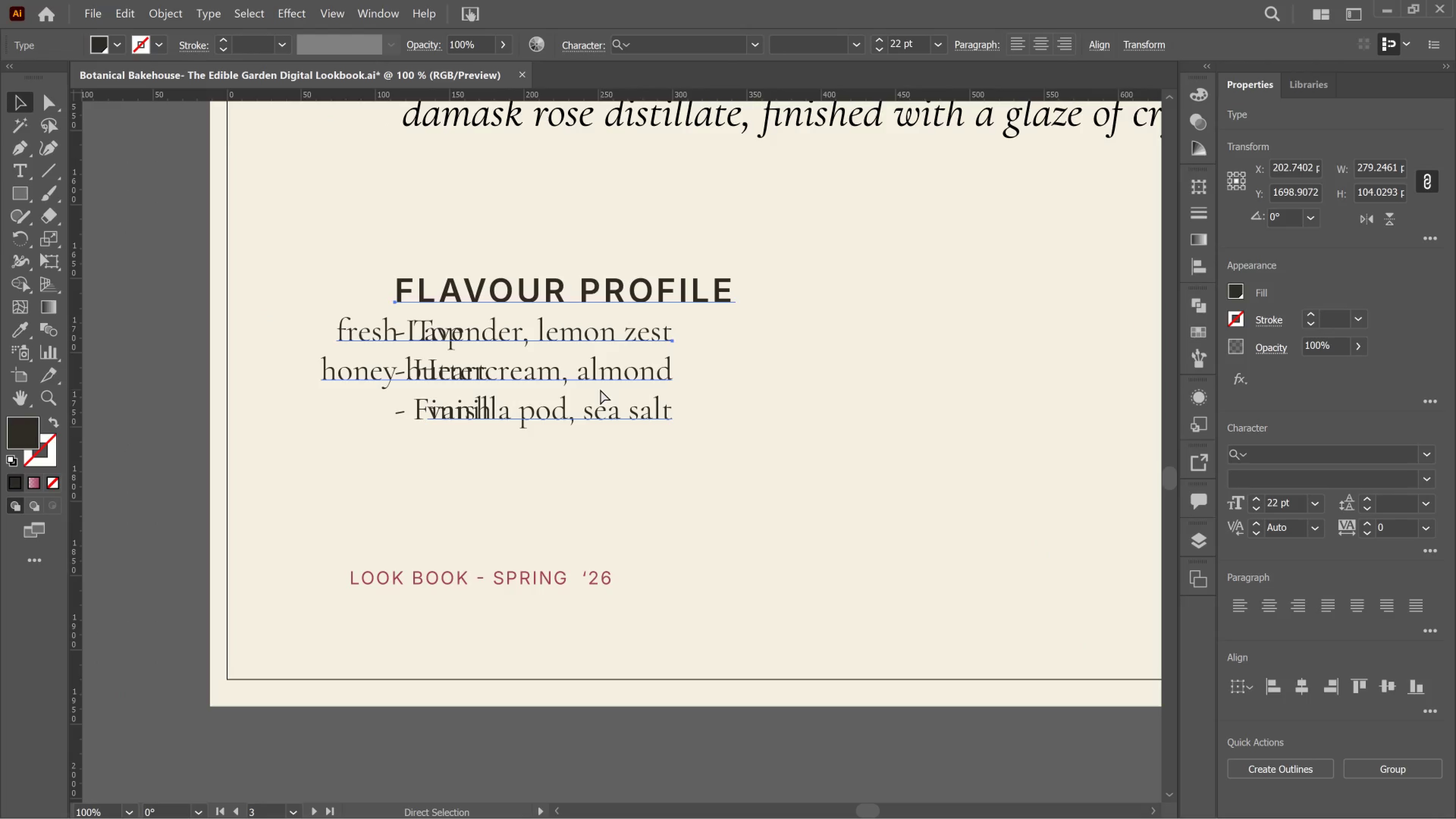 
left_click_drag(start_coordinate=[290, 385], to_coordinate=[604, 389])
 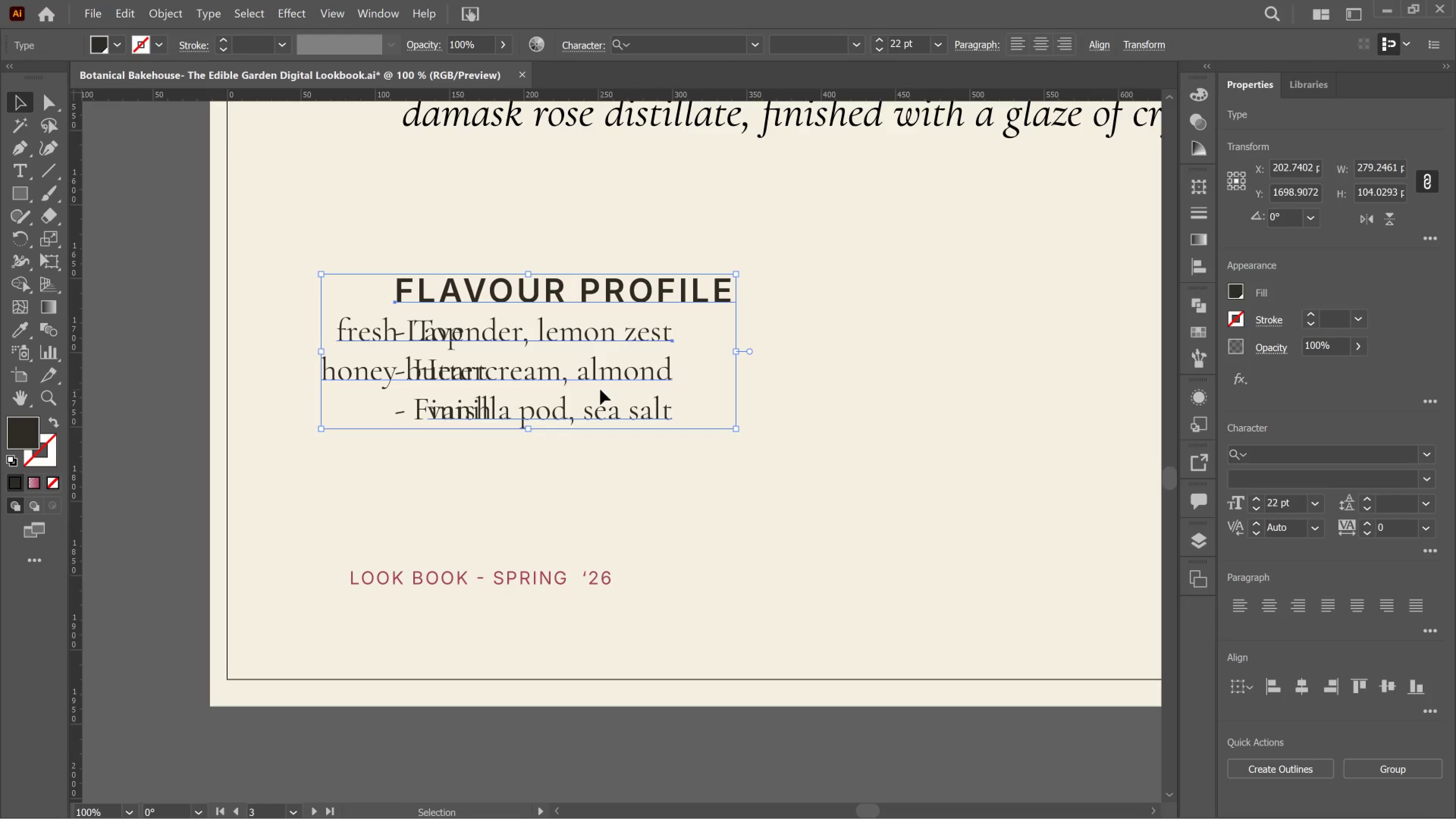 
key(Control+Z)
 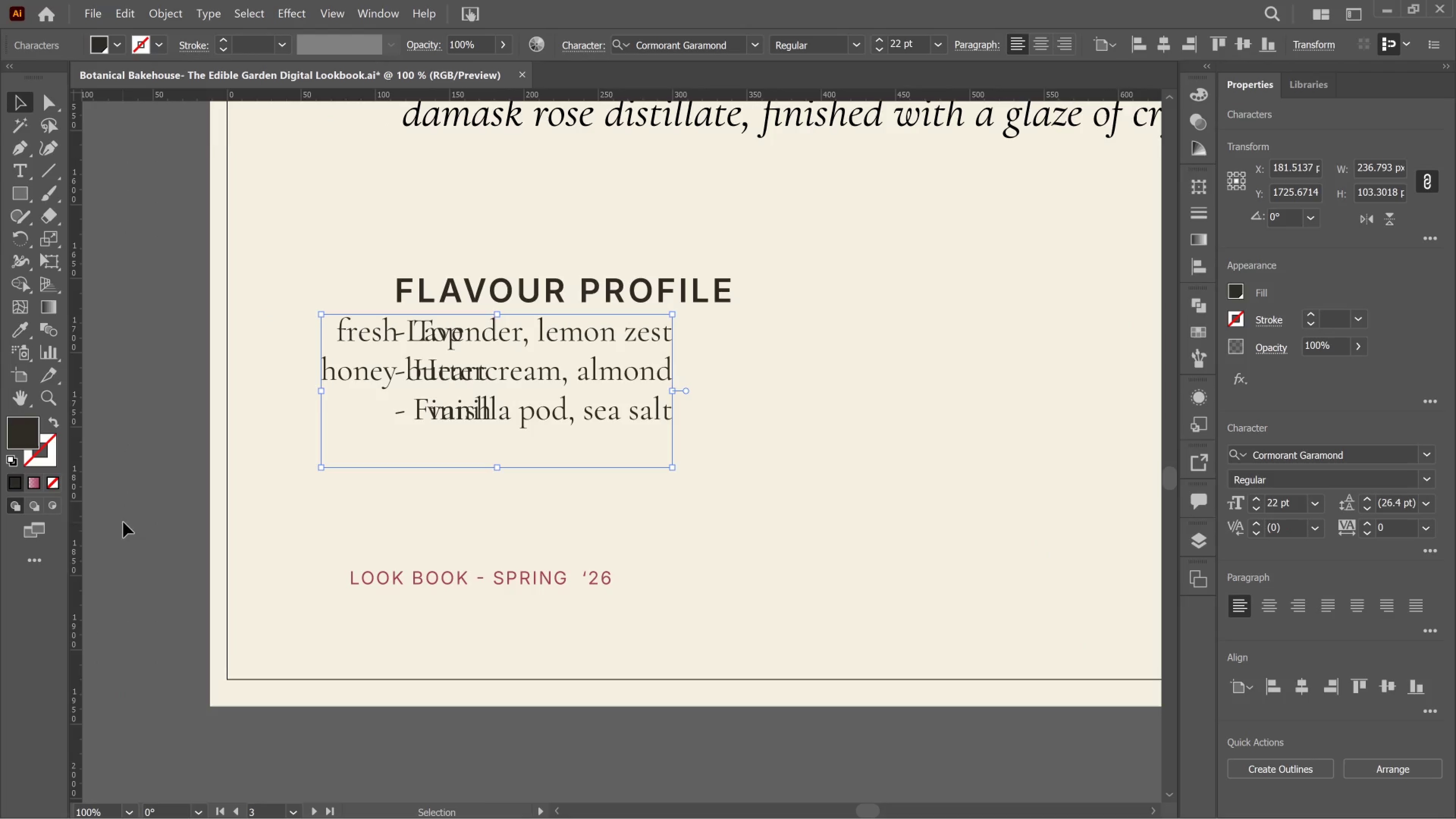 
left_click([137, 512])
 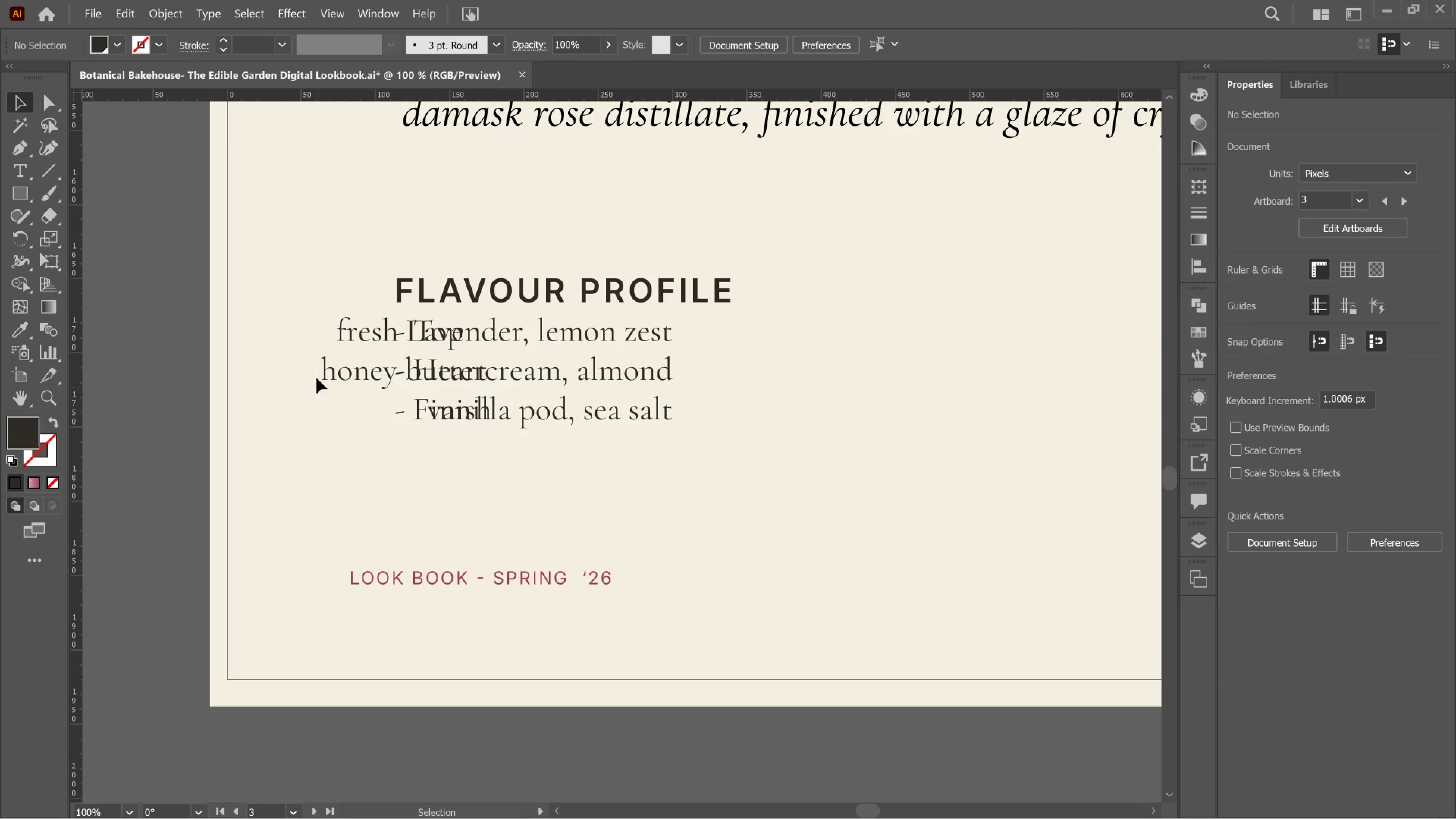 
left_click([320, 369])
 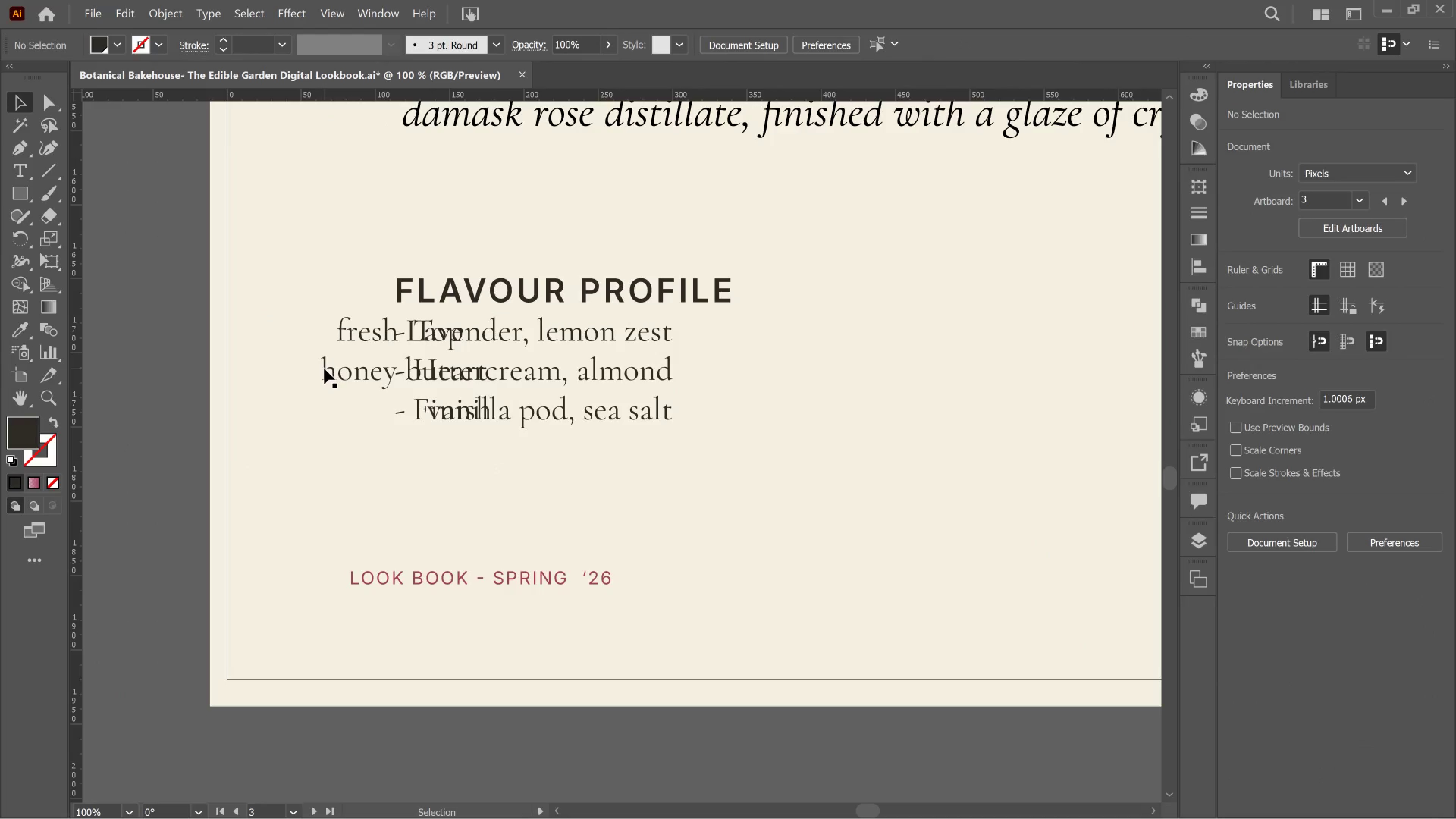 
left_click([326, 369])
 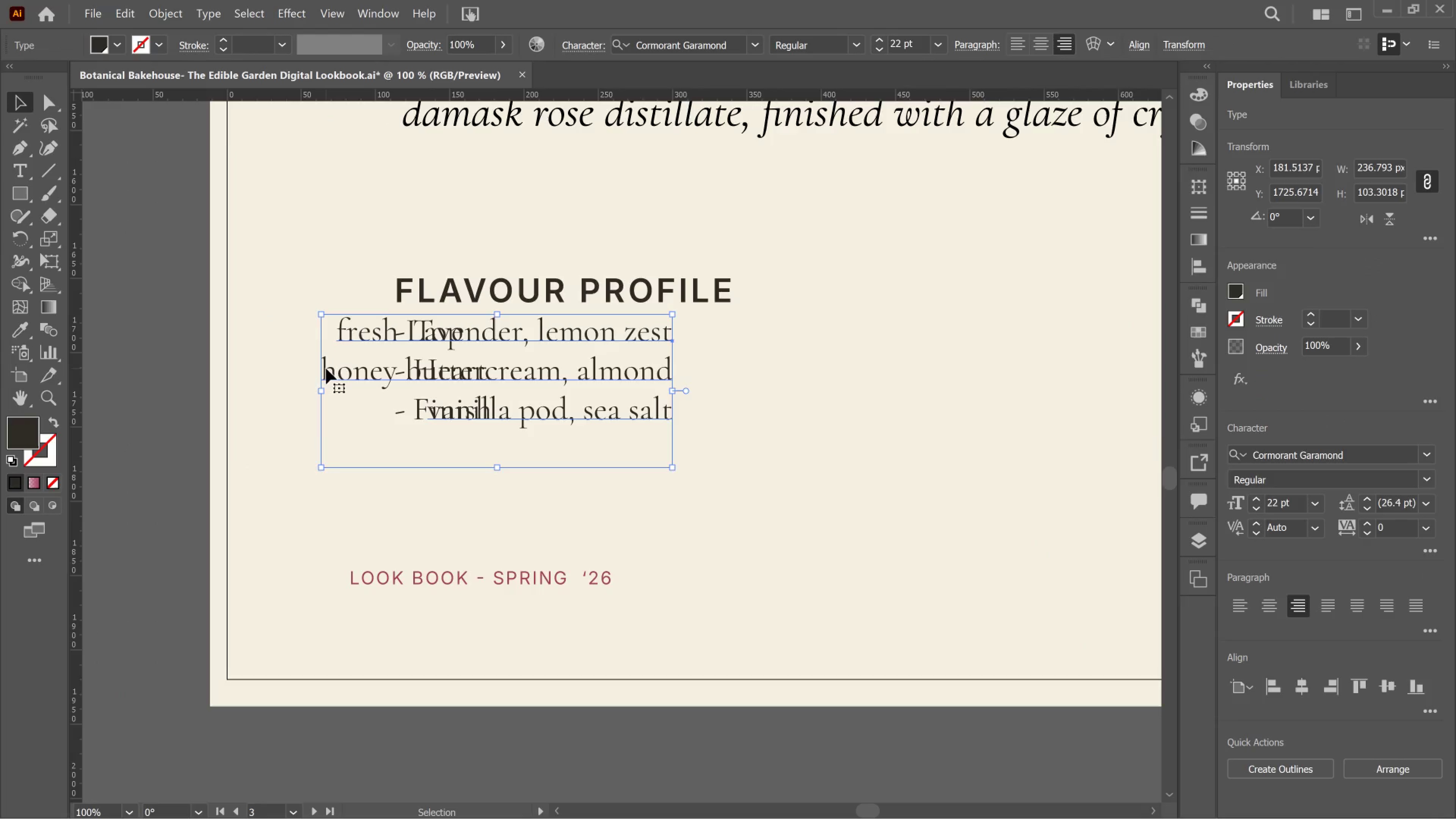 
left_click_drag(start_coordinate=[326, 369], to_coordinate=[841, 391])
 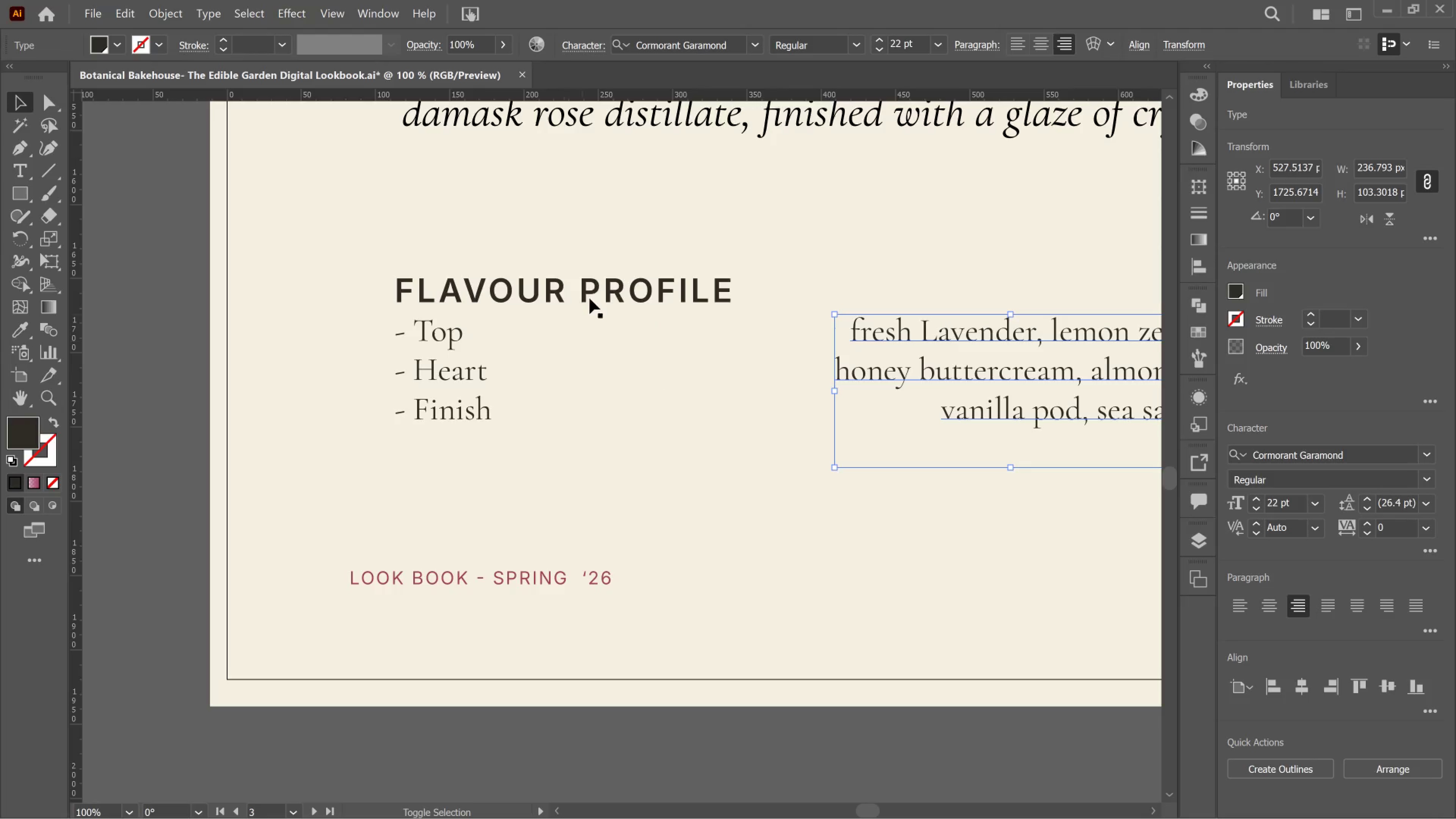 
hold_key(key=ShiftLeft, duration=2.96)
 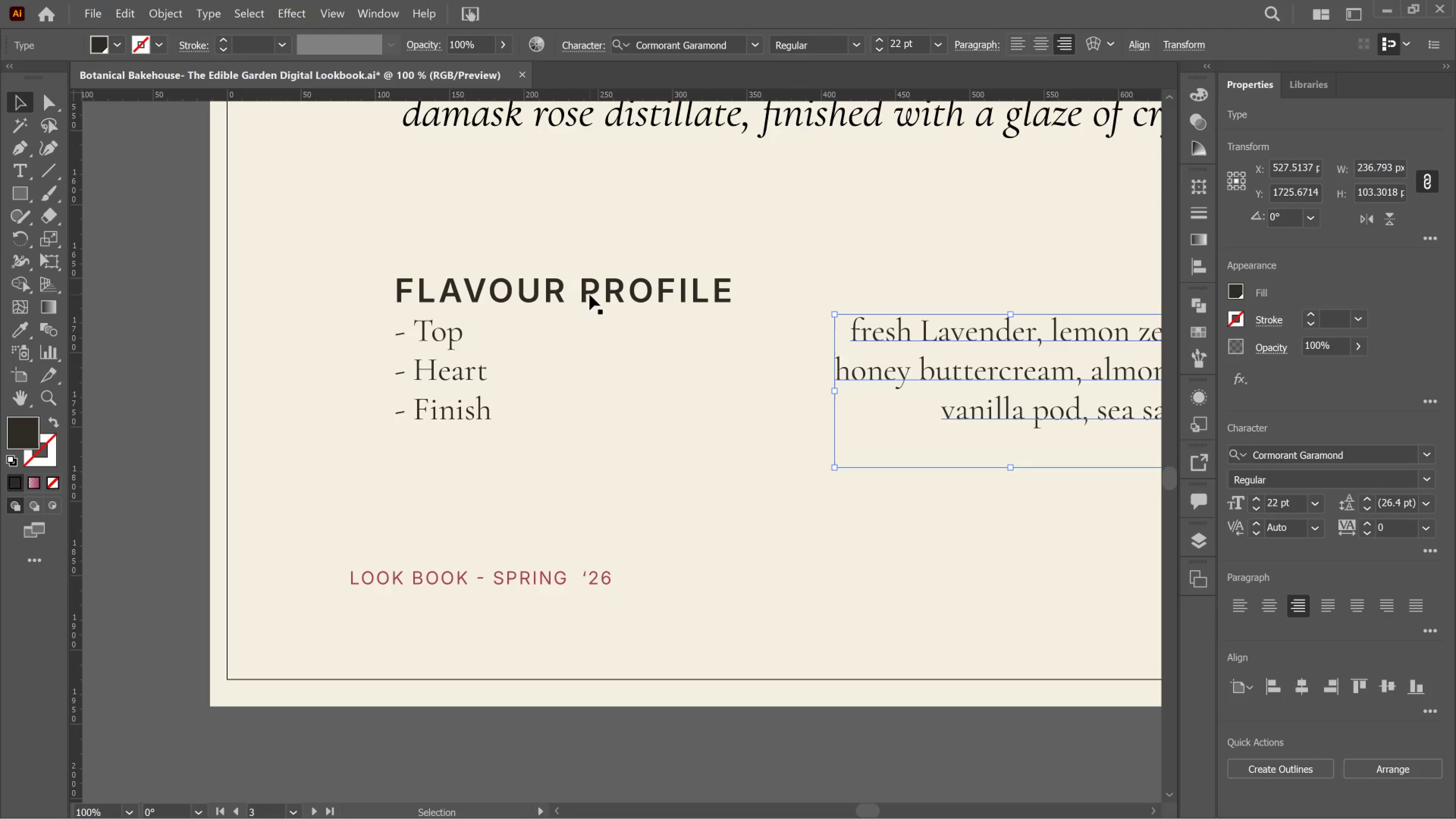 
left_click([590, 295])
 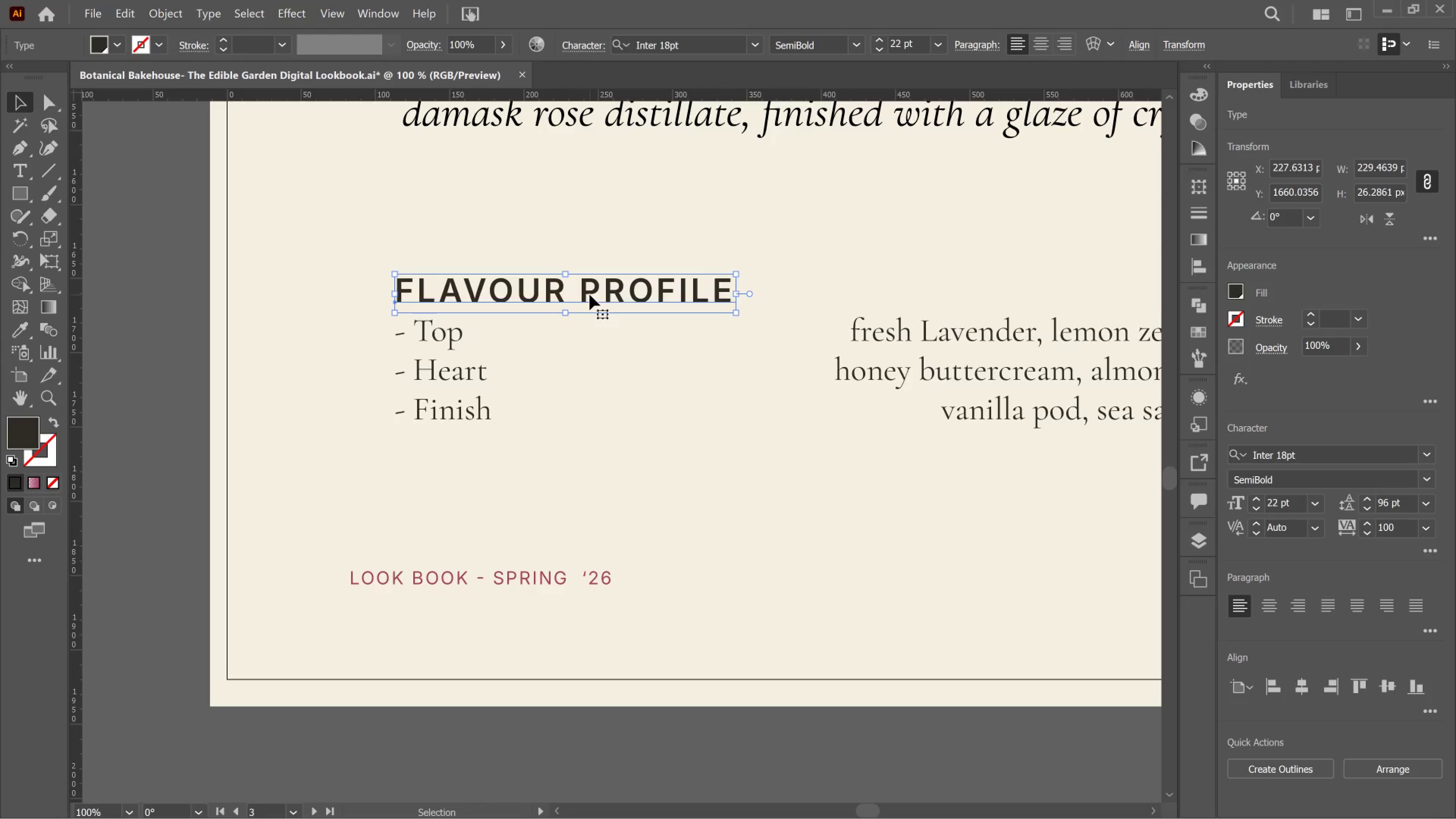 
key(Shift+ArrowUp)
 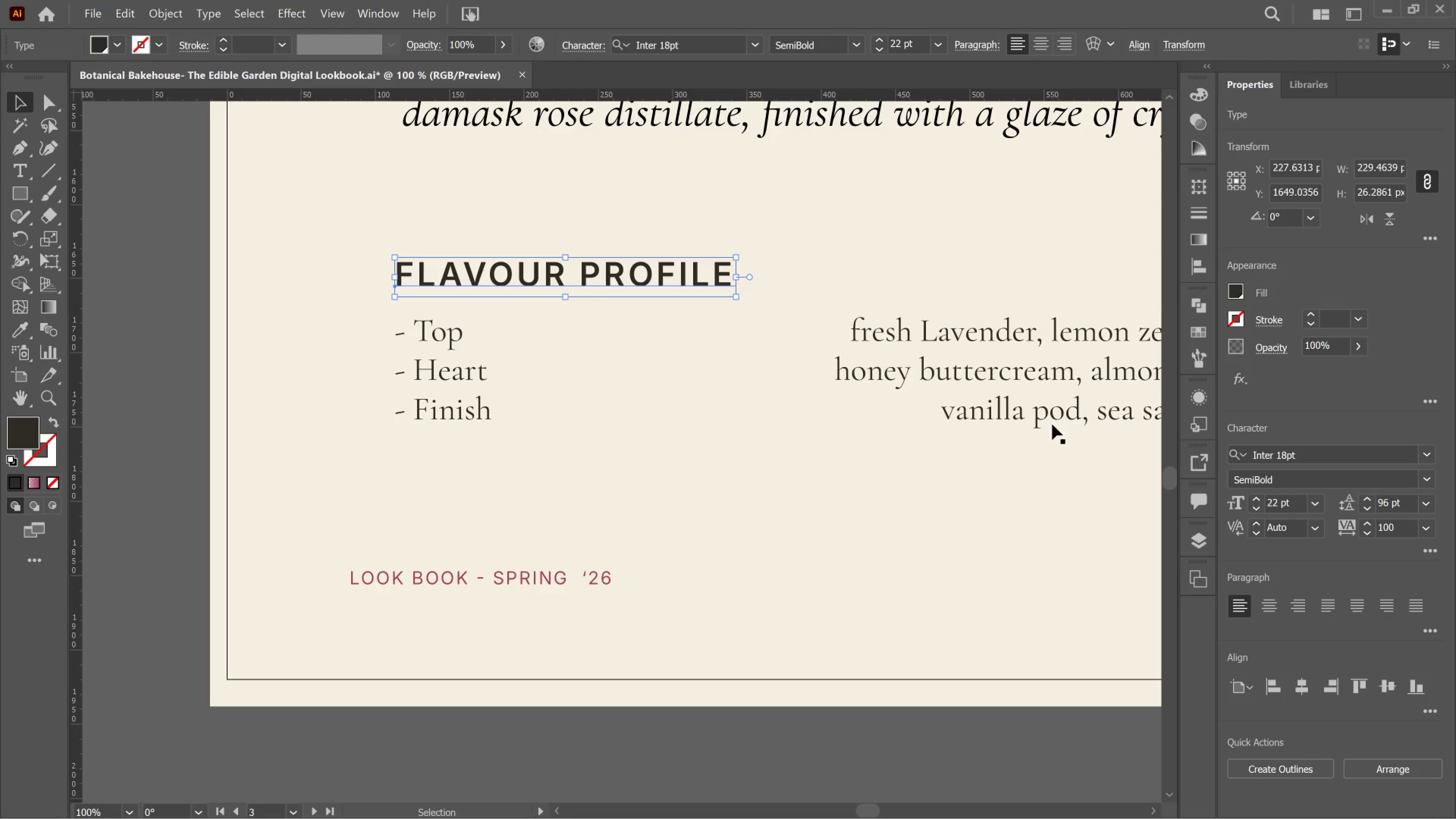 
hold_key(key=AltLeft, duration=0.63)
scroll: coordinate [1052, 424], scroll_direction: down, amount: 2.0
 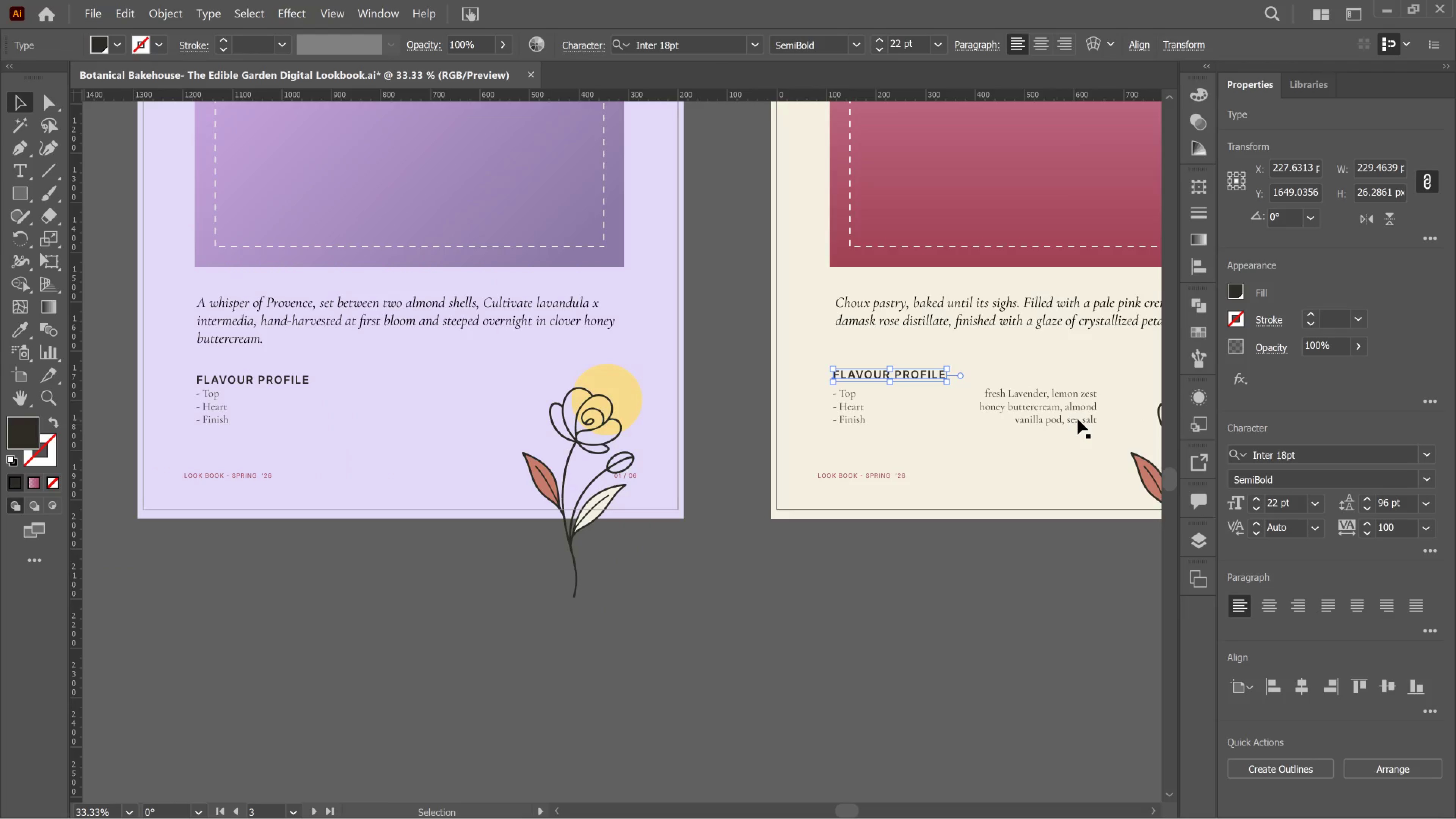 
left_click([1079, 419])
 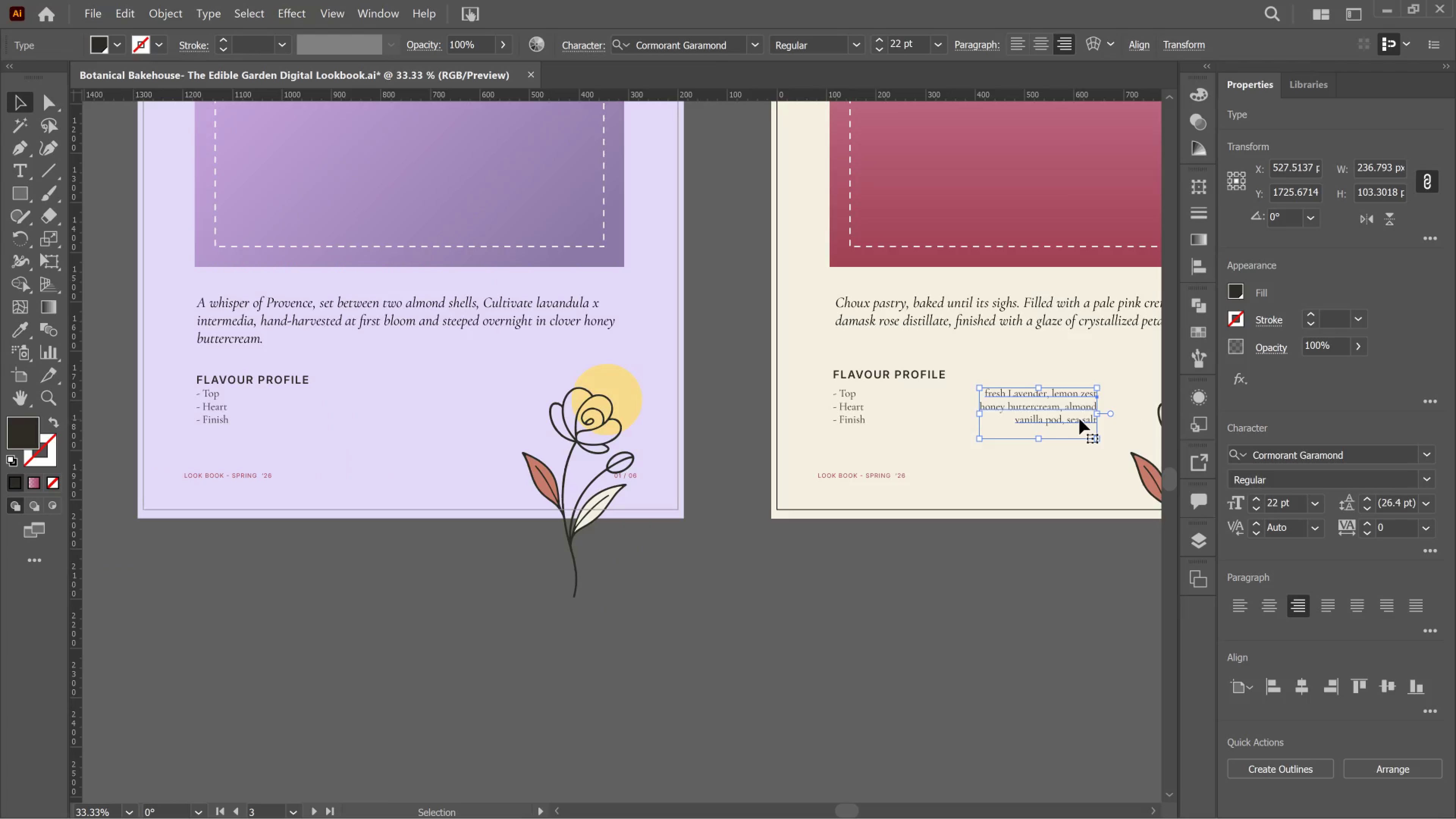 
hold_key(key=AltLeft, duration=3.78)
left_click_drag(start_coordinate=[1079, 419], to_coordinate=[463, 424])
 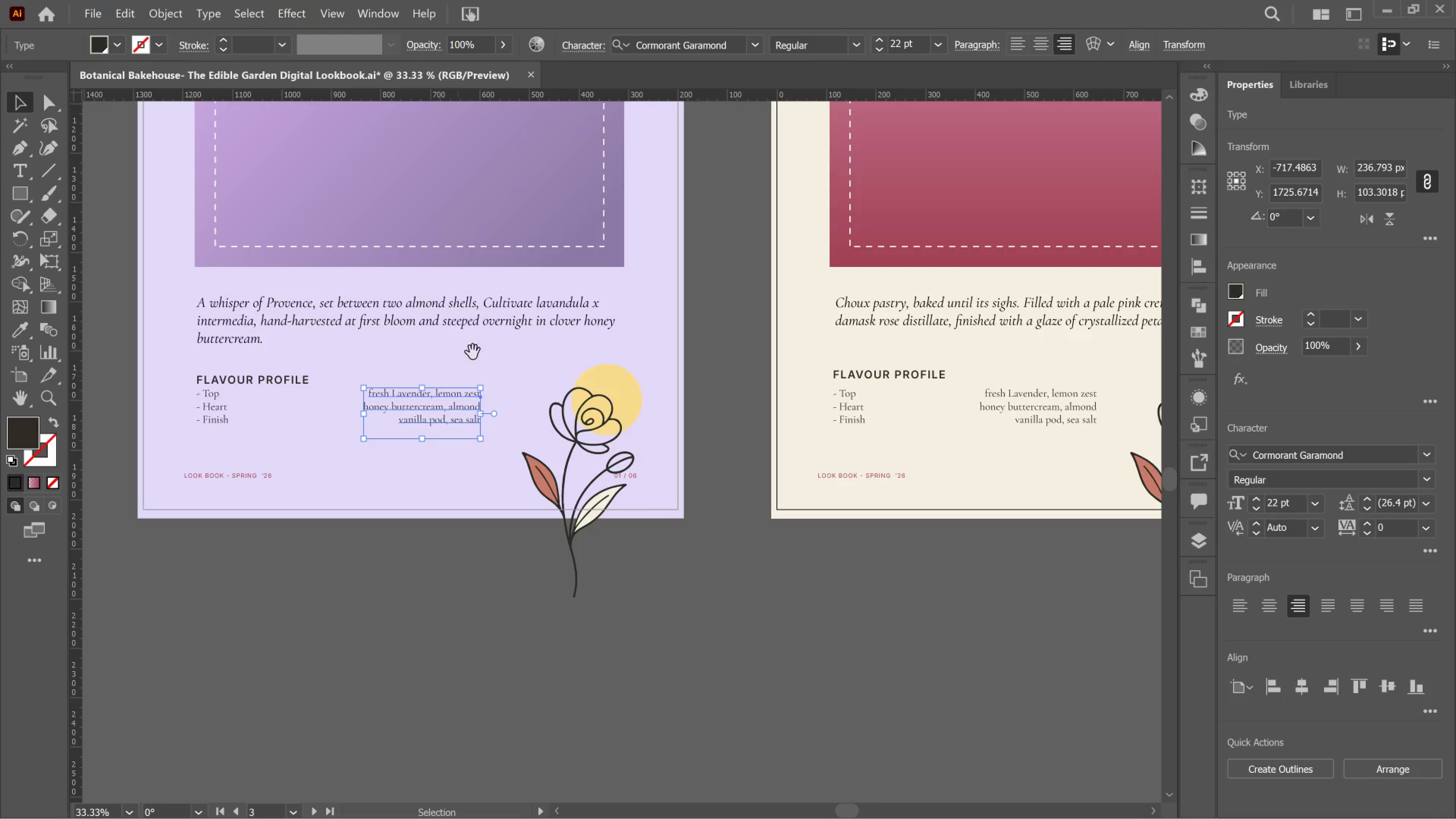 
hold_key(key=ShiftLeft, duration=3.08)
 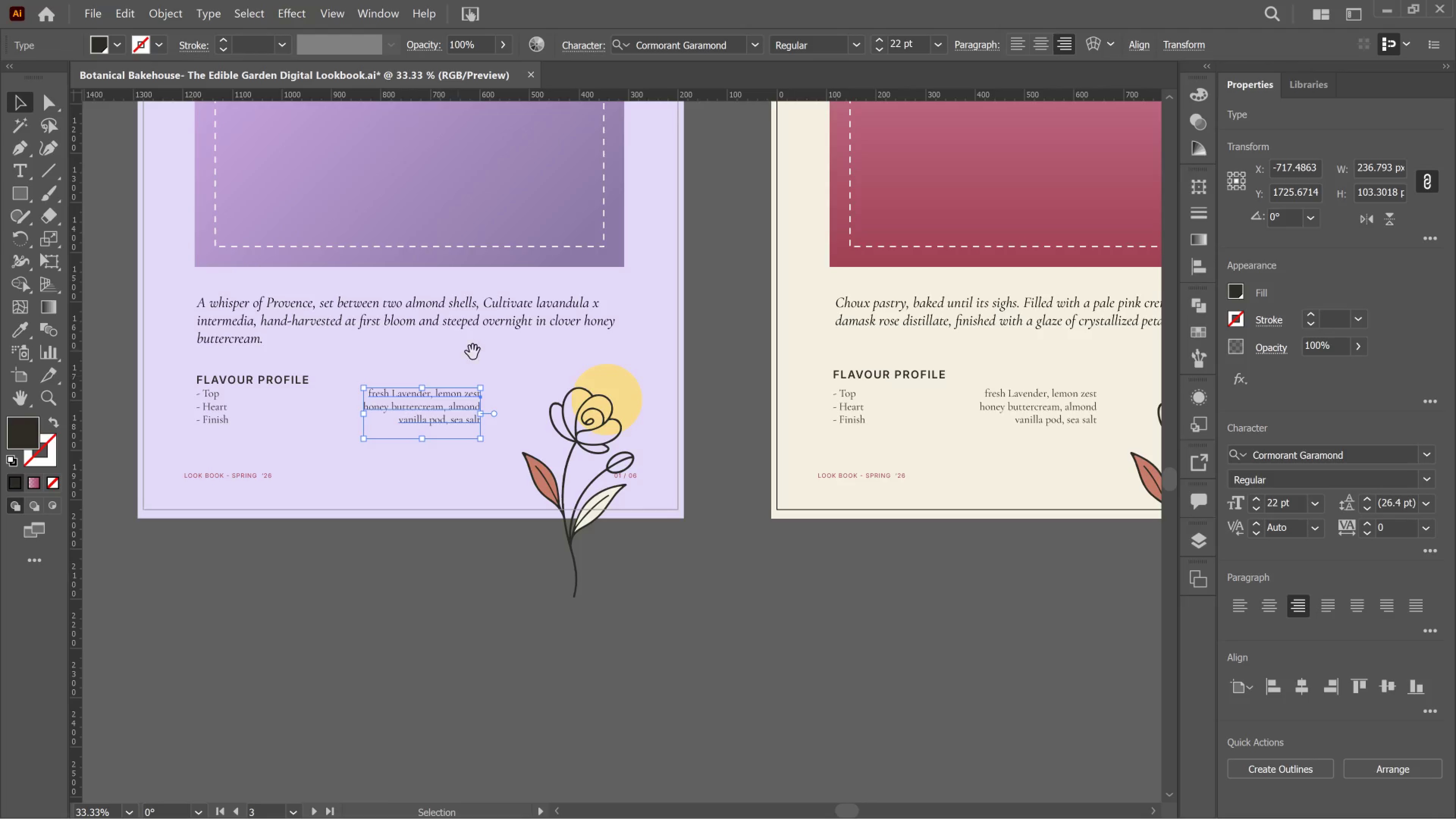 
hold_key(key=Space, duration=1.51)
 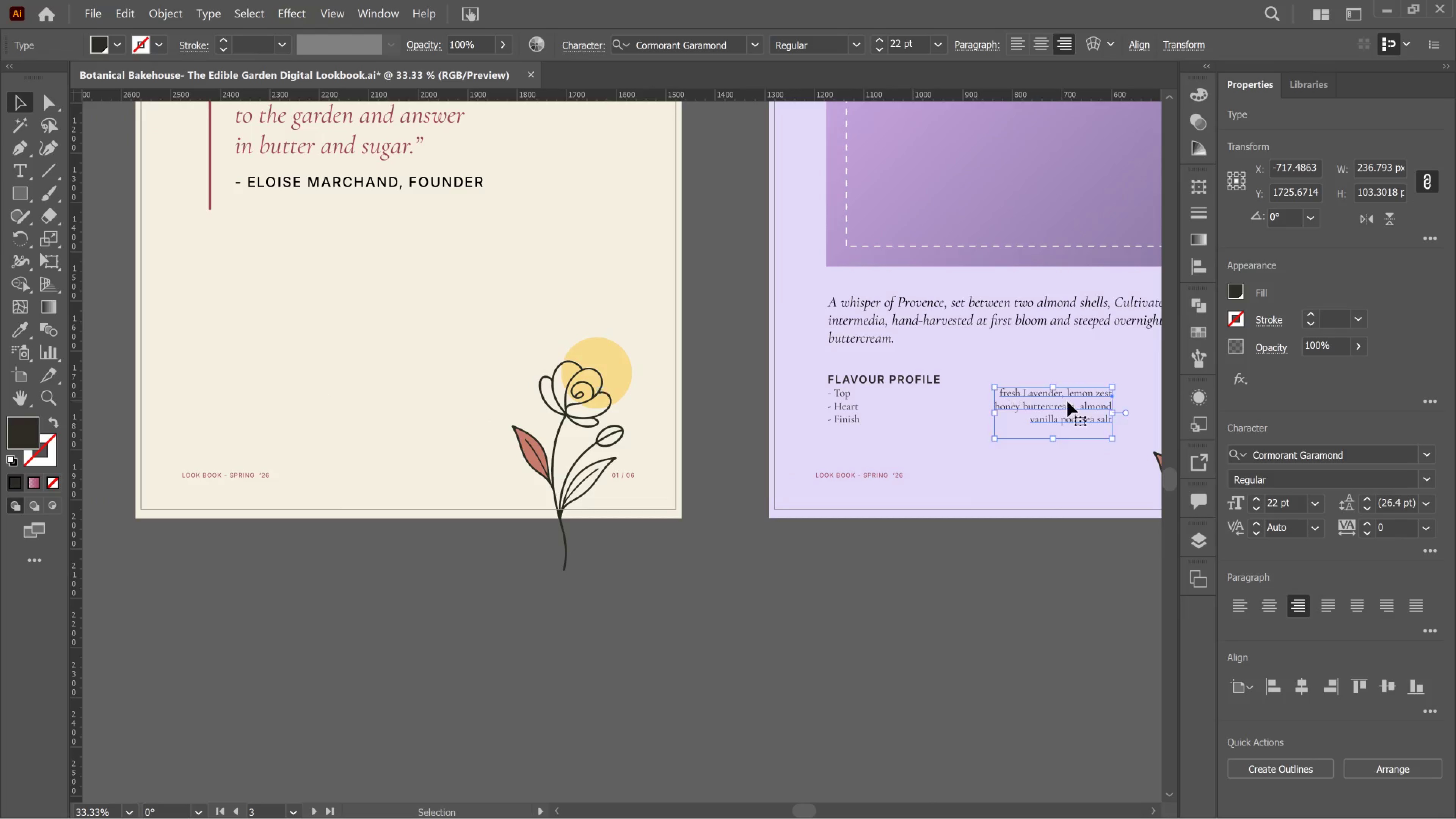 
left_click_drag(start_coordinate=[450, 356], to_coordinate=[952, 344])
 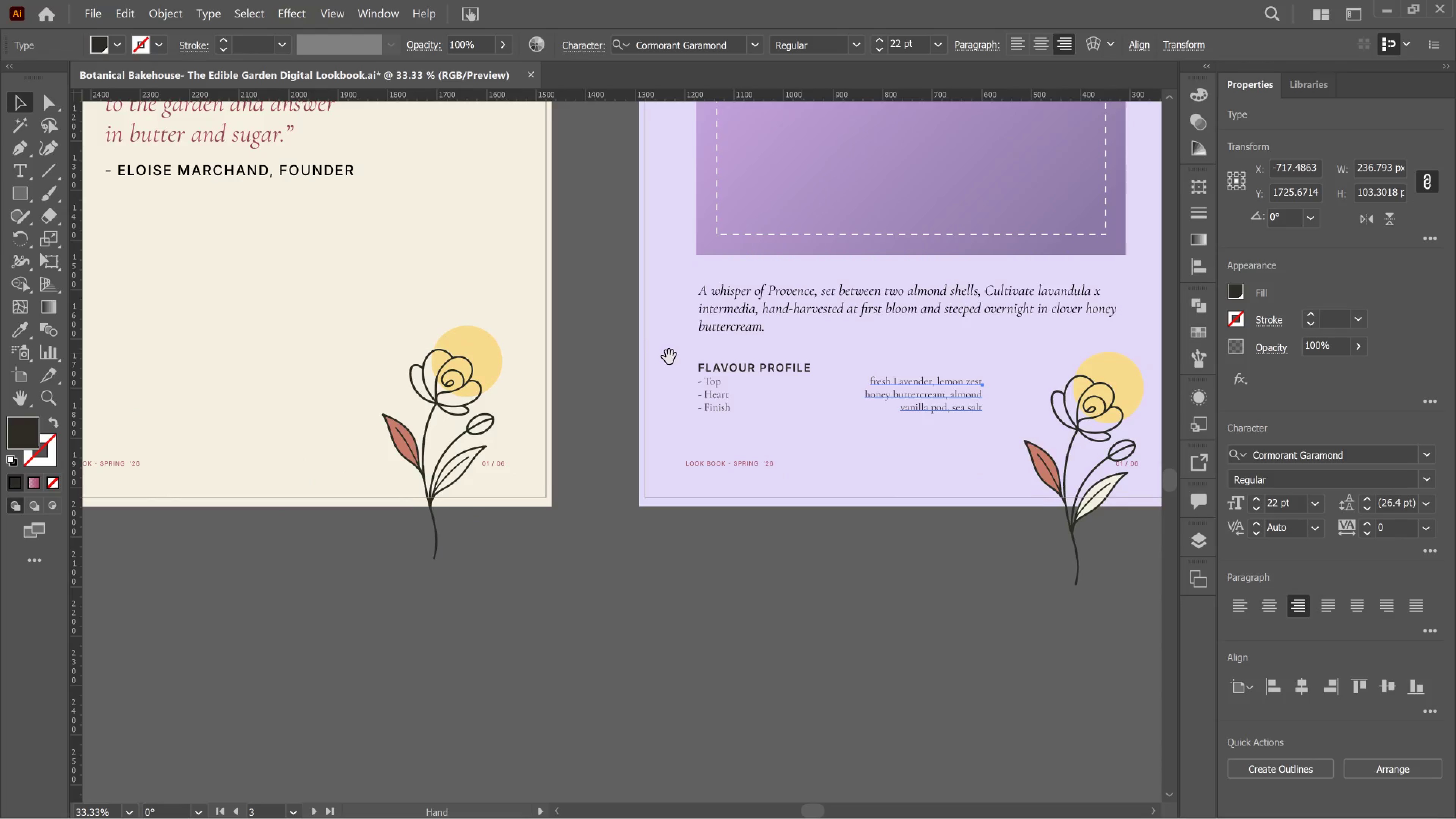 
left_click_drag(start_coordinate=[669, 357], to_coordinate=[799, 369])
 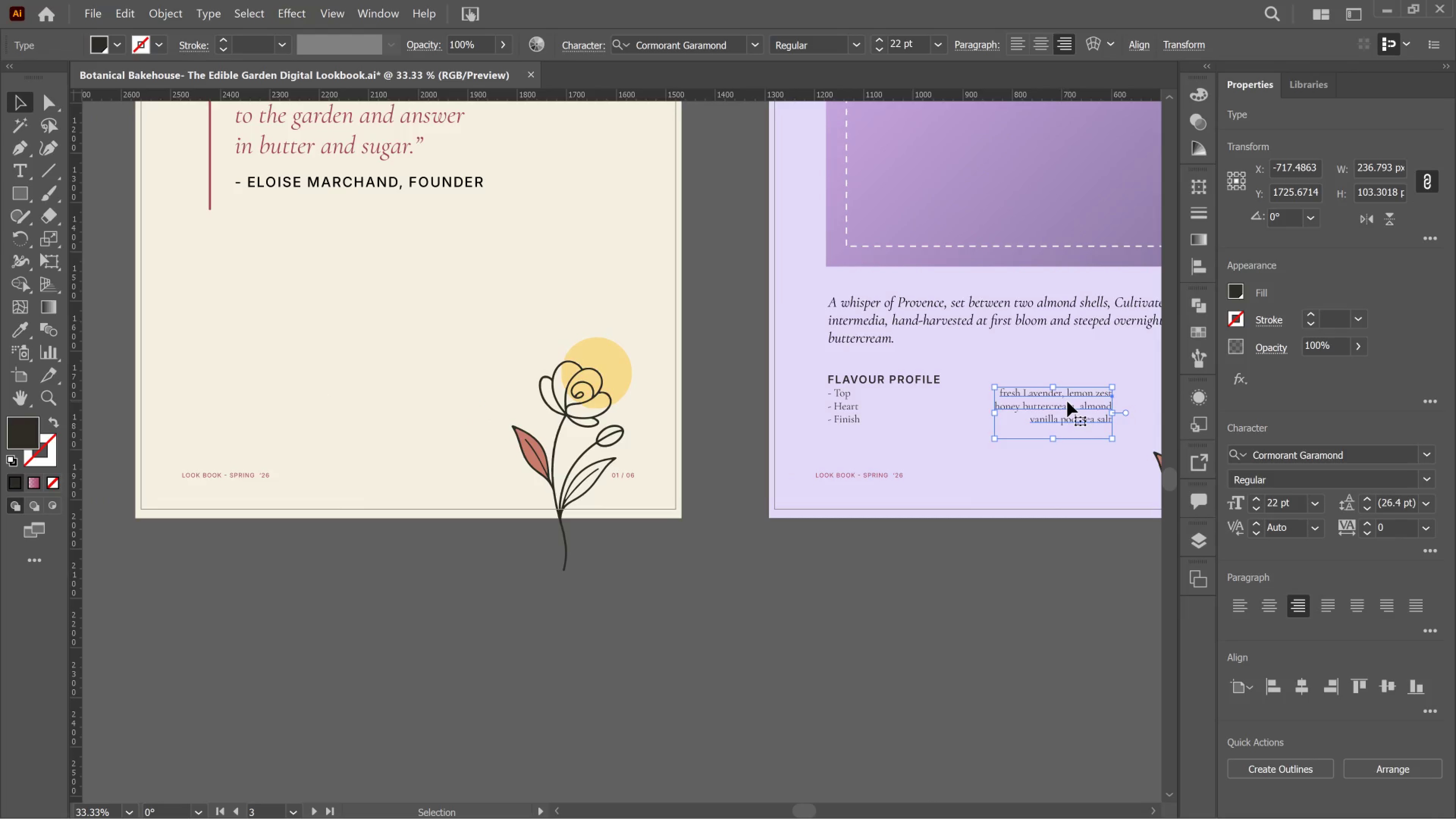 
hold_key(key=Space, duration=0.37)
 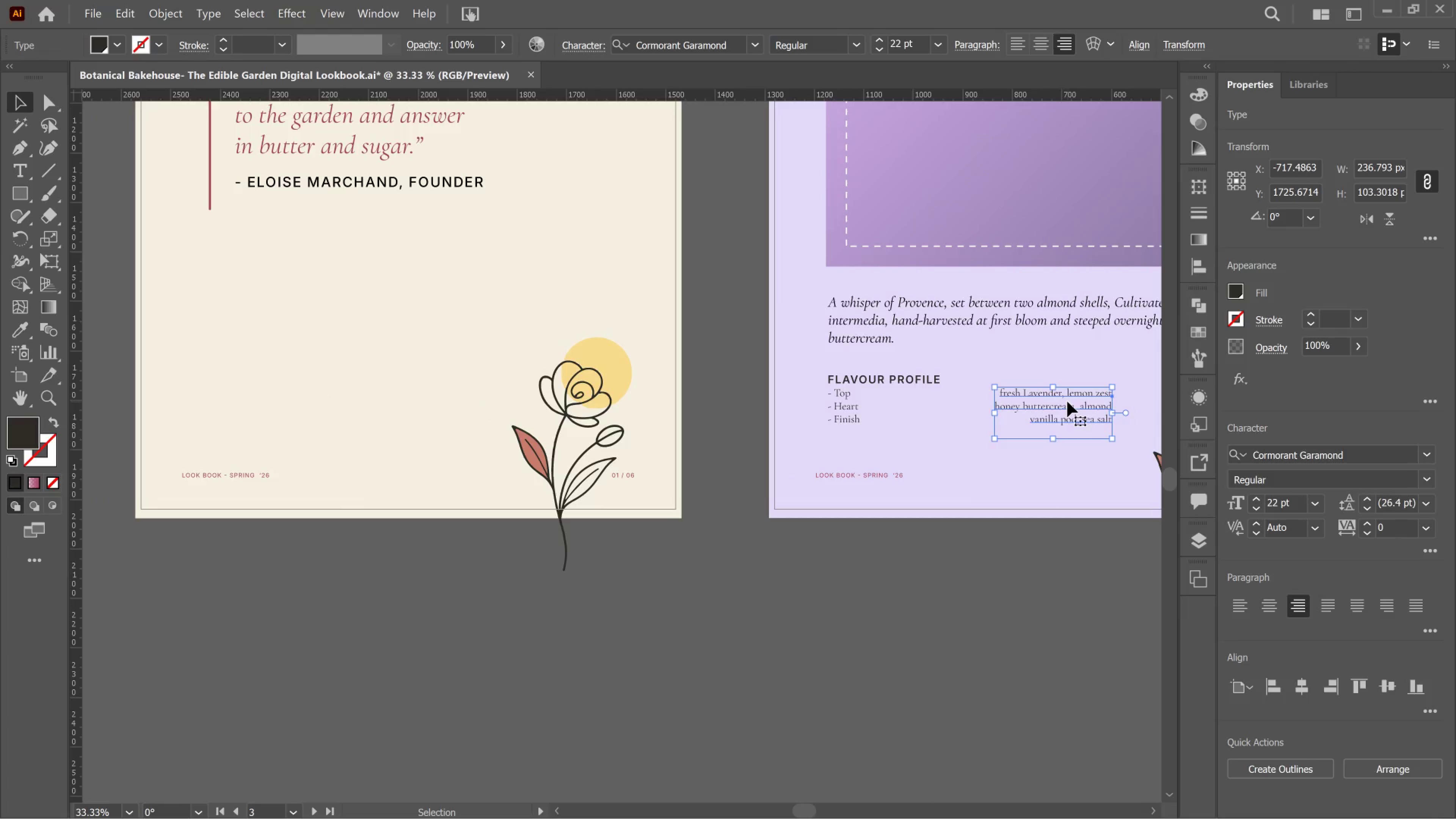 
left_click([1067, 402])
 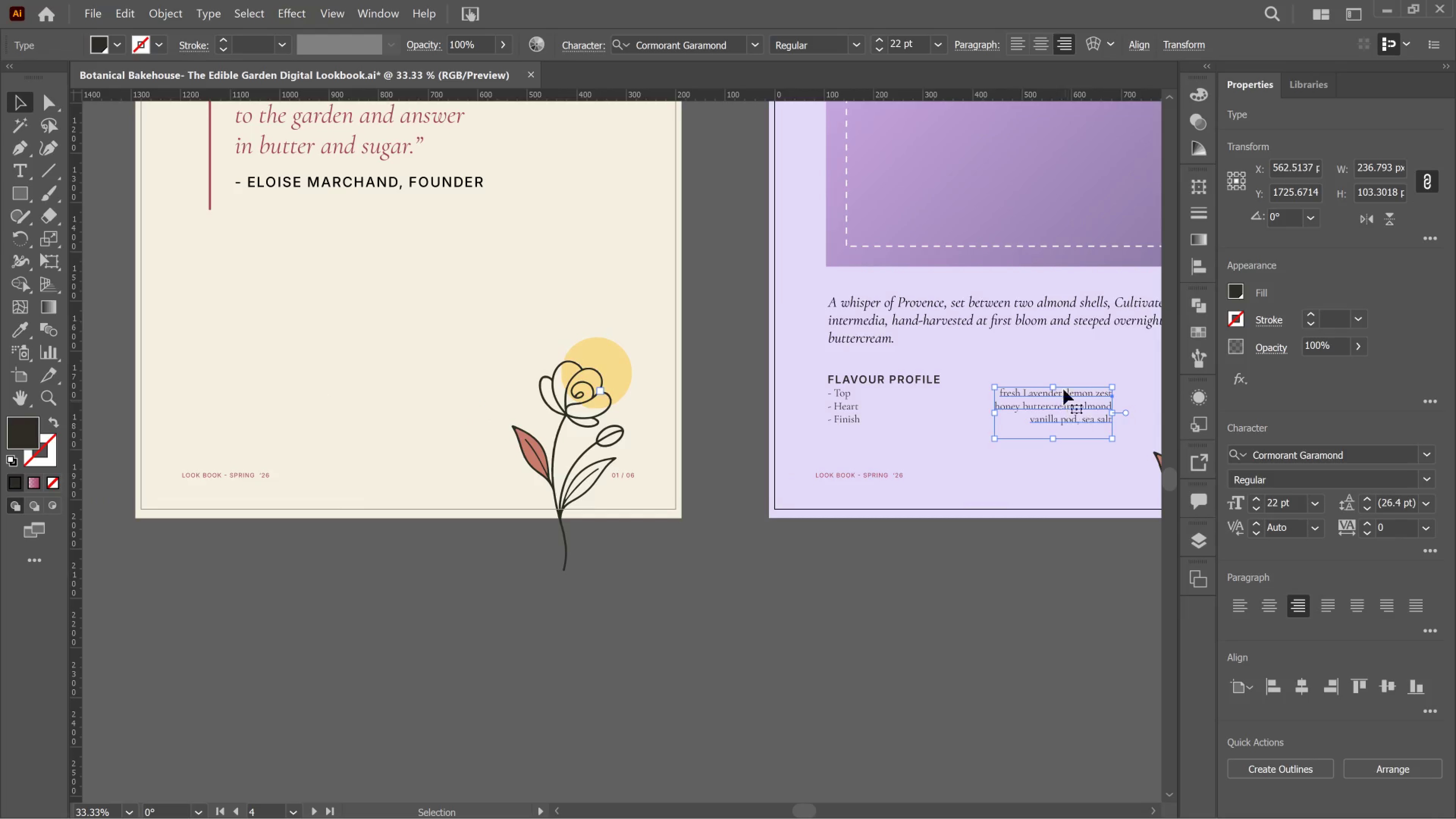 
hold_key(key=Space, duration=1.51)
 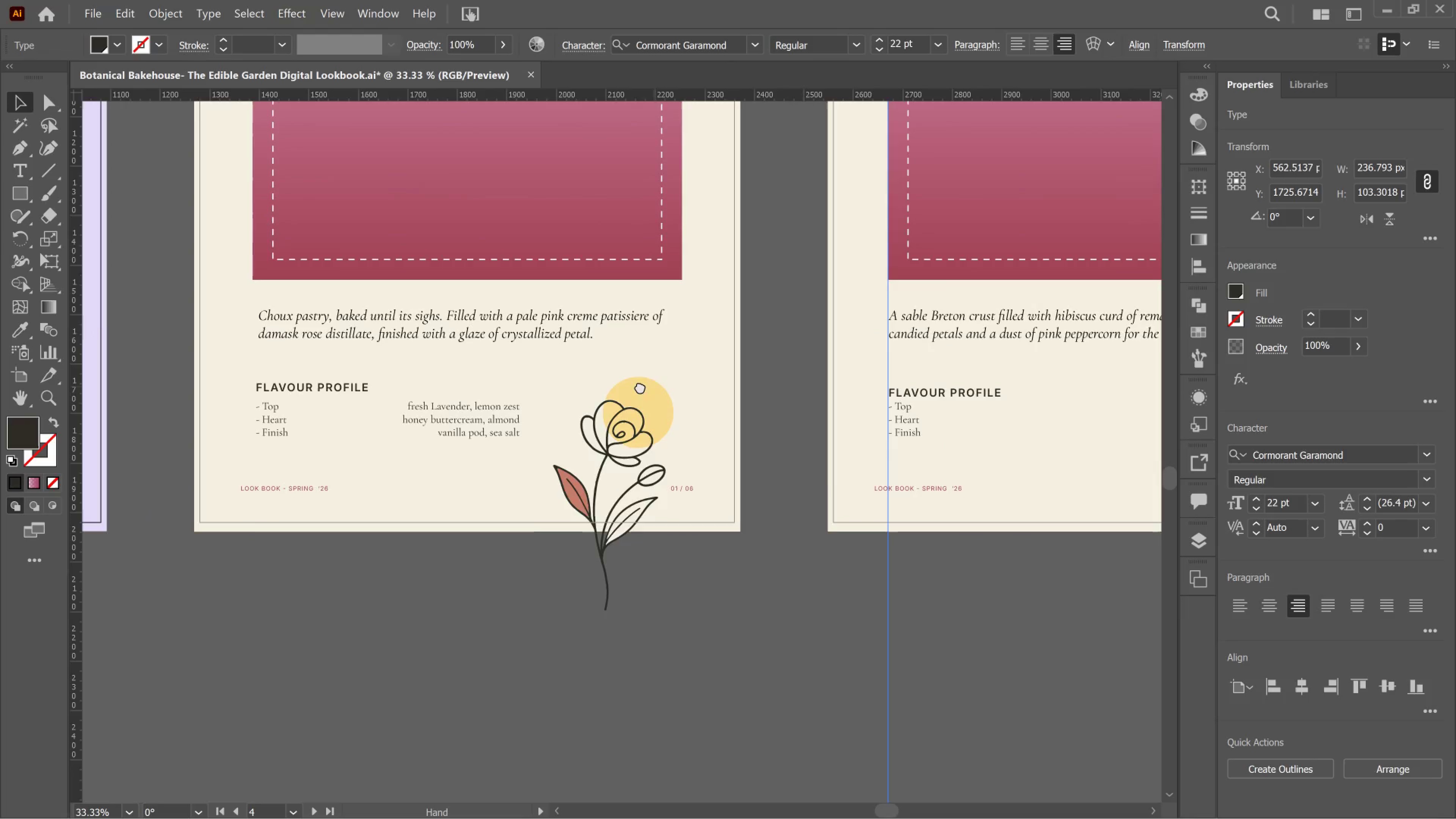 
left_click_drag(start_coordinate=[1107, 355], to_coordinate=[714, 355])
 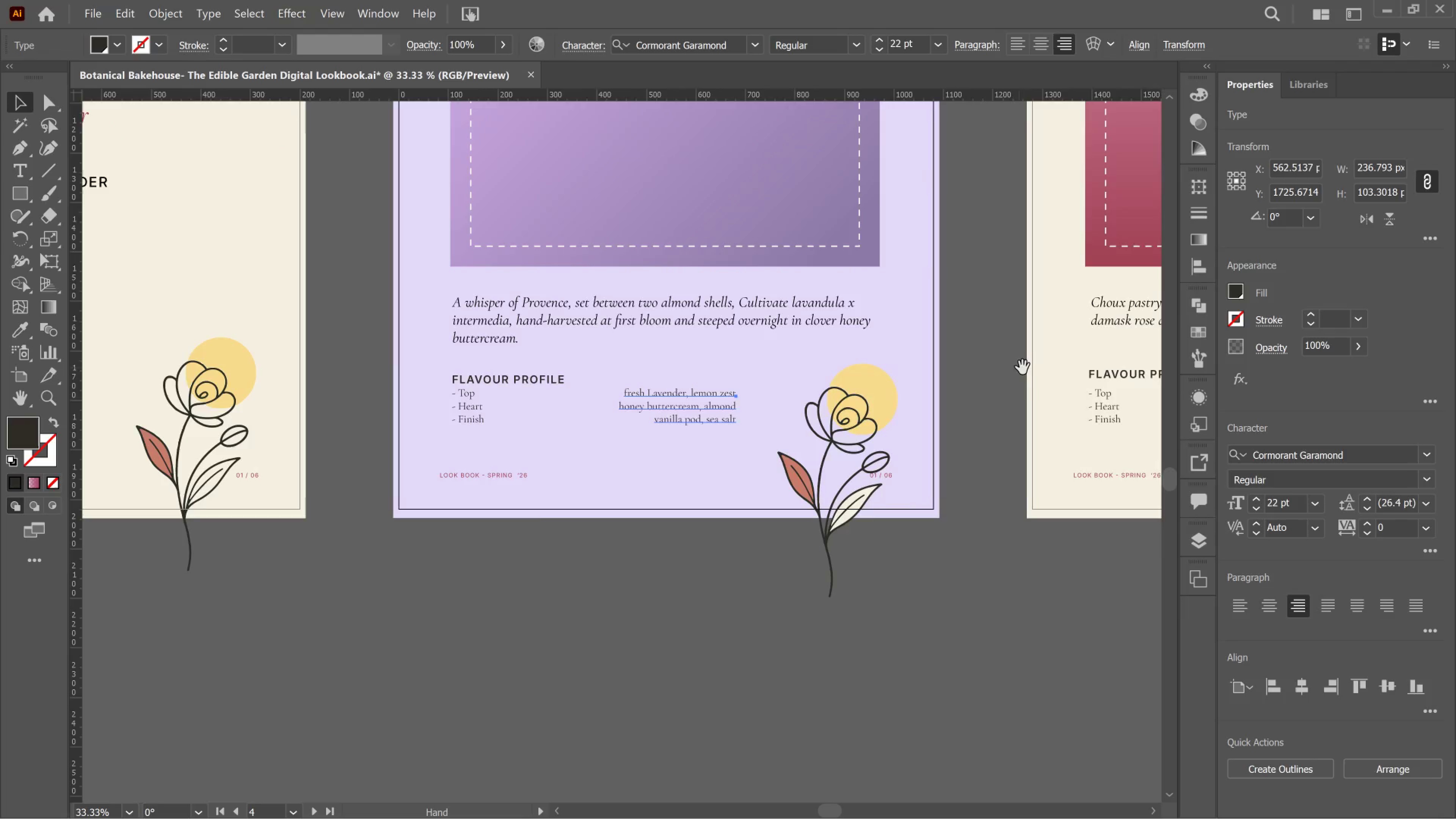 
left_click_drag(start_coordinate=[1030, 367], to_coordinate=[581, 377])
 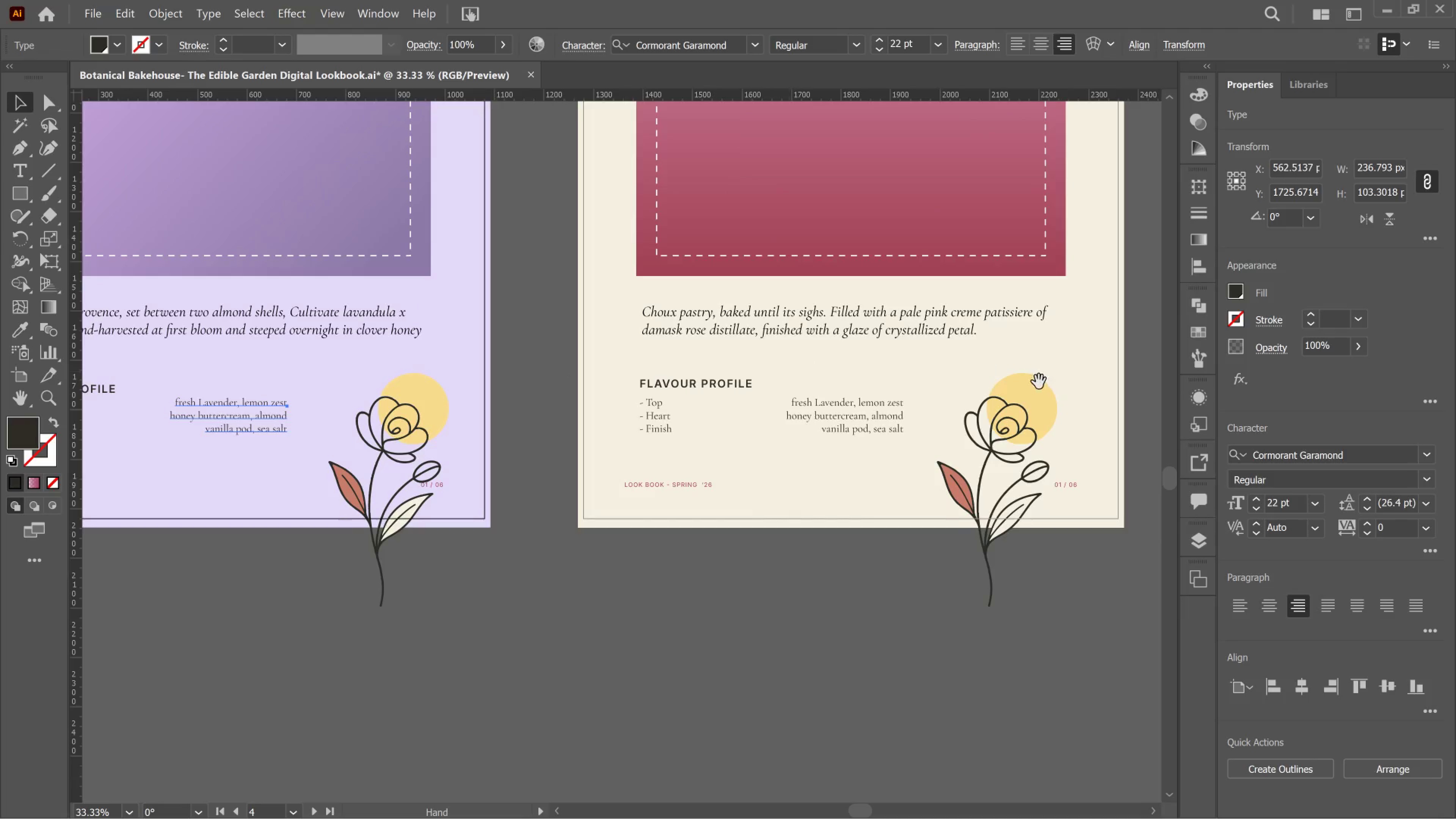 
left_click_drag(start_coordinate=[1037, 382], to_coordinate=[521, 370])
 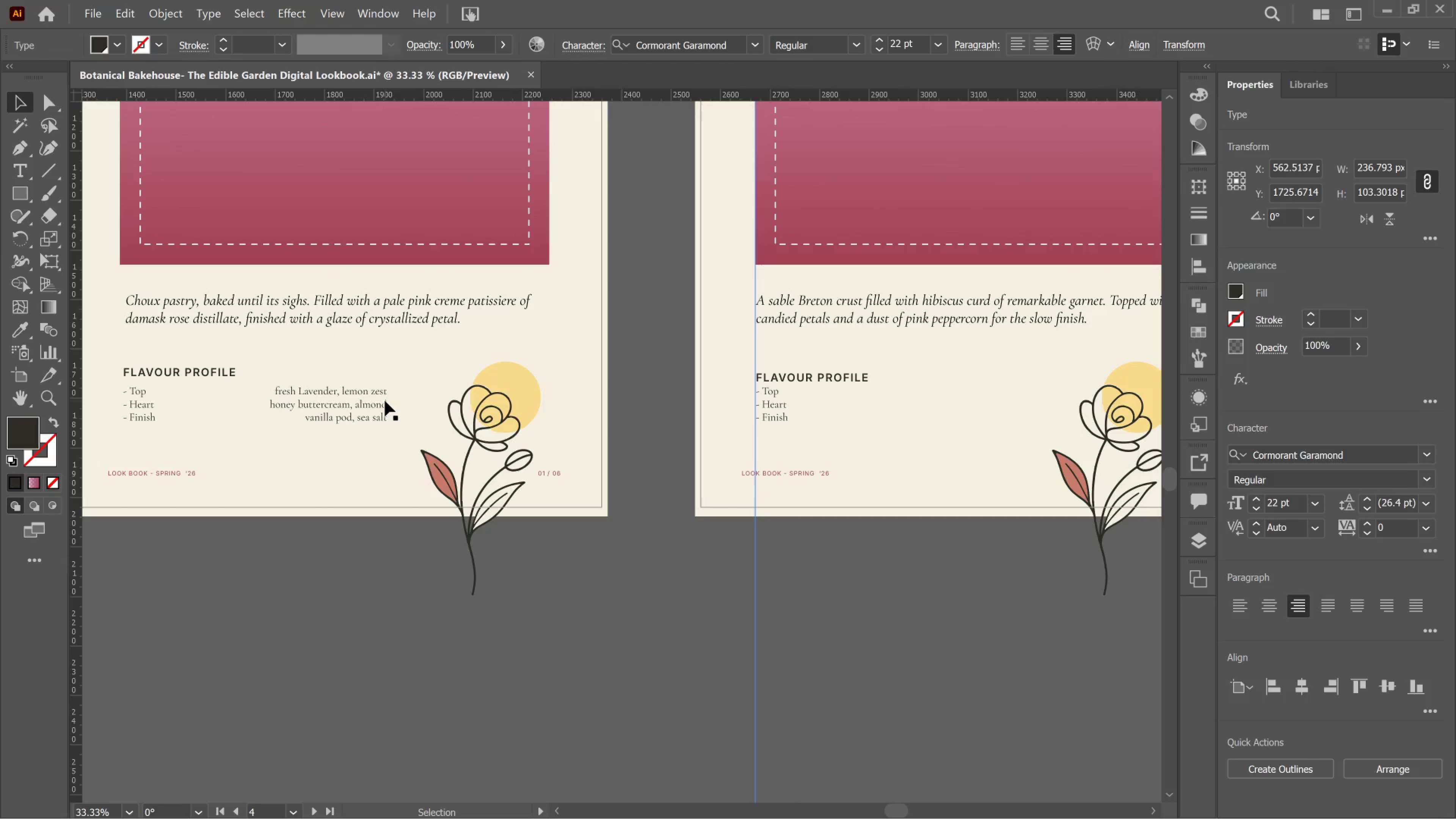 
hold_key(key=Space, duration=1.48)
 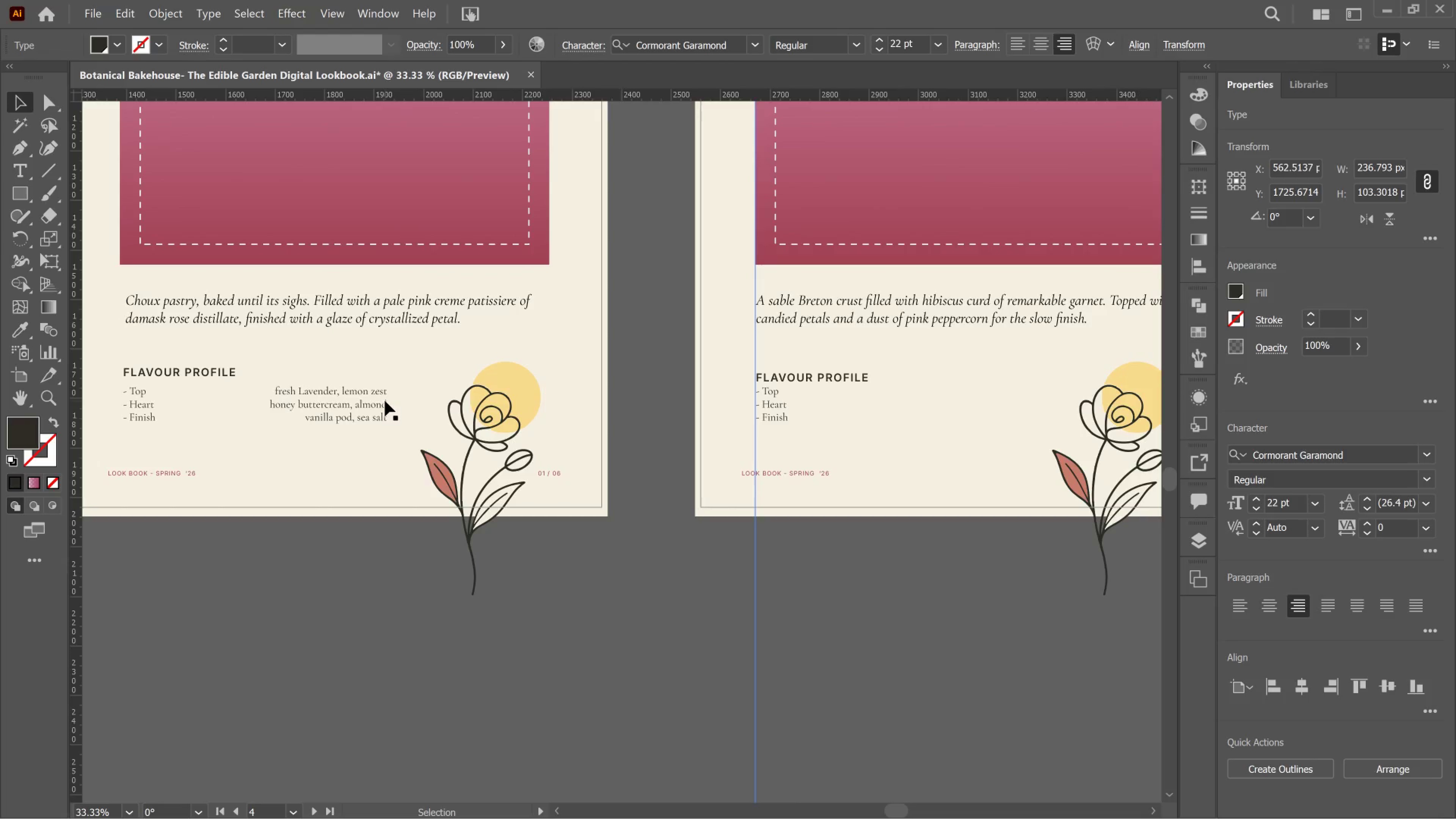 
left_click([385, 401])
 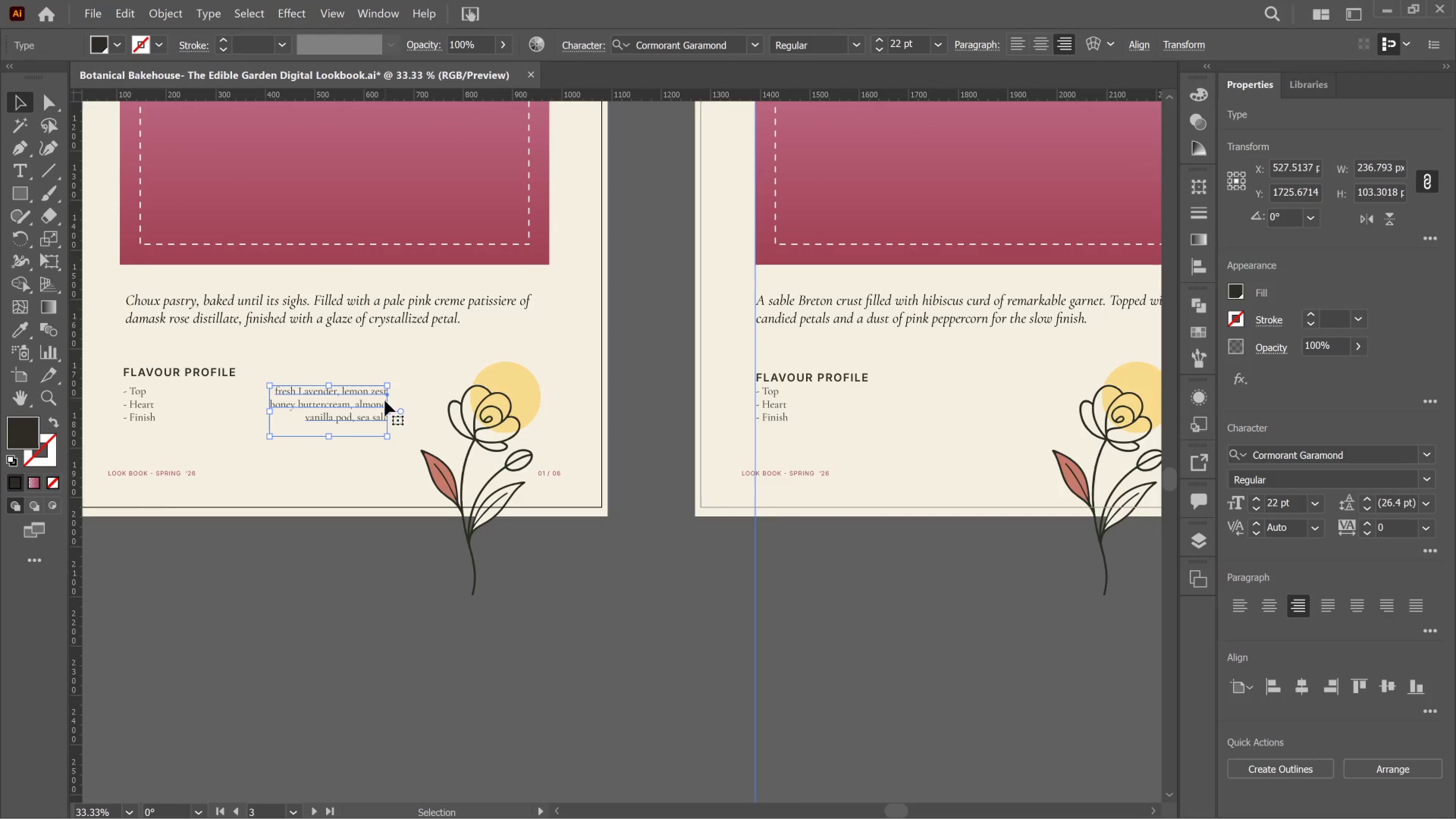 
hold_key(key=AltLeft, duration=3.83)
left_click_drag(start_coordinate=[358, 415], to_coordinate=[1005, 418])
 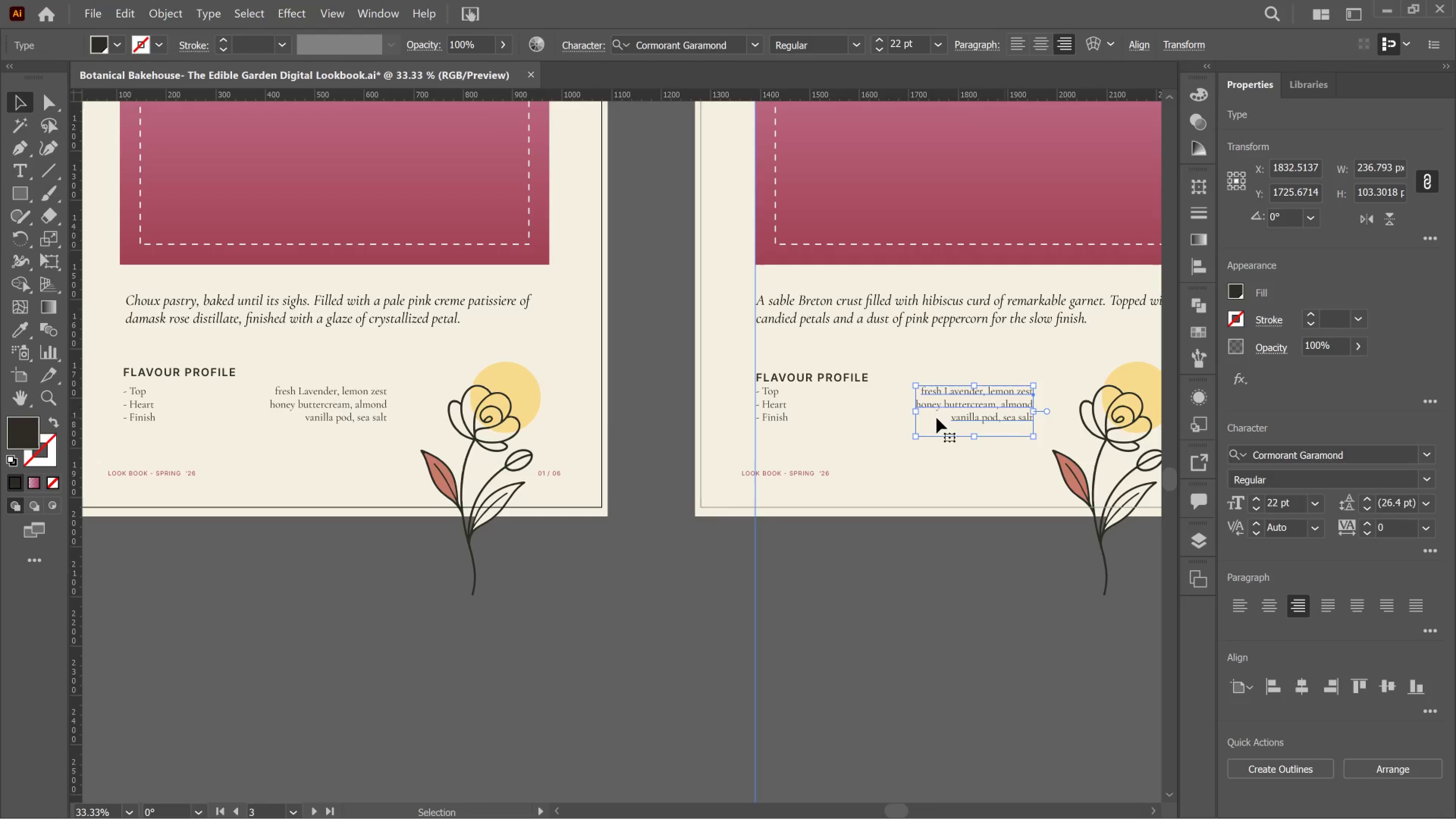 
hold_key(key=ShiftLeft, duration=2.19)
 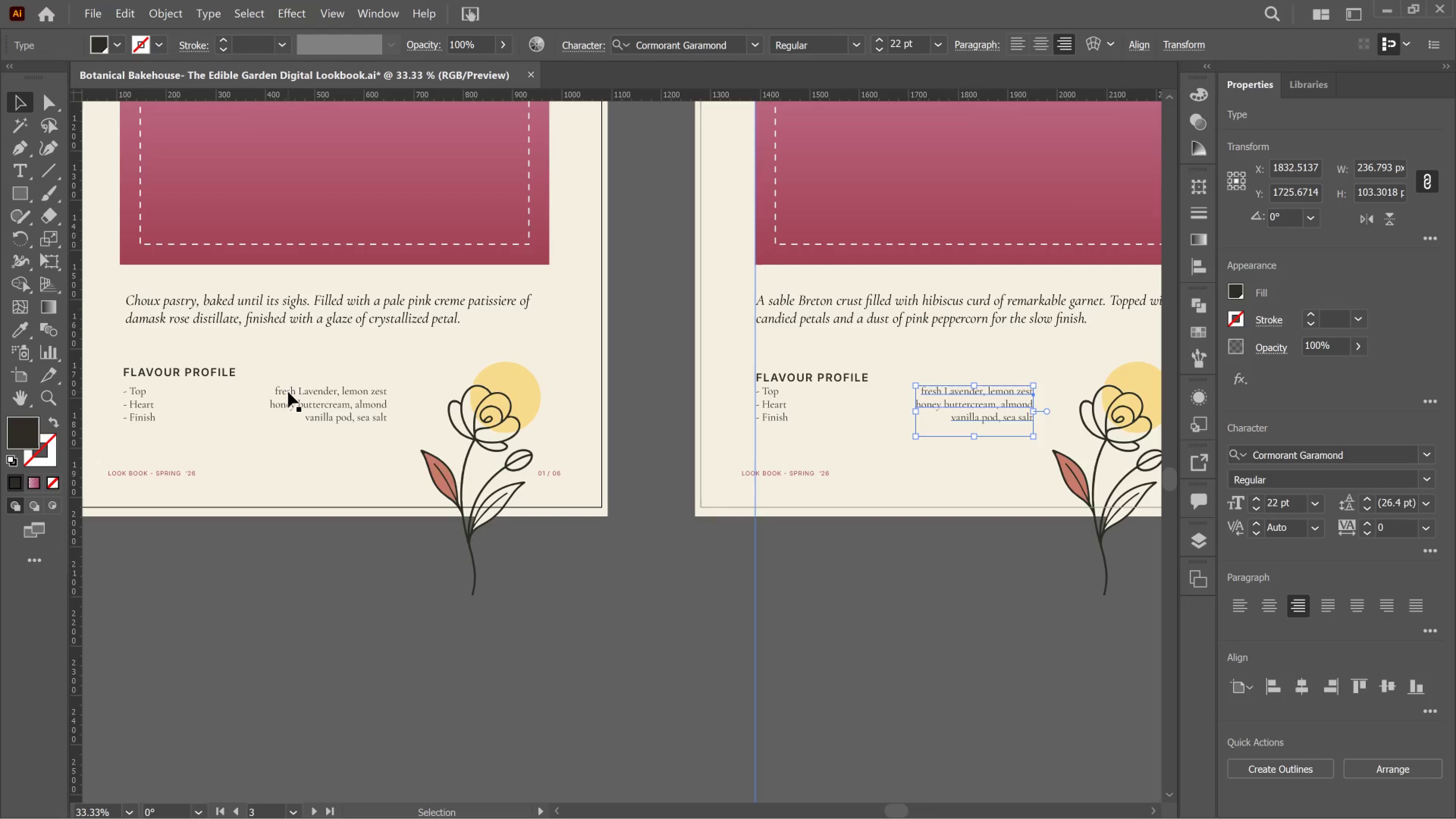 
key(Control+S)
 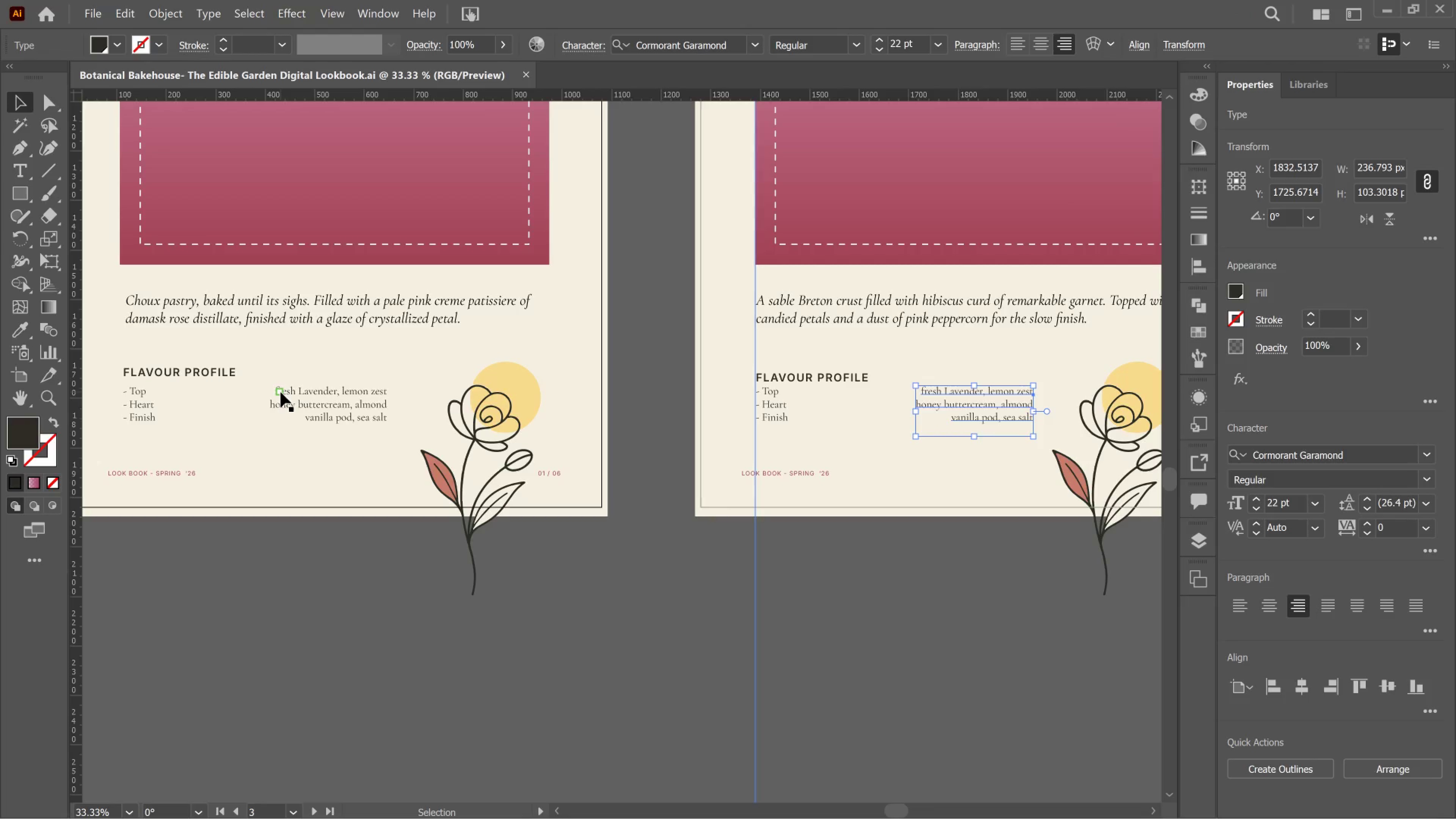 
wait(39.76)
 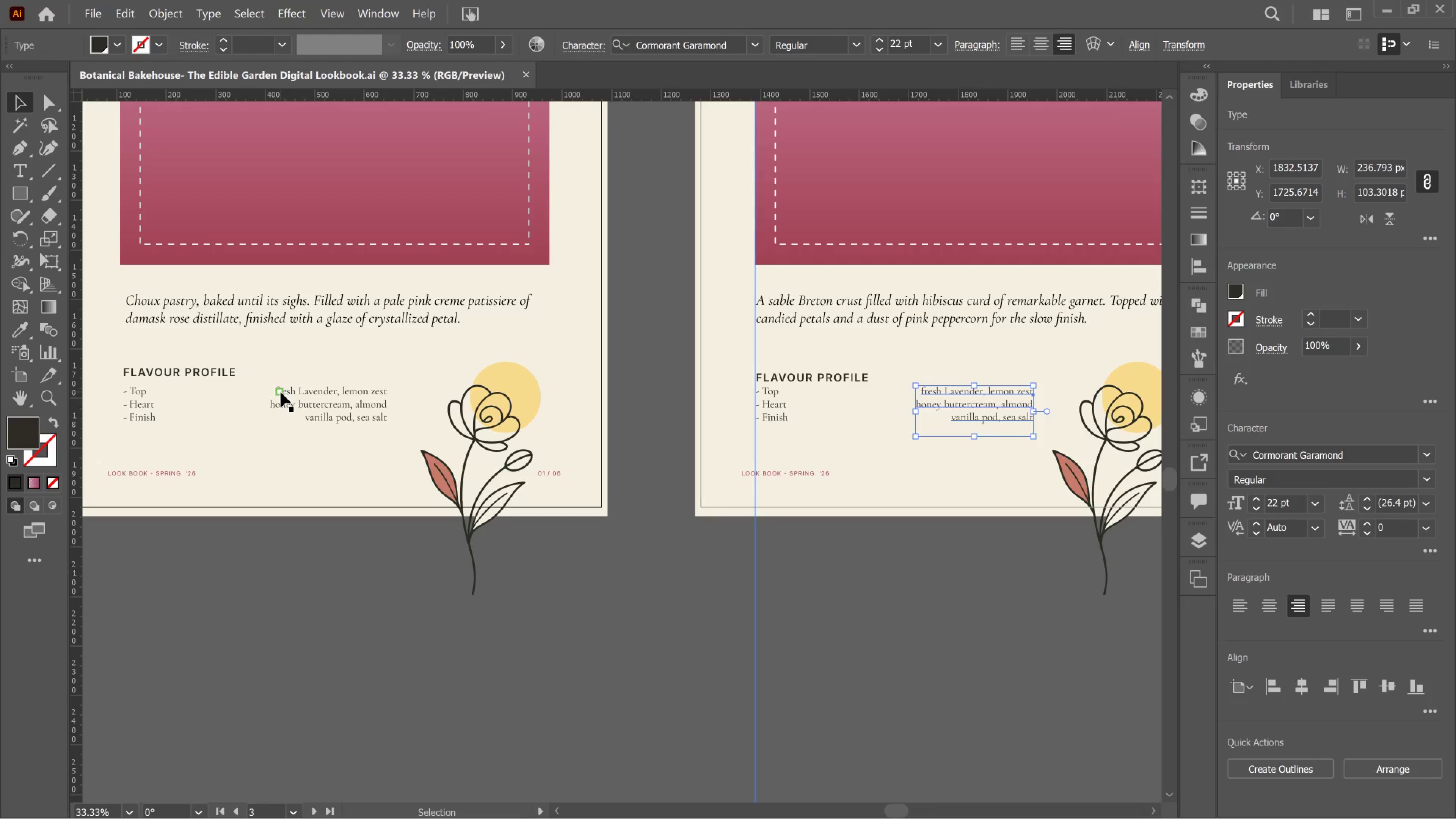 
hold_key(key=AltLeft, duration=0.42)
 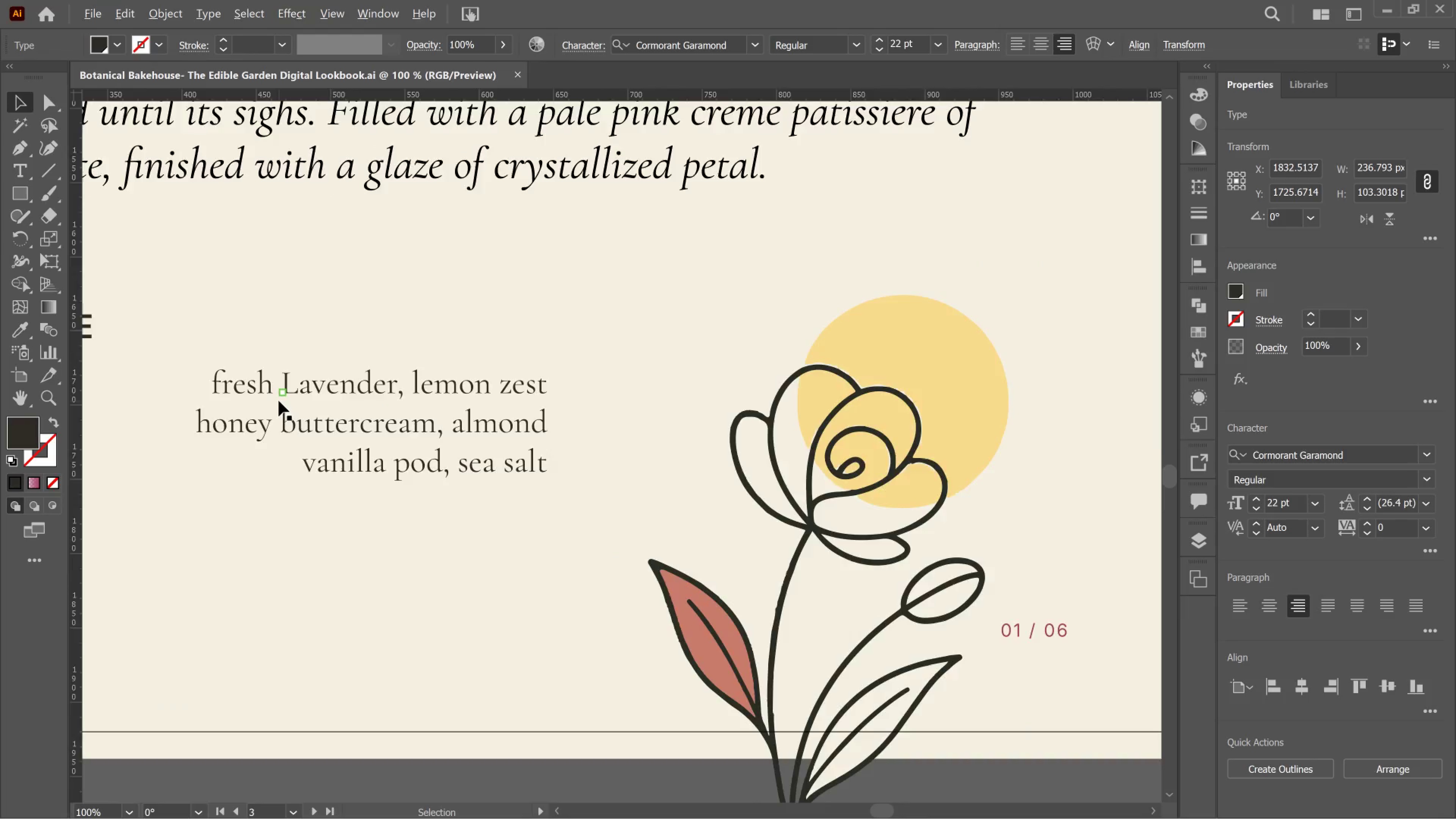 
key(Alt+AltLeft)
 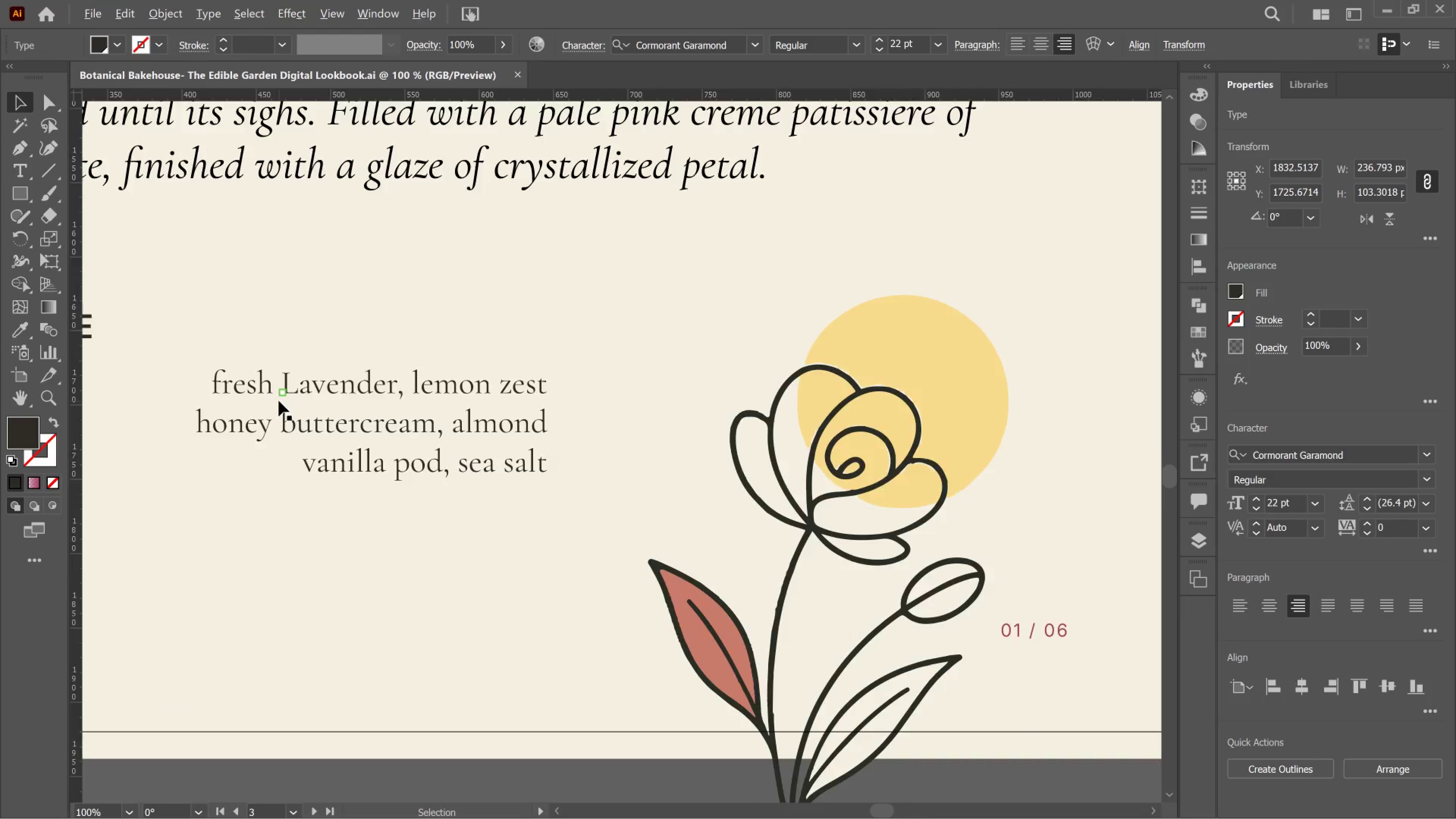 
scroll: coordinate [279, 401], scroll_direction: up, amount: 5.0
 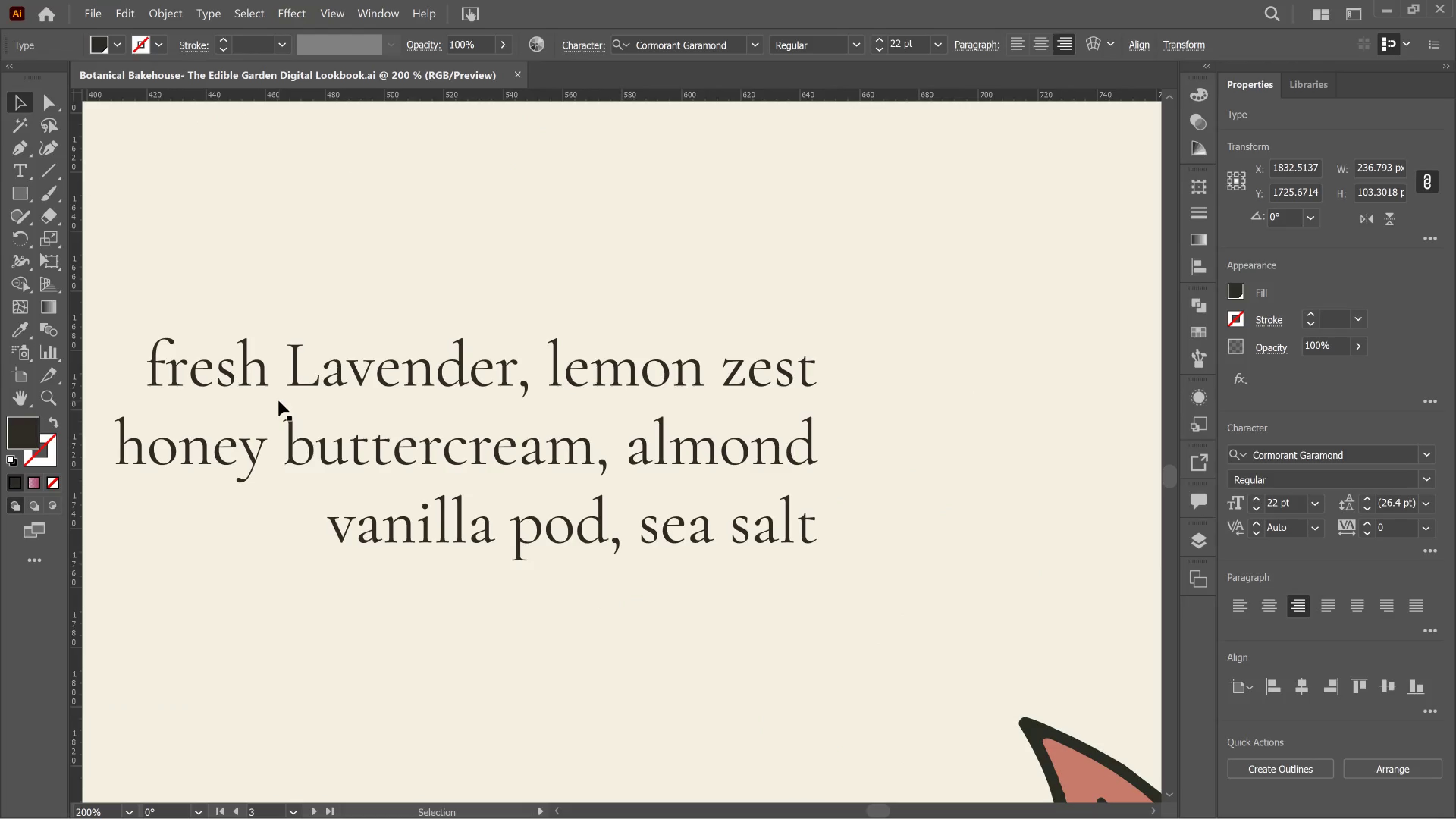 
key(T)
 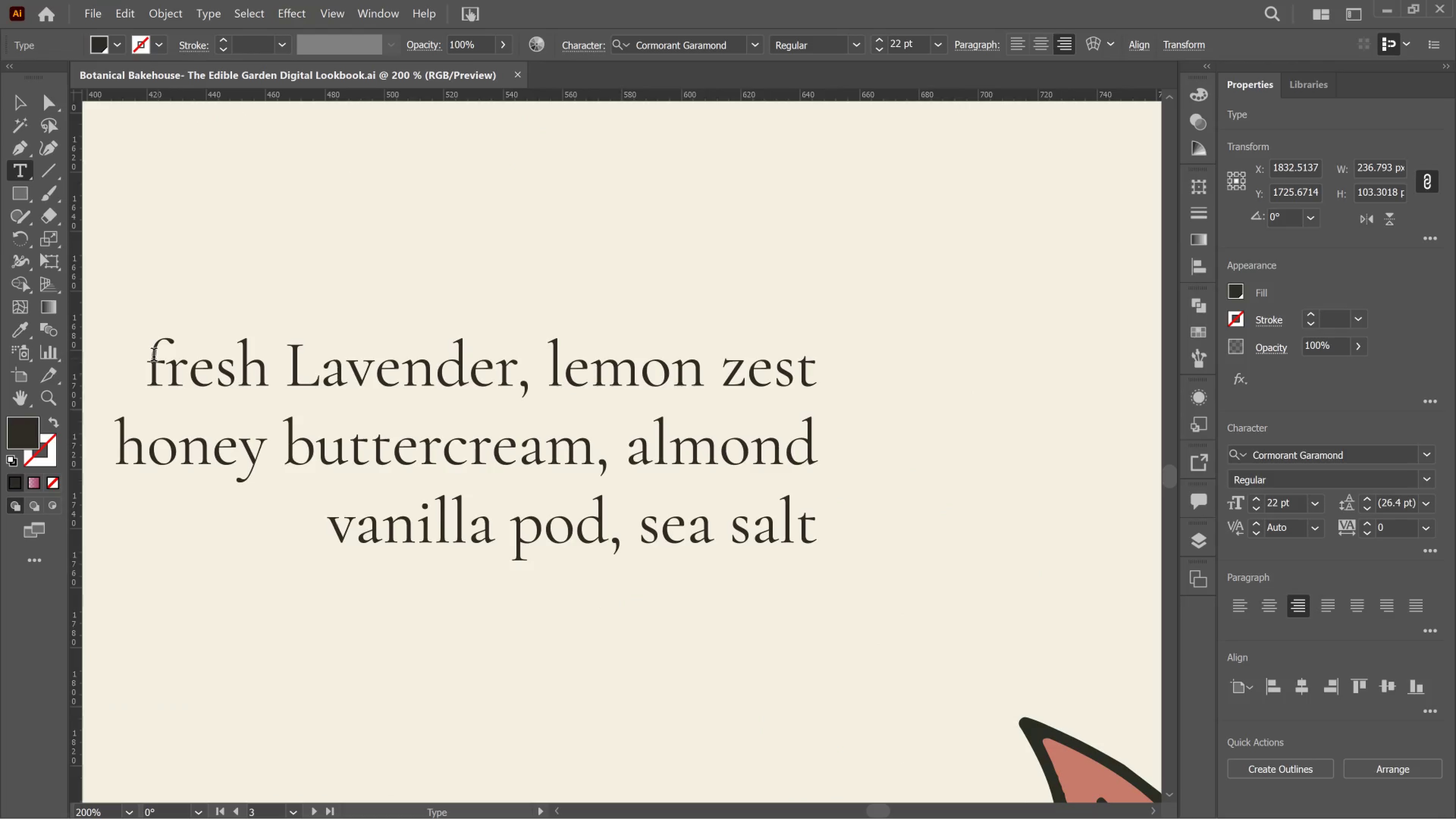 
left_click_drag(start_coordinate=[152, 356], to_coordinate=[886, 314])
 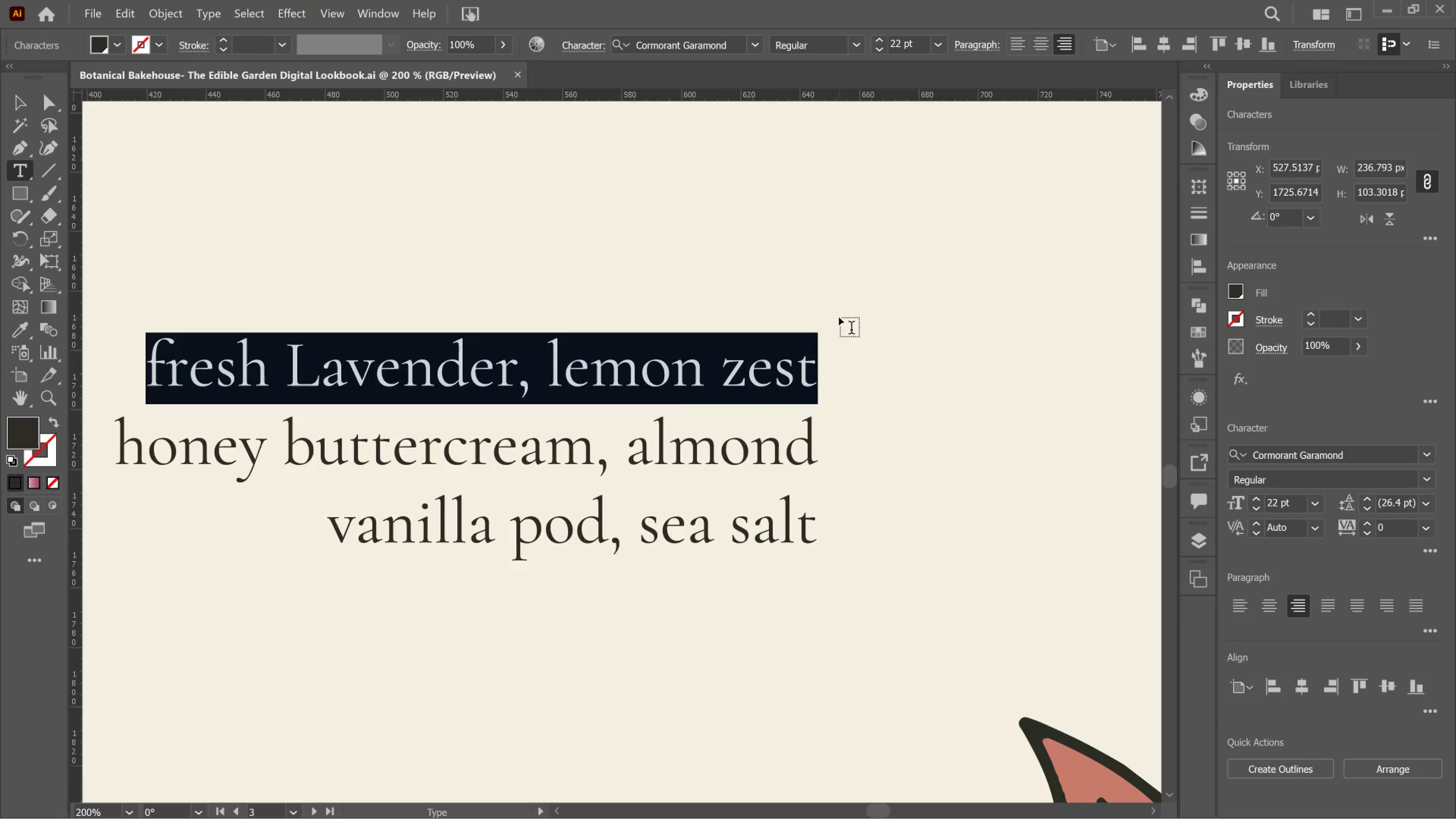 
type(damsask)
key(Backspace)
key(Backspace)
key(Backspace)
key(Backspace)
type(ask )
key(Backspace)
type( rose, s)
key(Backspace)
type(raspberry)
 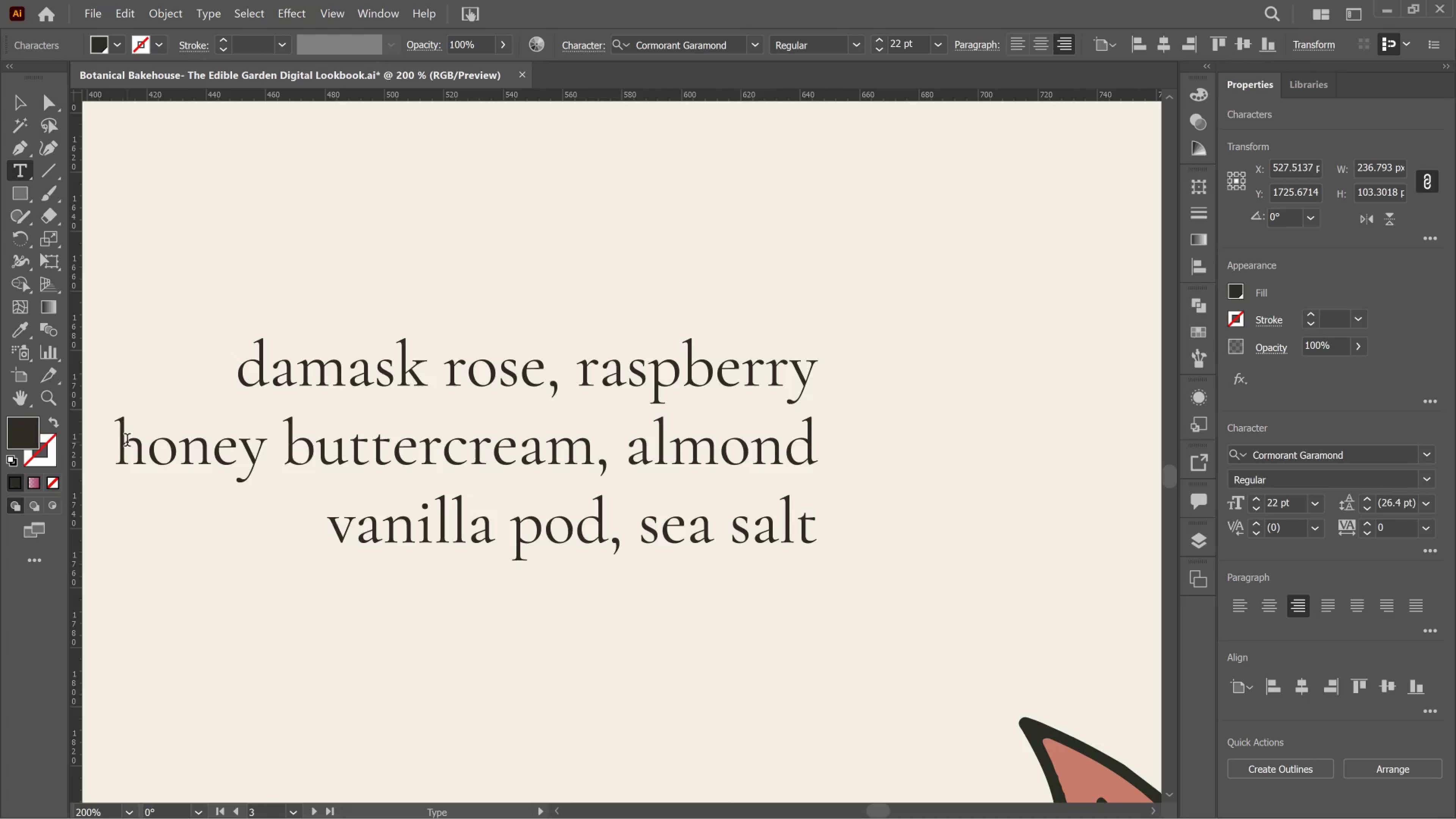 
left_click_drag(start_coordinate=[122, 442], to_coordinate=[842, 467])
 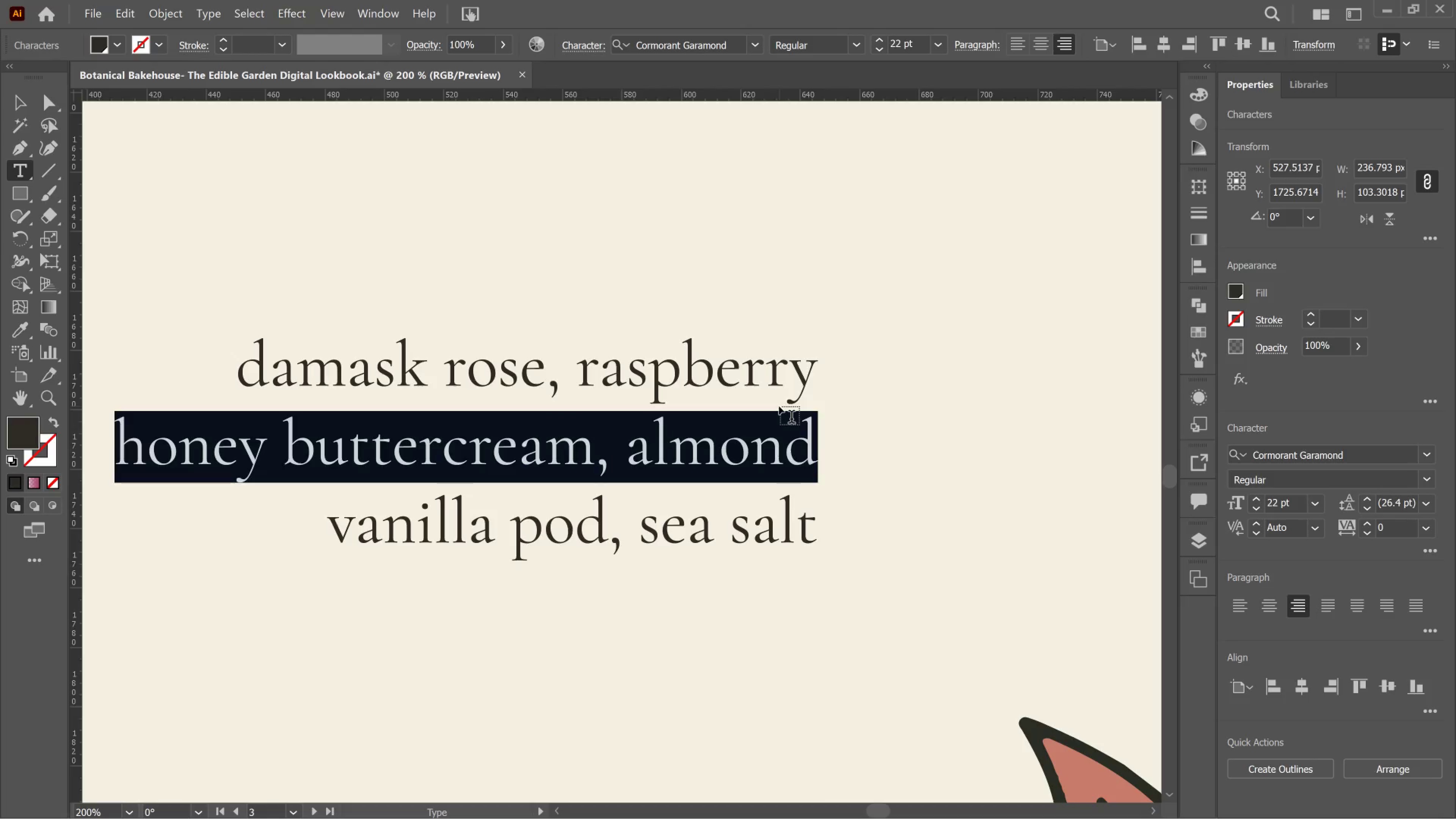 
type(Van)
key(Backspace)
key(Backspace)
key(Backspace)
type(vanilla creme )
key(Backspace)
type(, choux)
 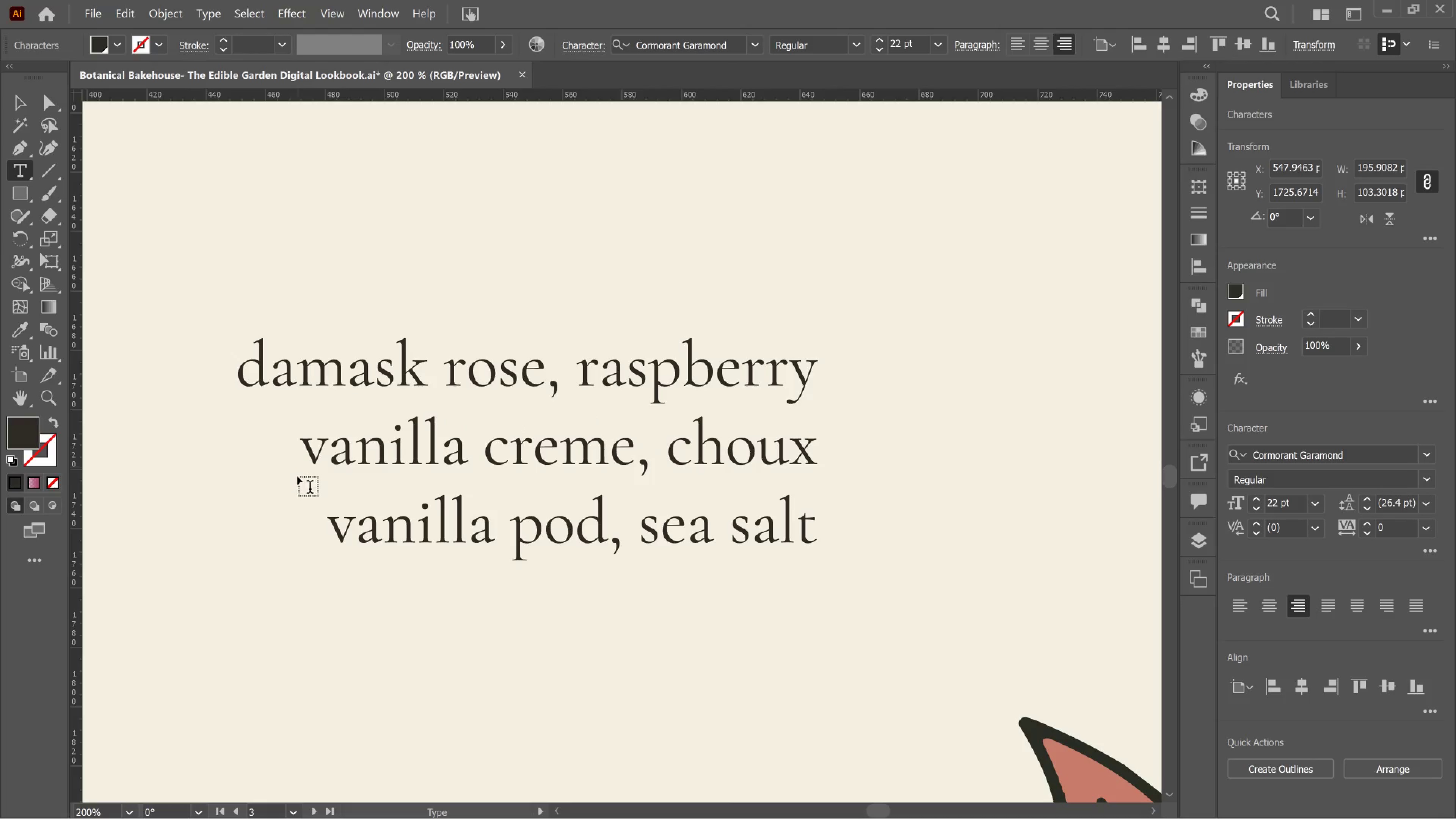 
left_click_drag(start_coordinate=[337, 530], to_coordinate=[867, 542])
 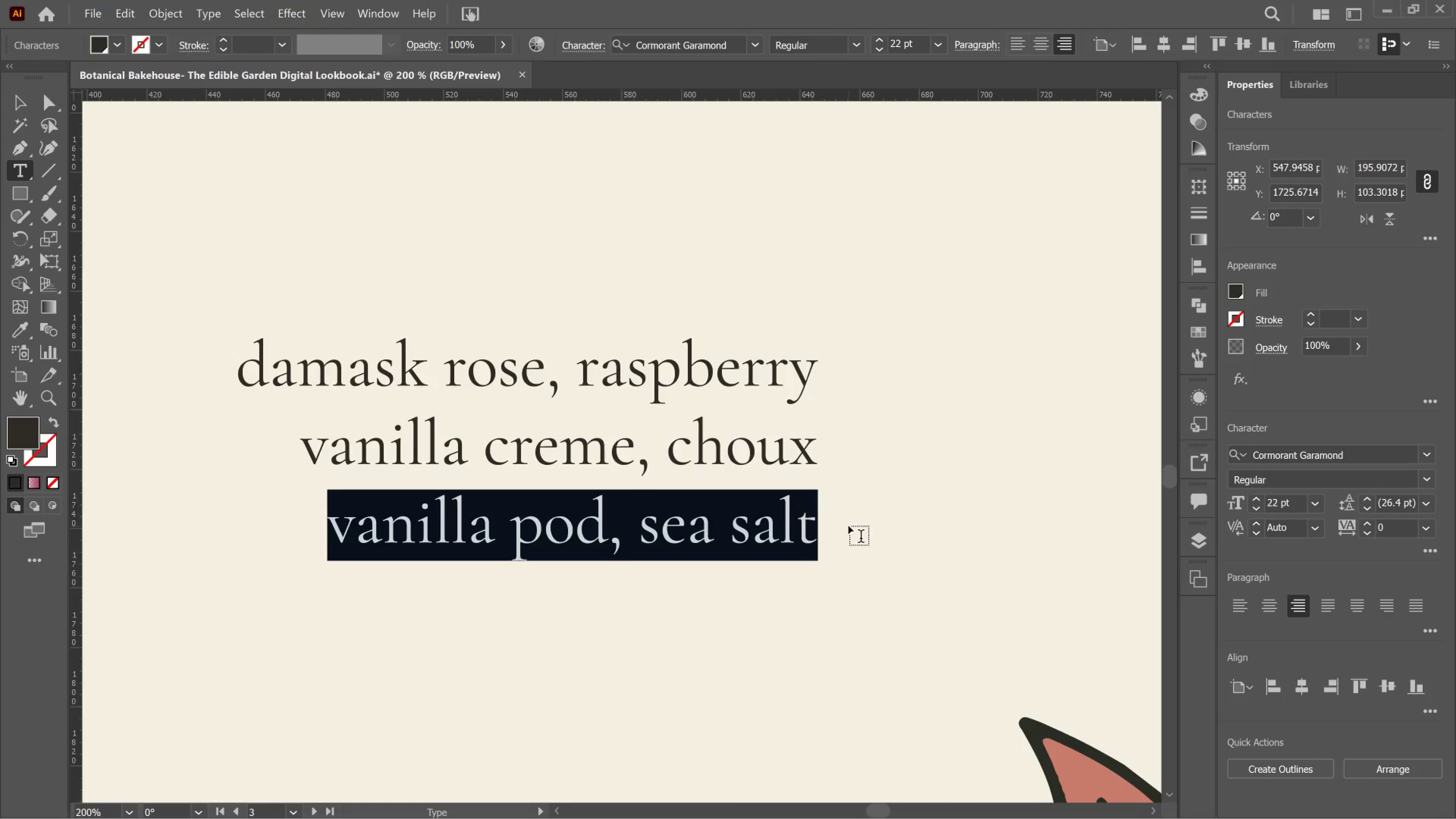 
type(crystallized petal, gold)
 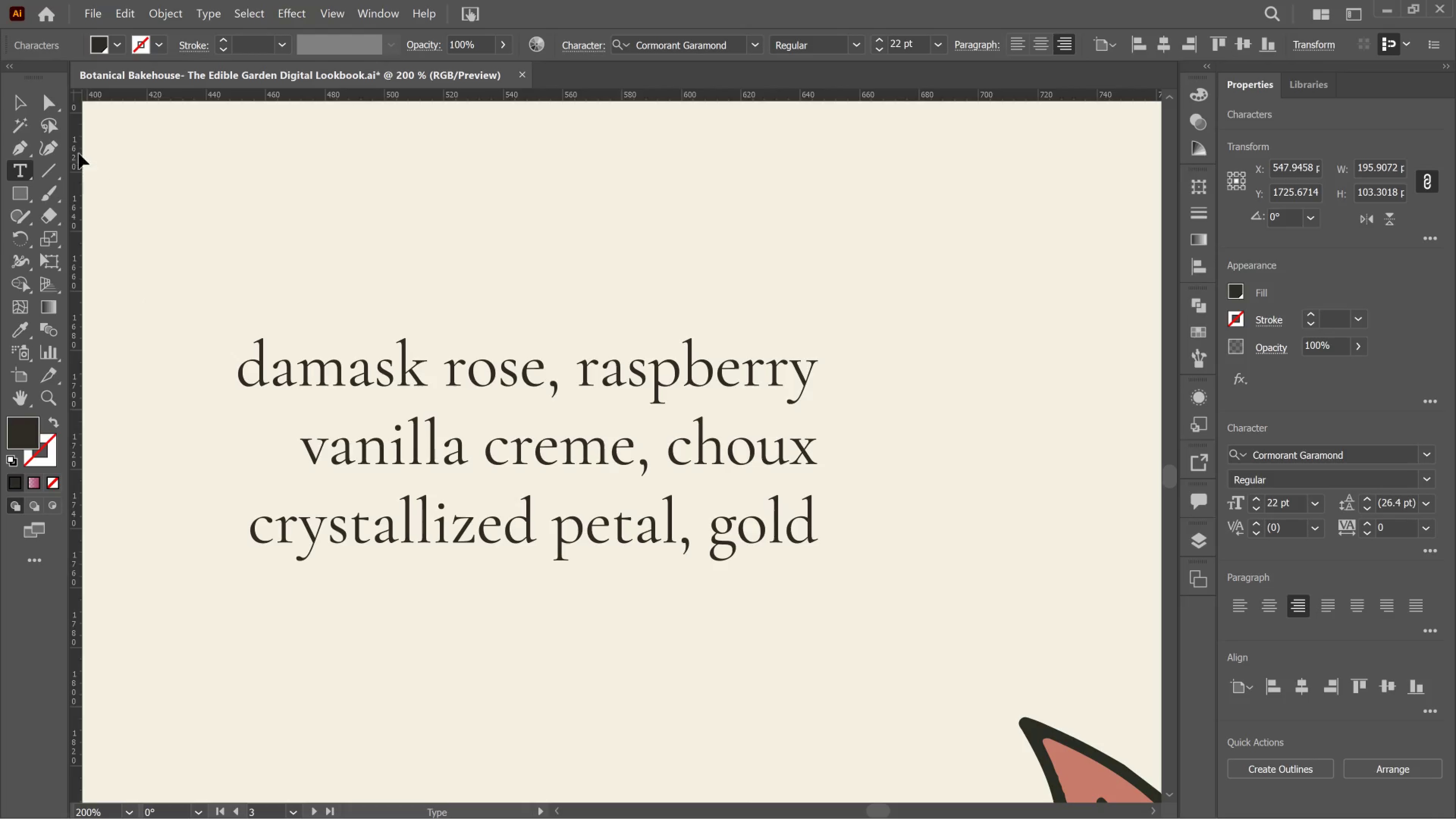 
left_click([28, 92])
 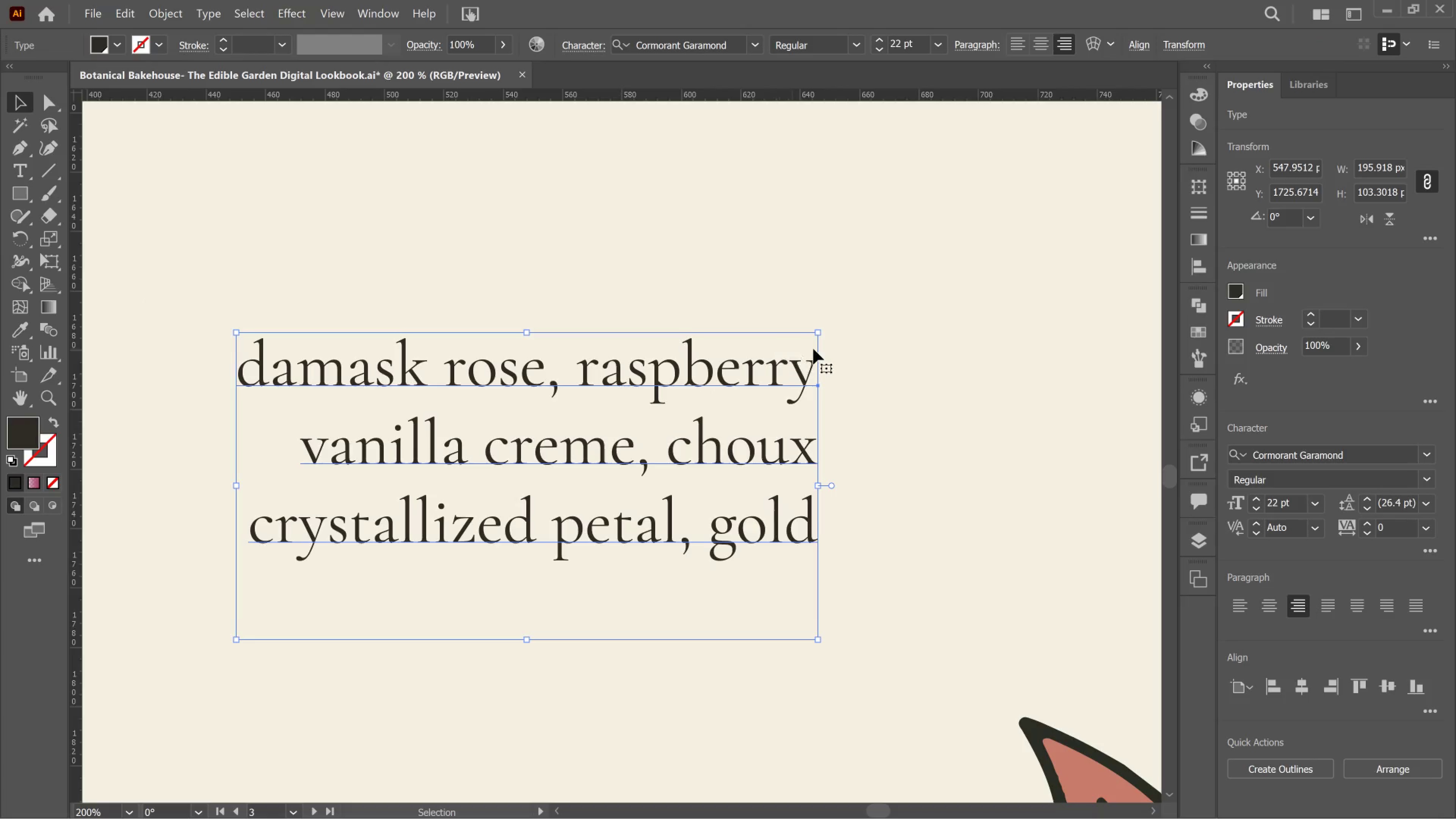 
hold_key(key=AltLeft, duration=1.03)
scroll: coordinate [830, 360], scroll_direction: down, amount: 3.0
 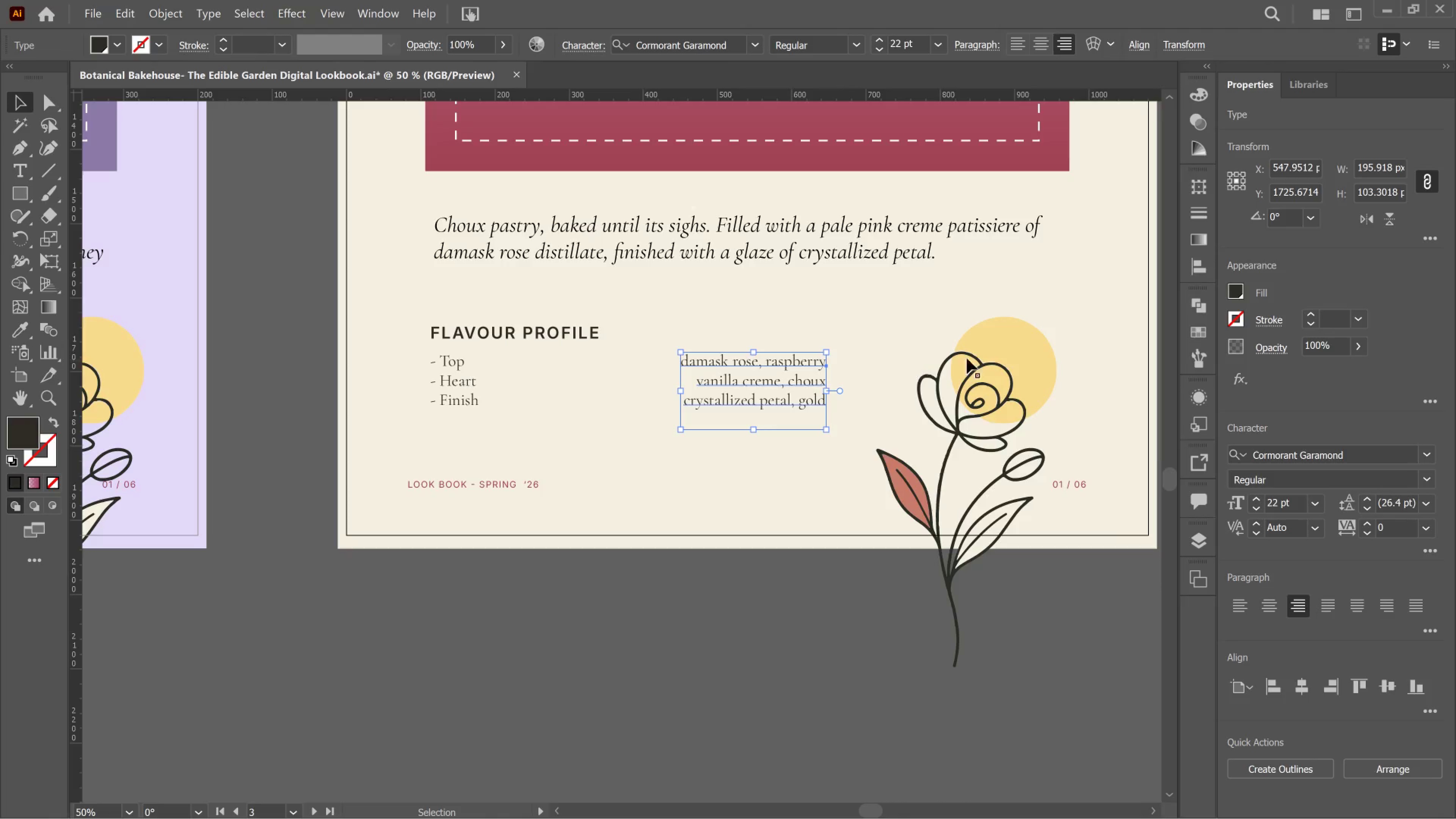 
hold_key(key=Space, duration=1.51)
 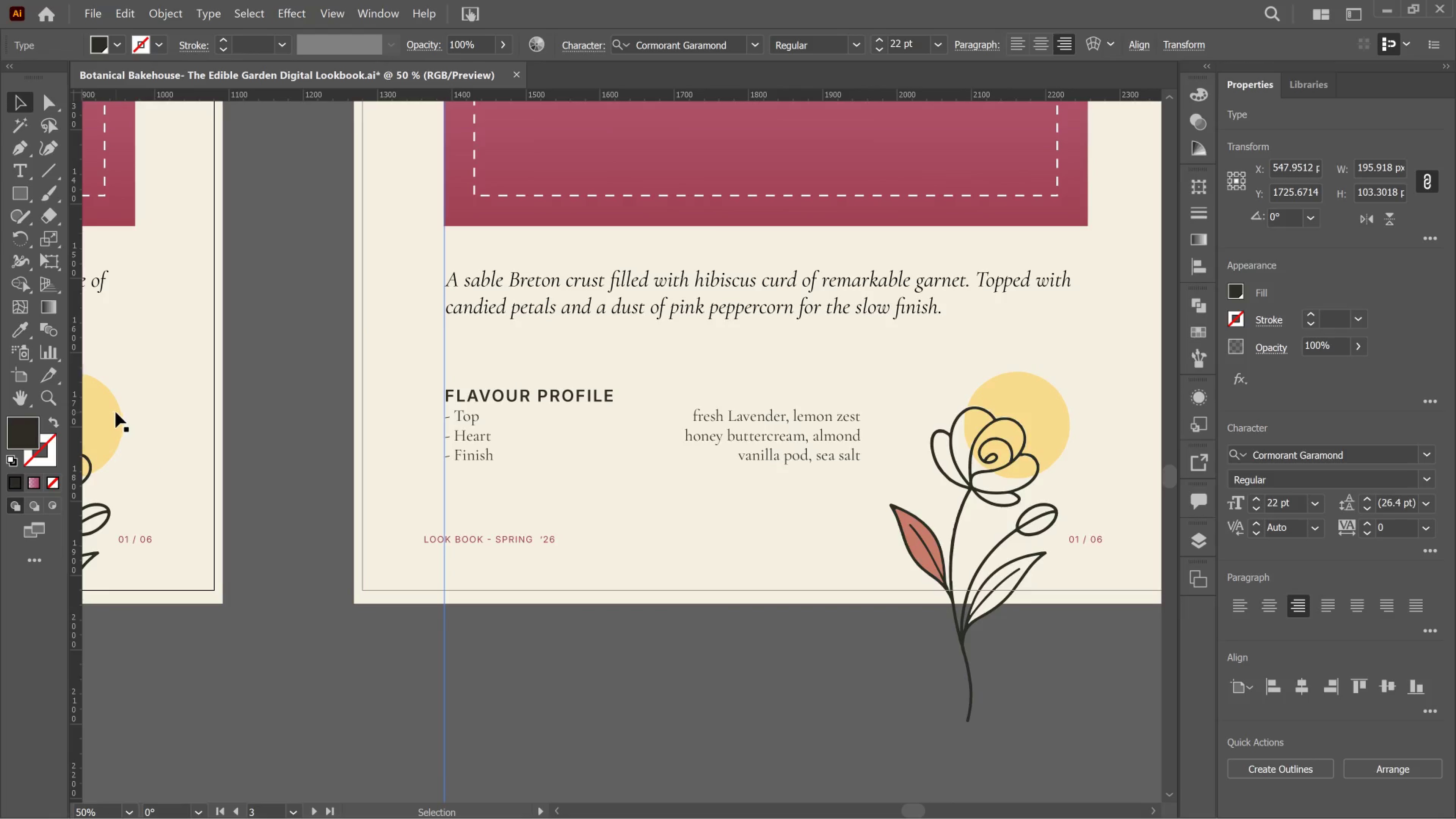 
left_click_drag(start_coordinate=[1019, 355], to_coordinate=[85, 410])
 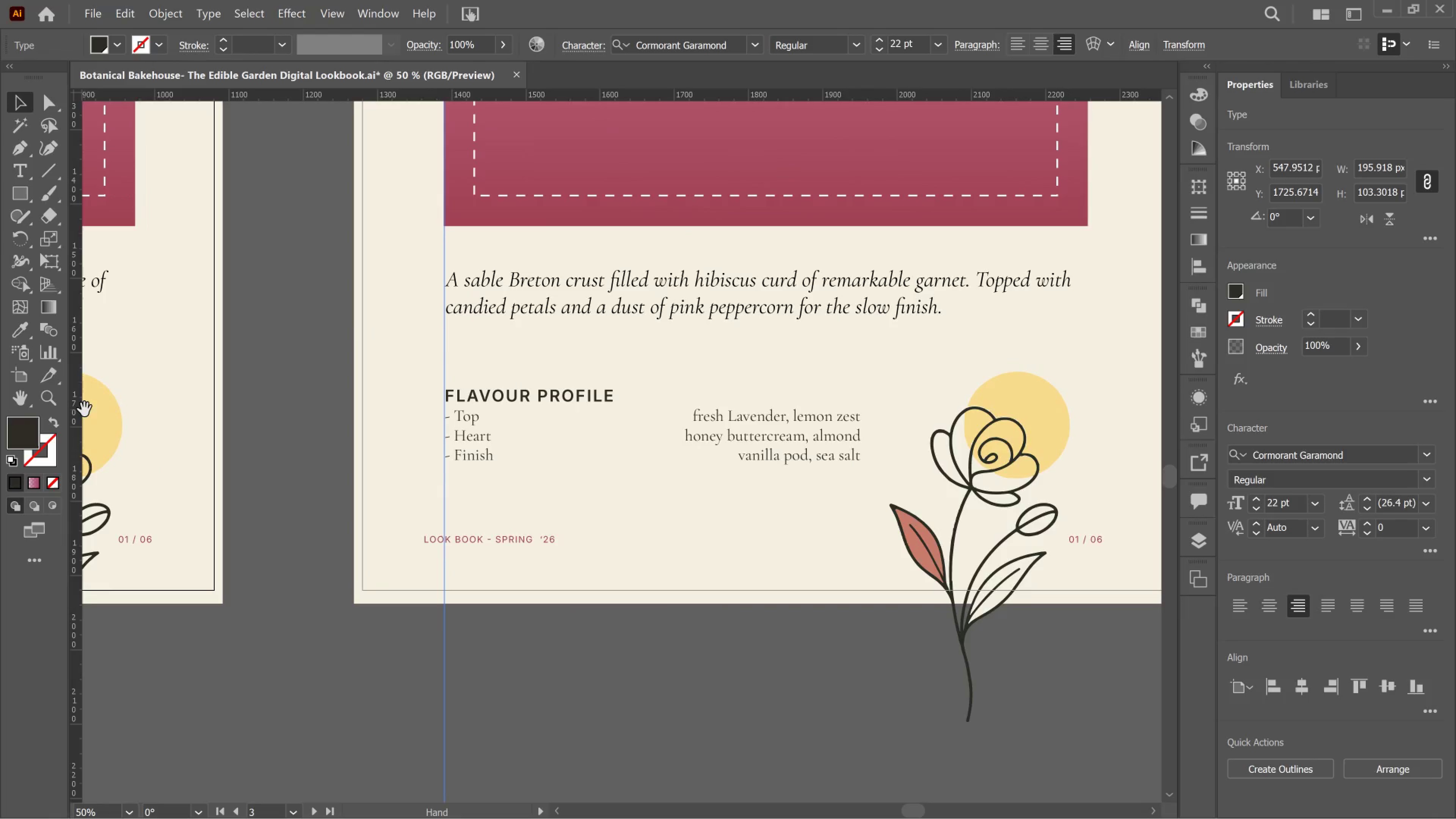 
key(Space)
 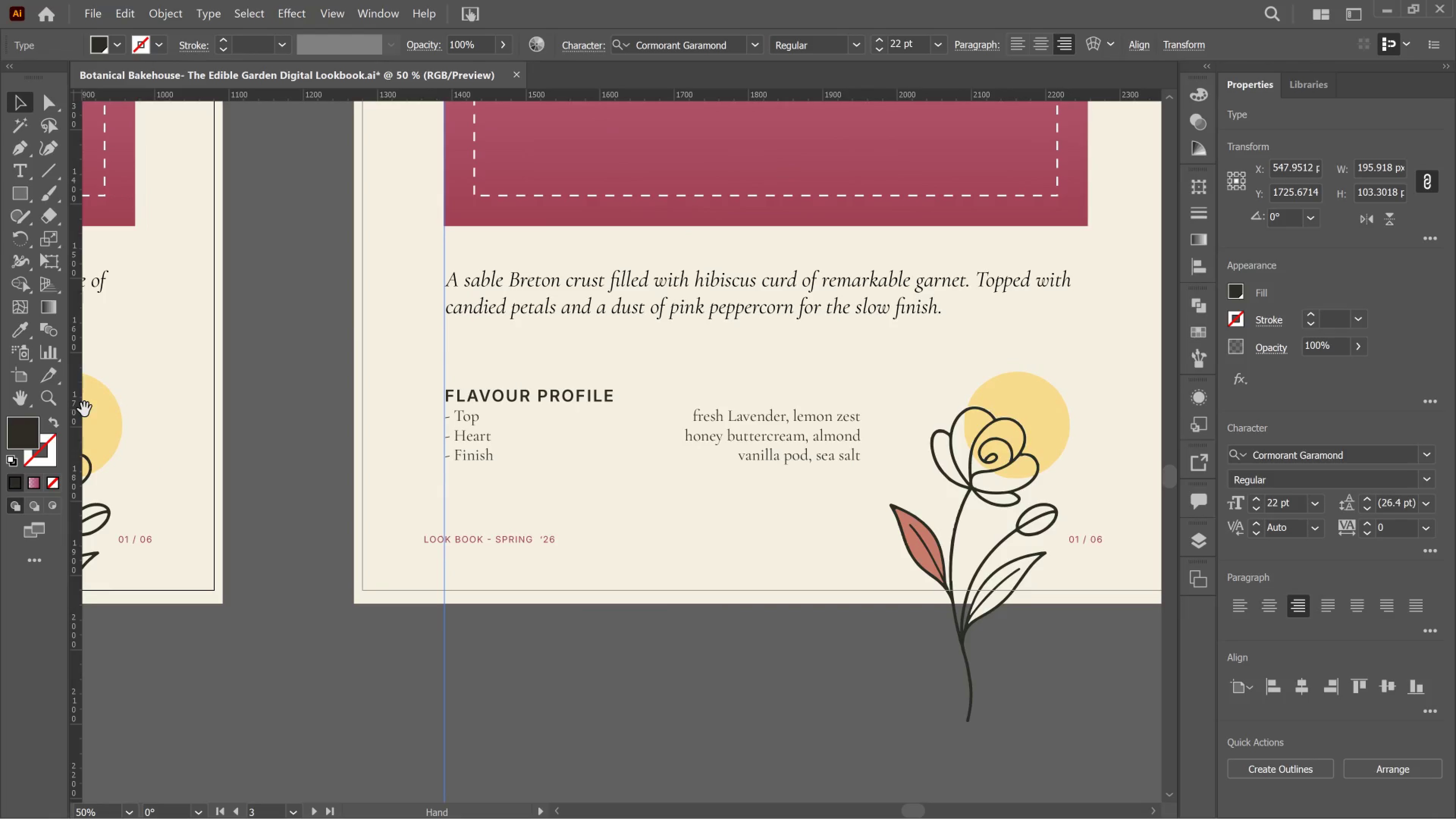 
key(Space)
 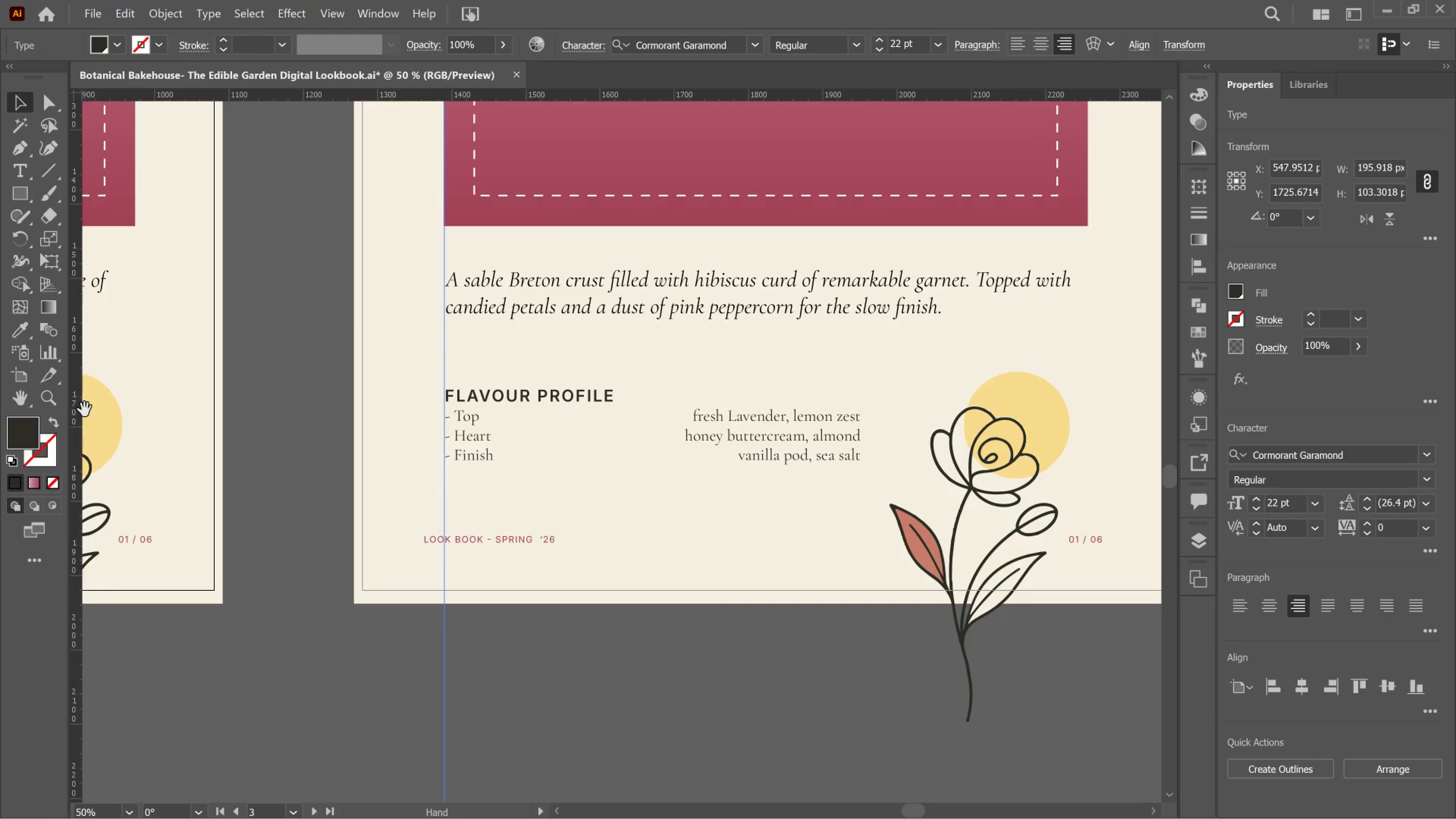 
key(Space)
 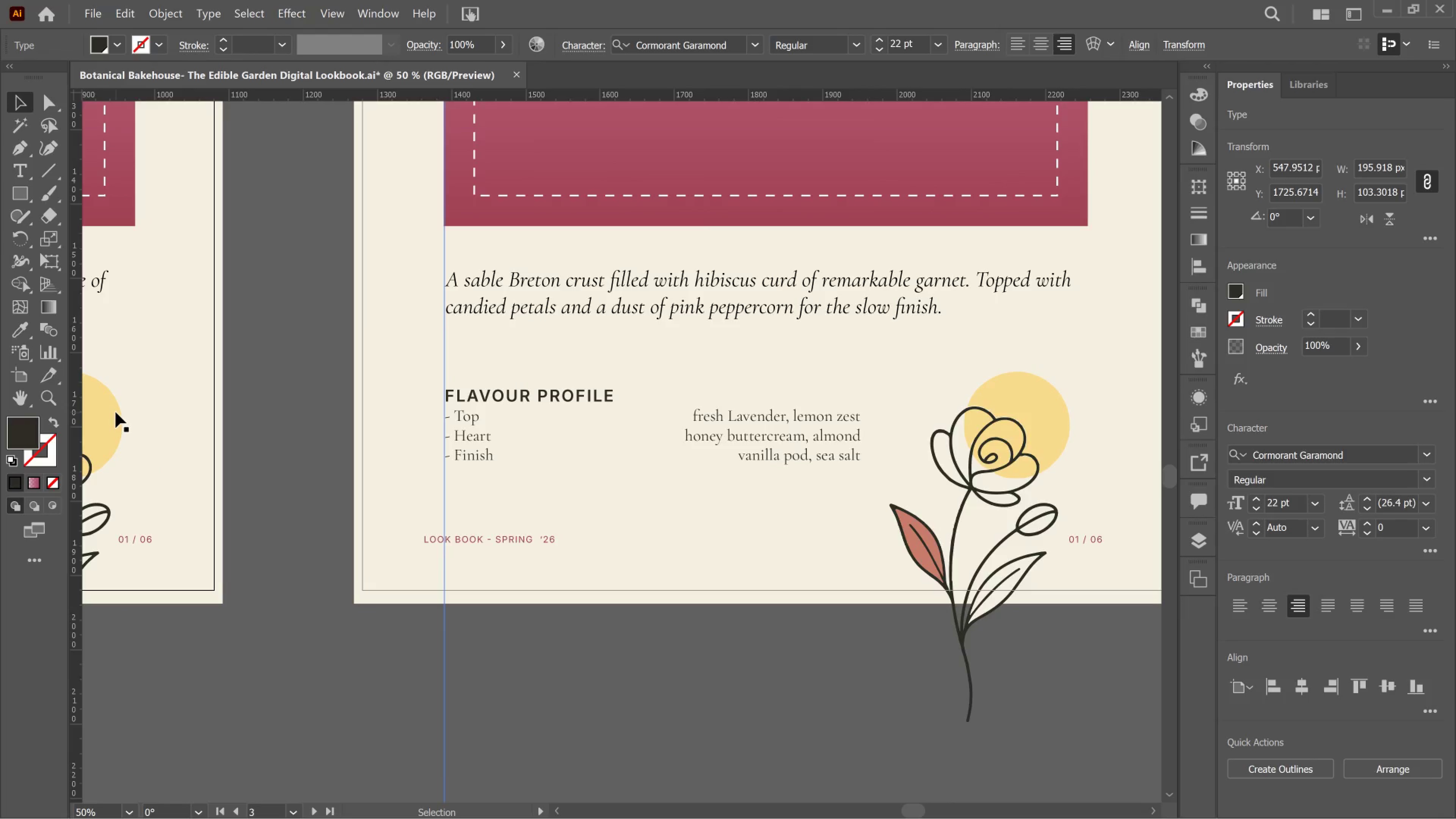 
wait(12.15)
 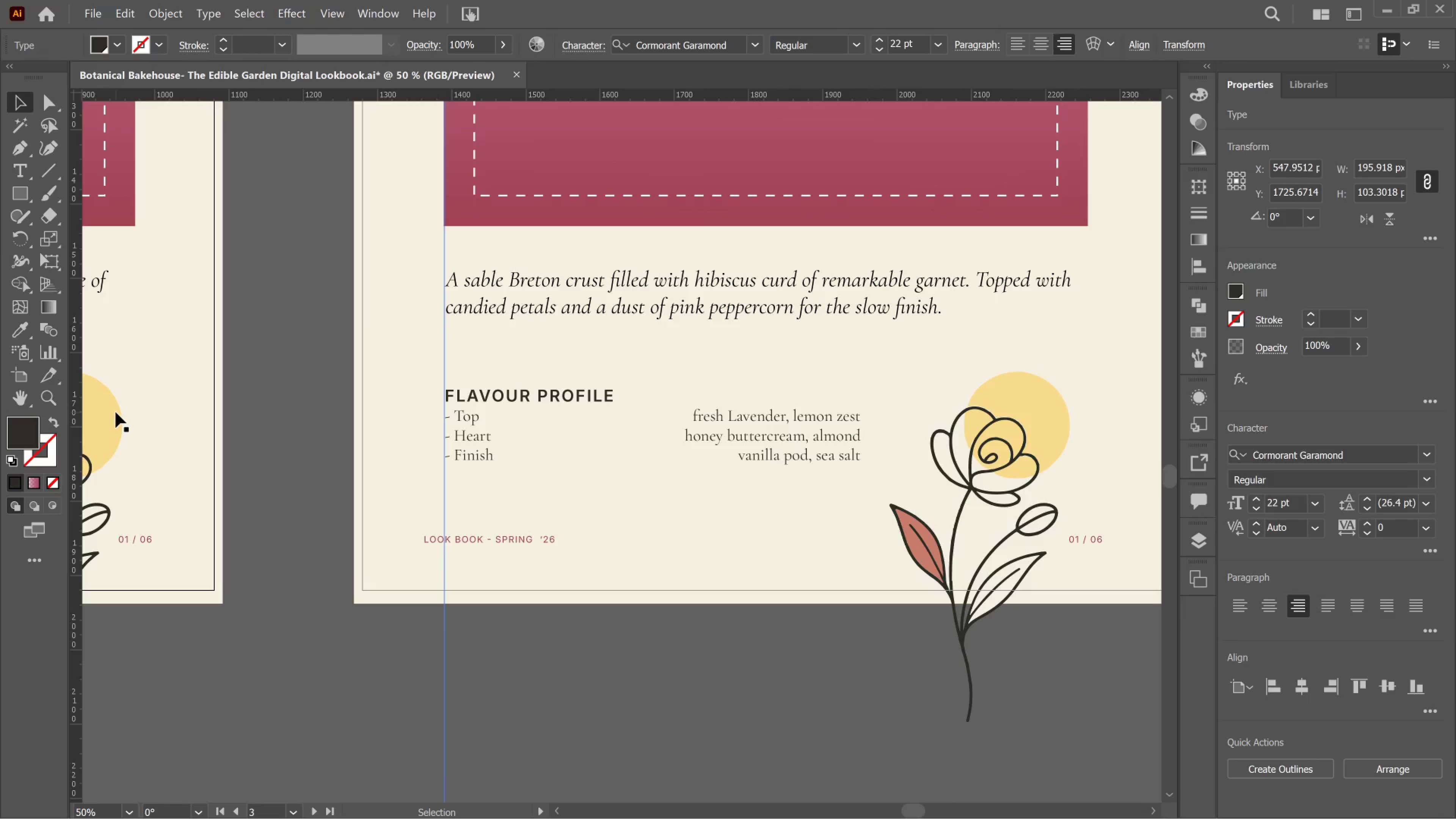 
key(T)
 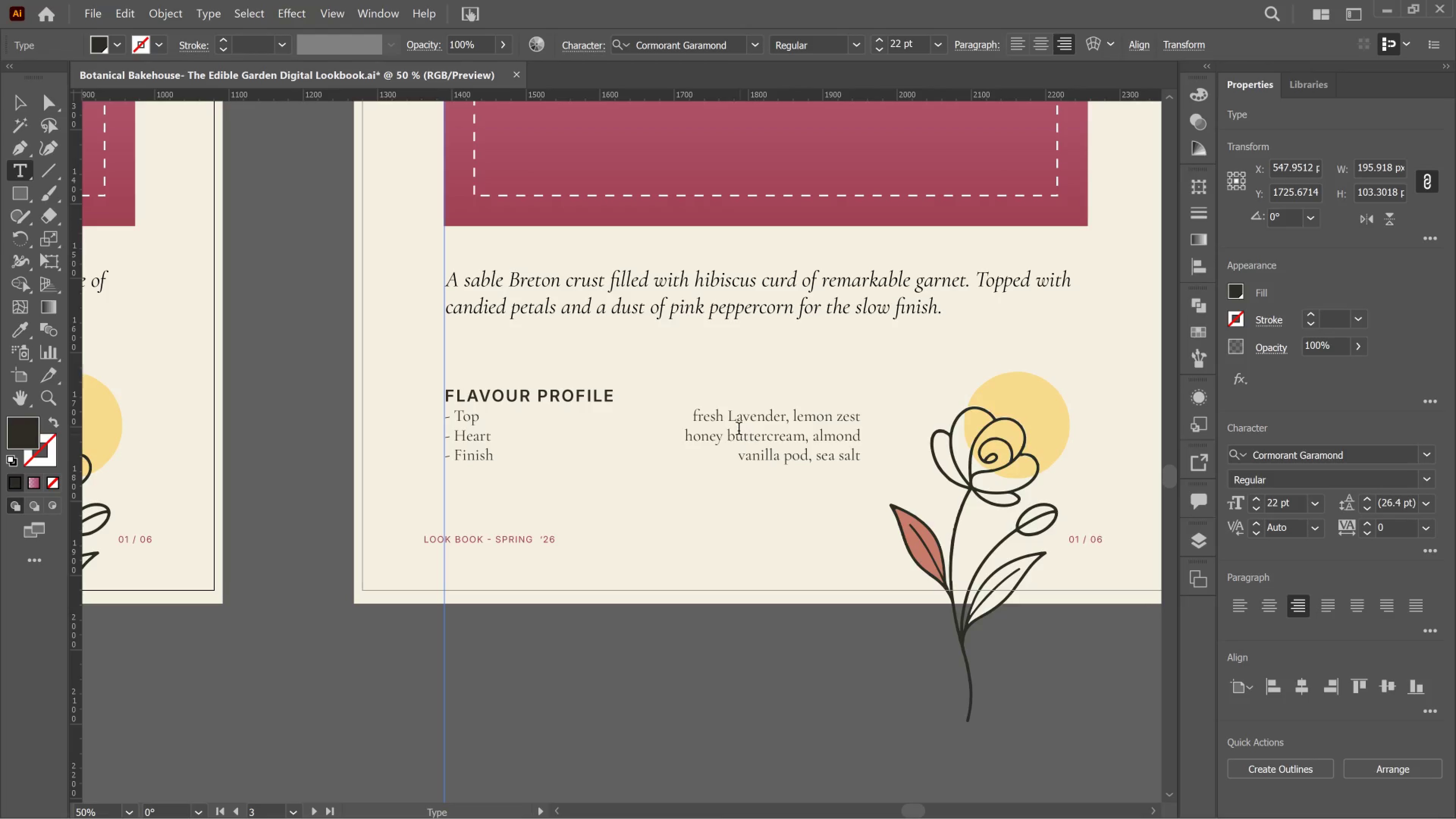 
hold_key(key=AltLeft, duration=0.36)
scroll: coordinate [739, 428], scroll_direction: up, amount: 1.0
 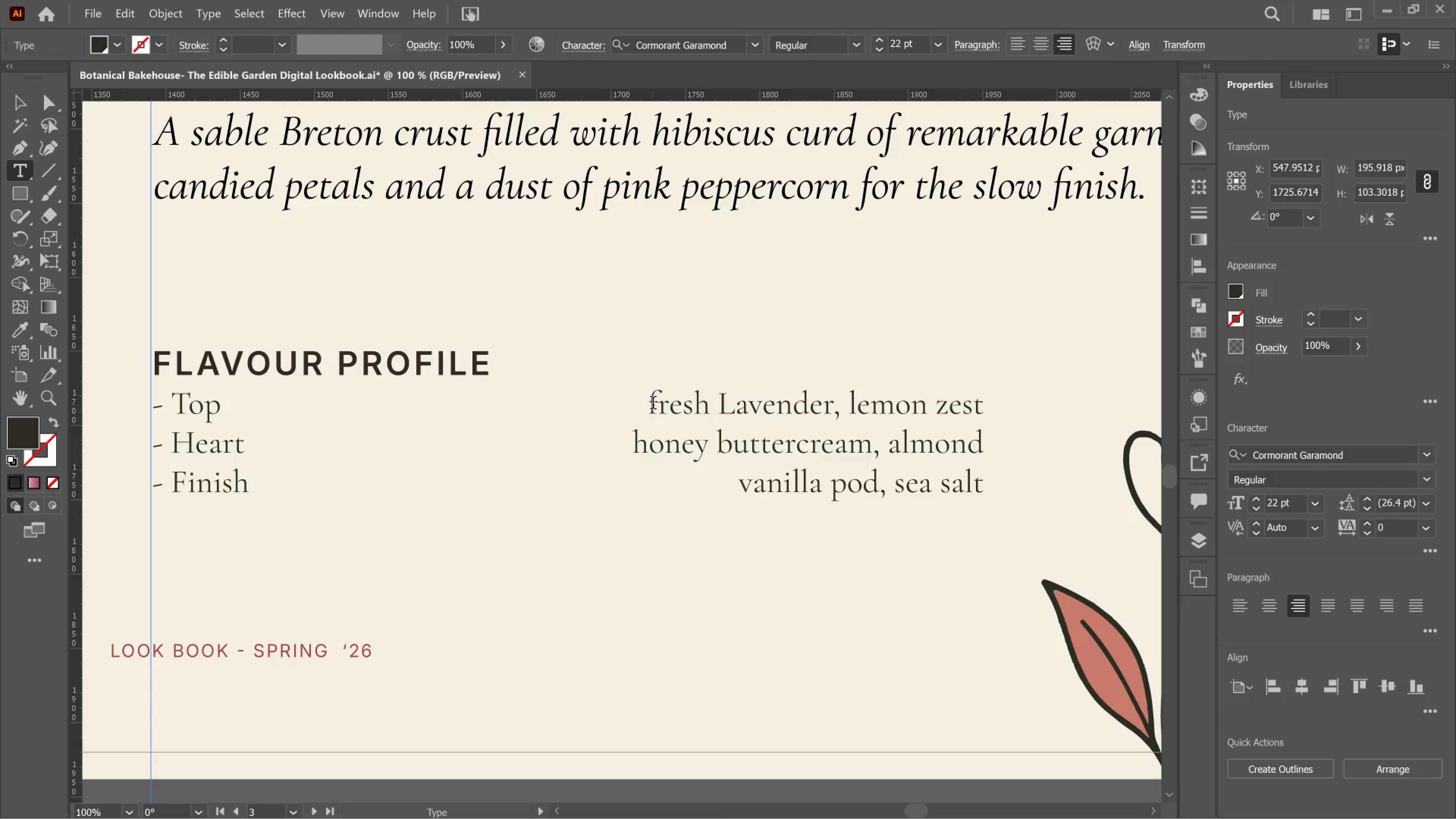 
left_click_drag(start_coordinate=[653, 405], to_coordinate=[1069, 397])
 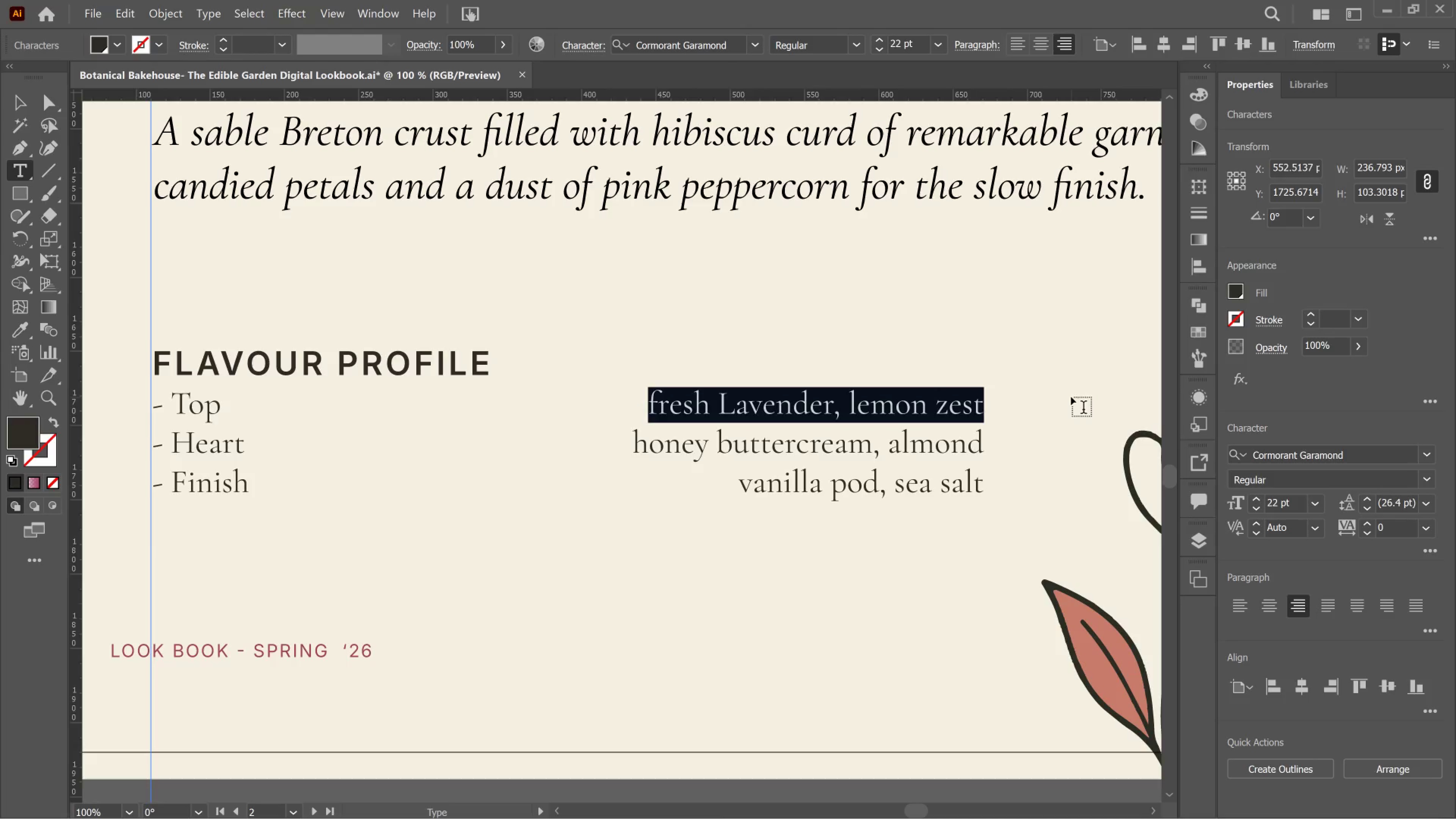 
type(hib)
 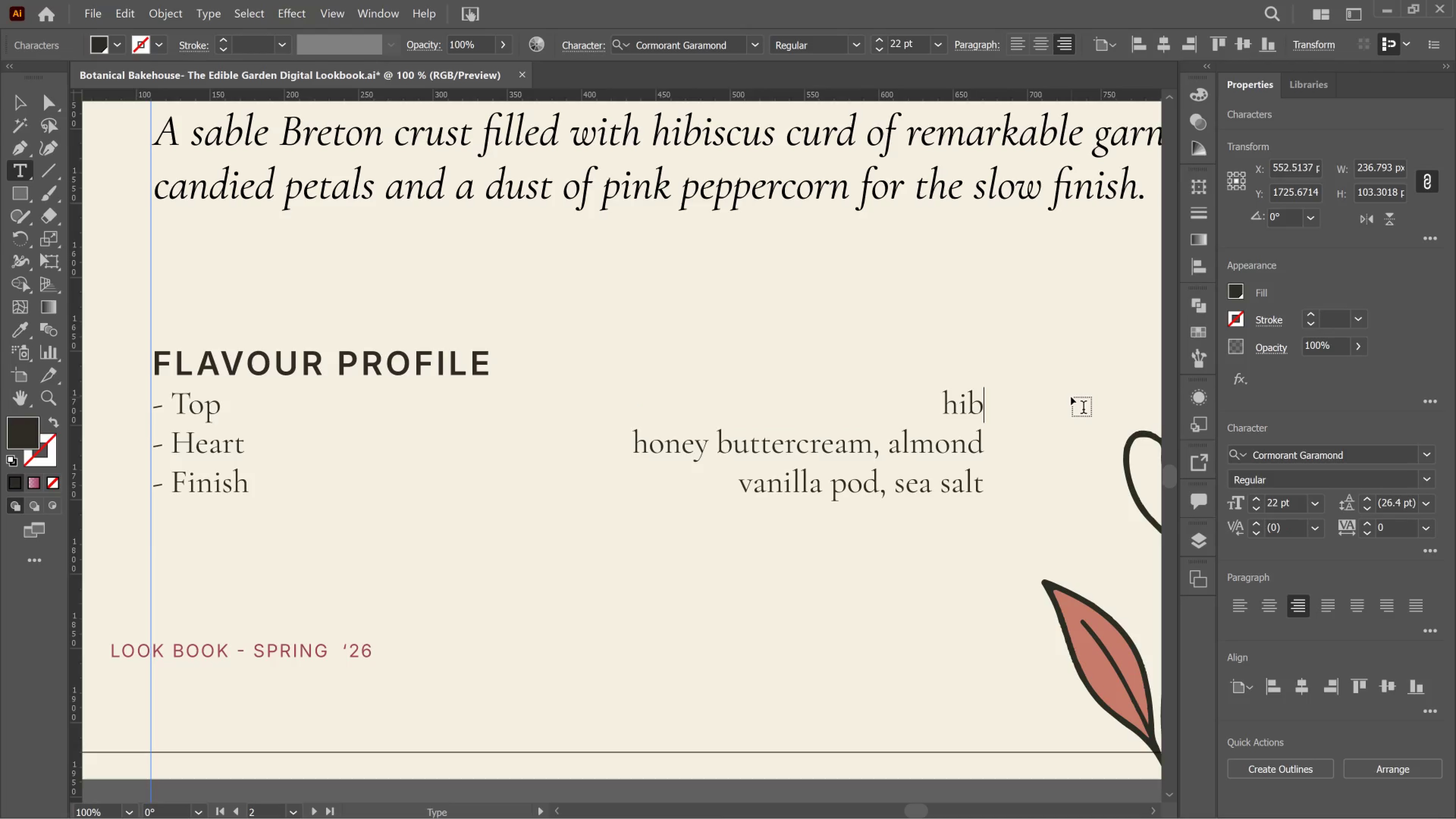 
type(iscus, pinl)
key(Backspace)
type(k peppercorn)
 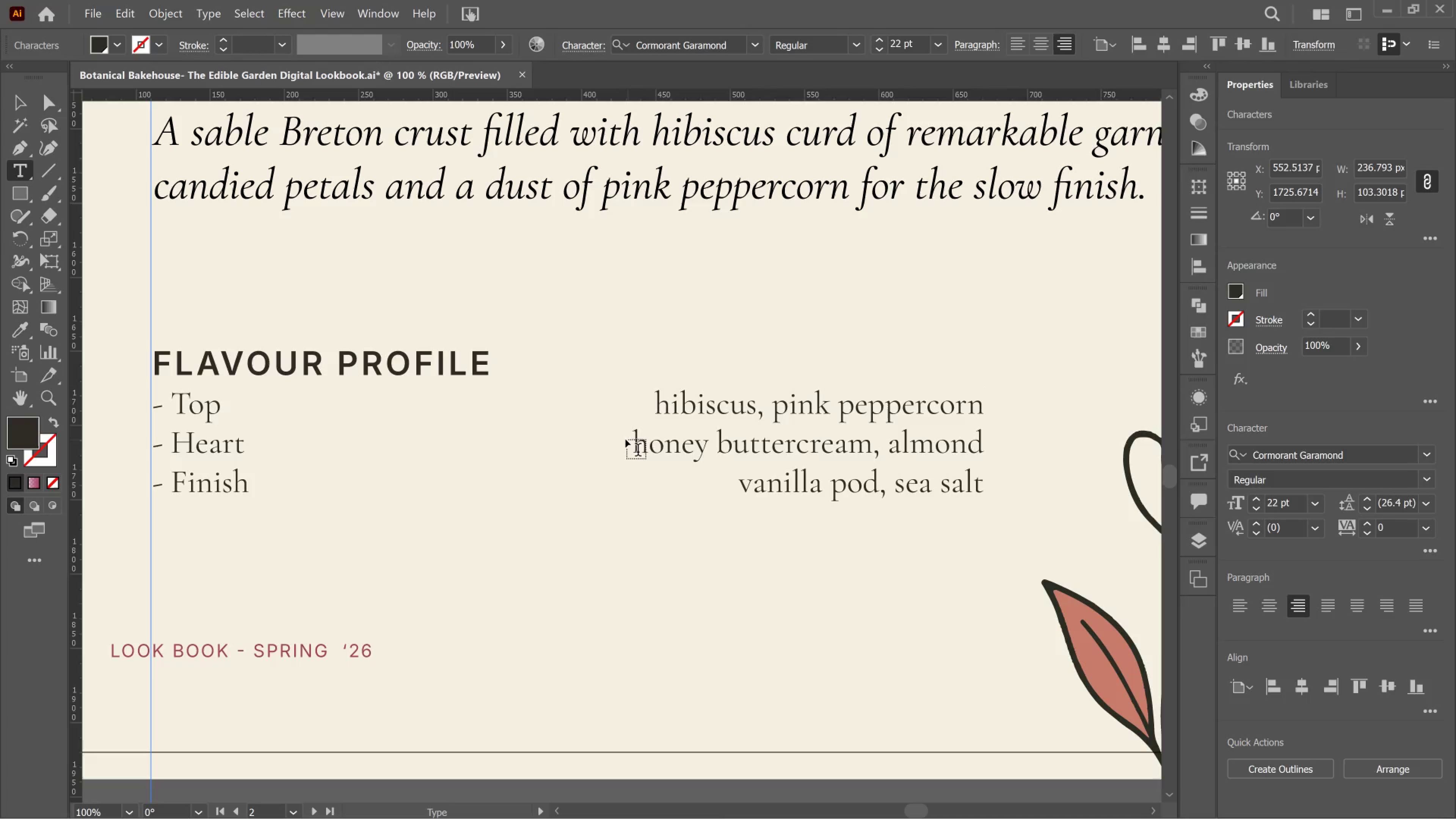 
left_click_drag(start_coordinate=[639, 441], to_coordinate=[1017, 449])
 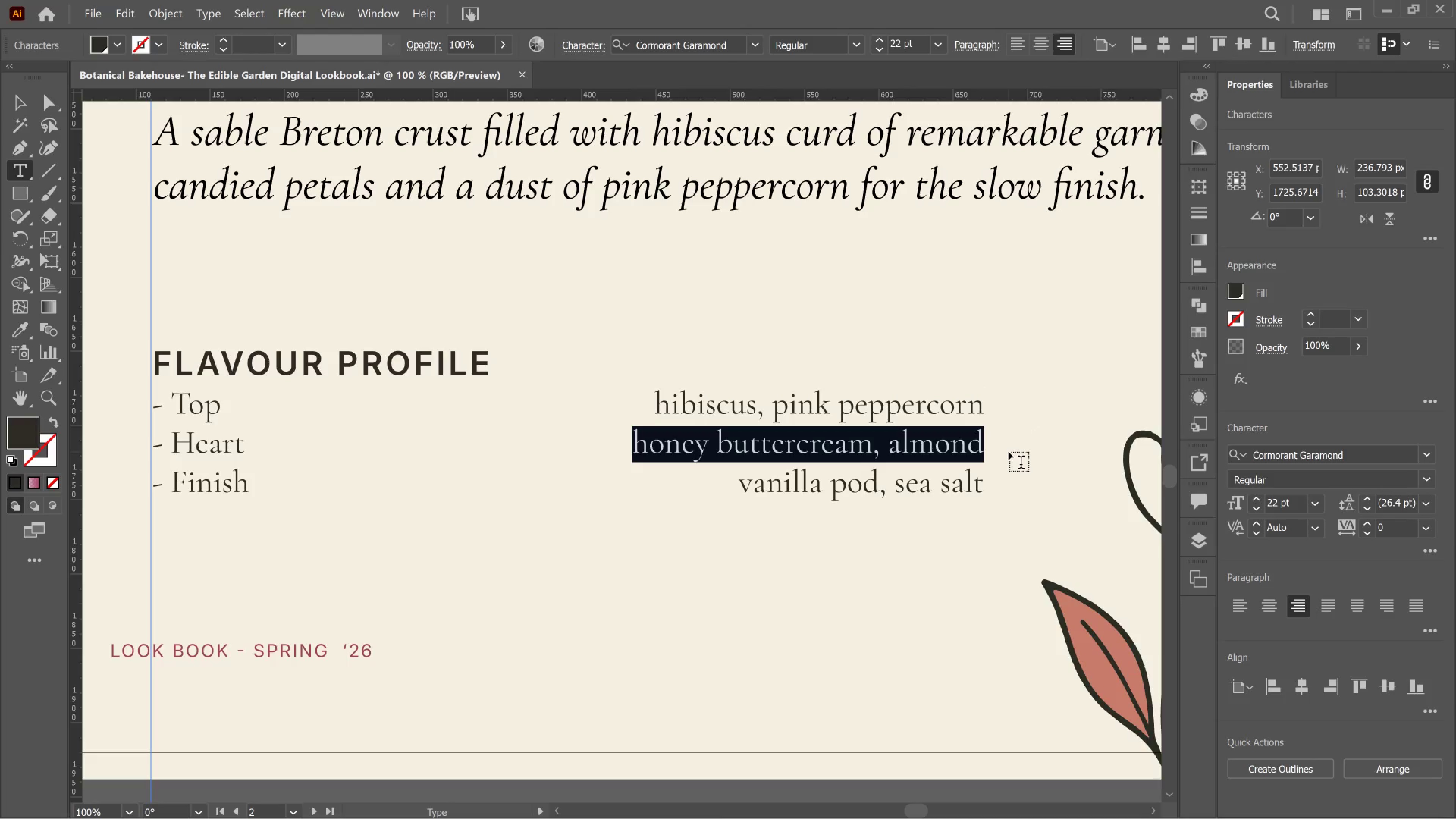 
type(lemon curd, sable)
 